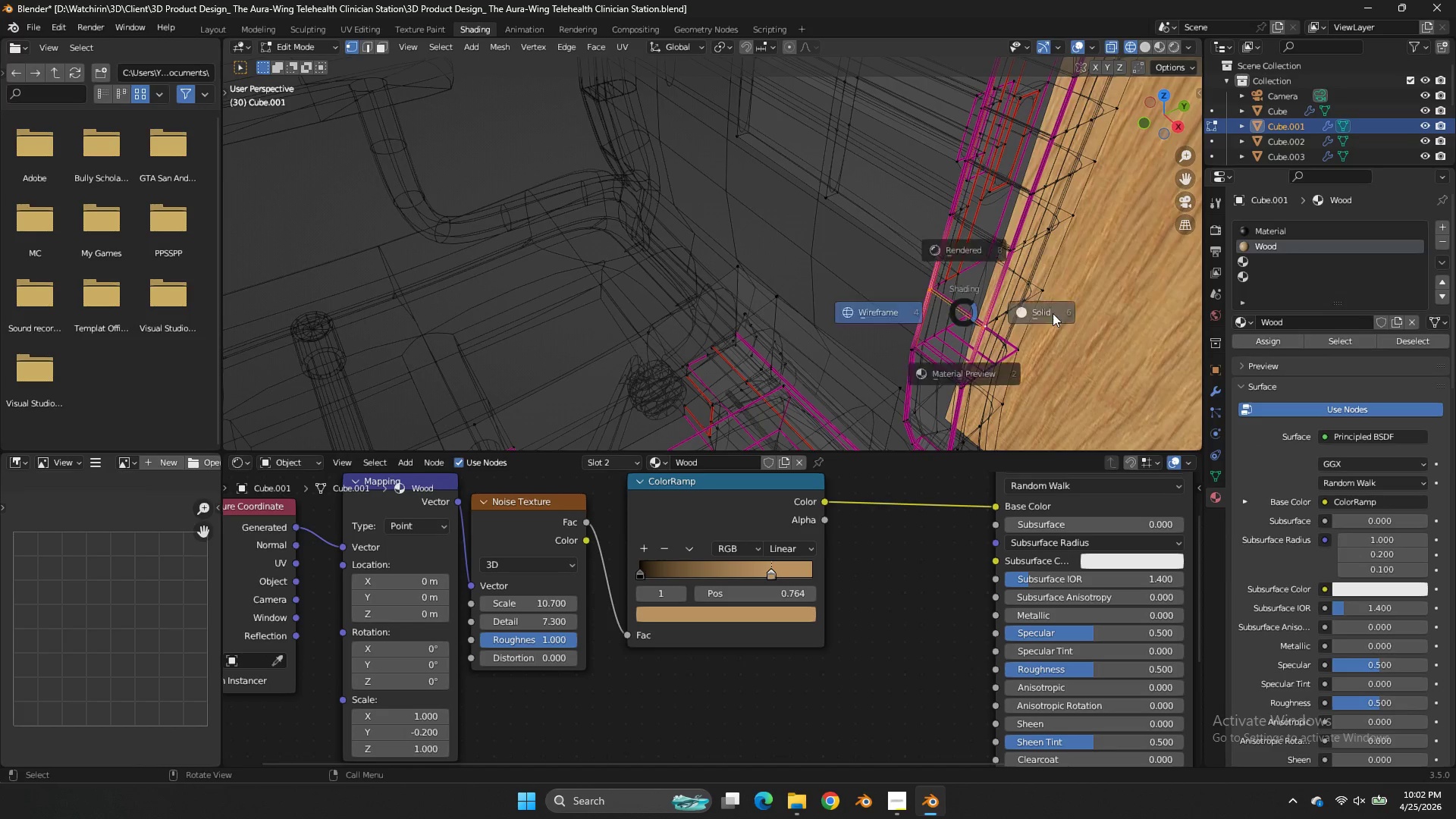 
type(zg)
 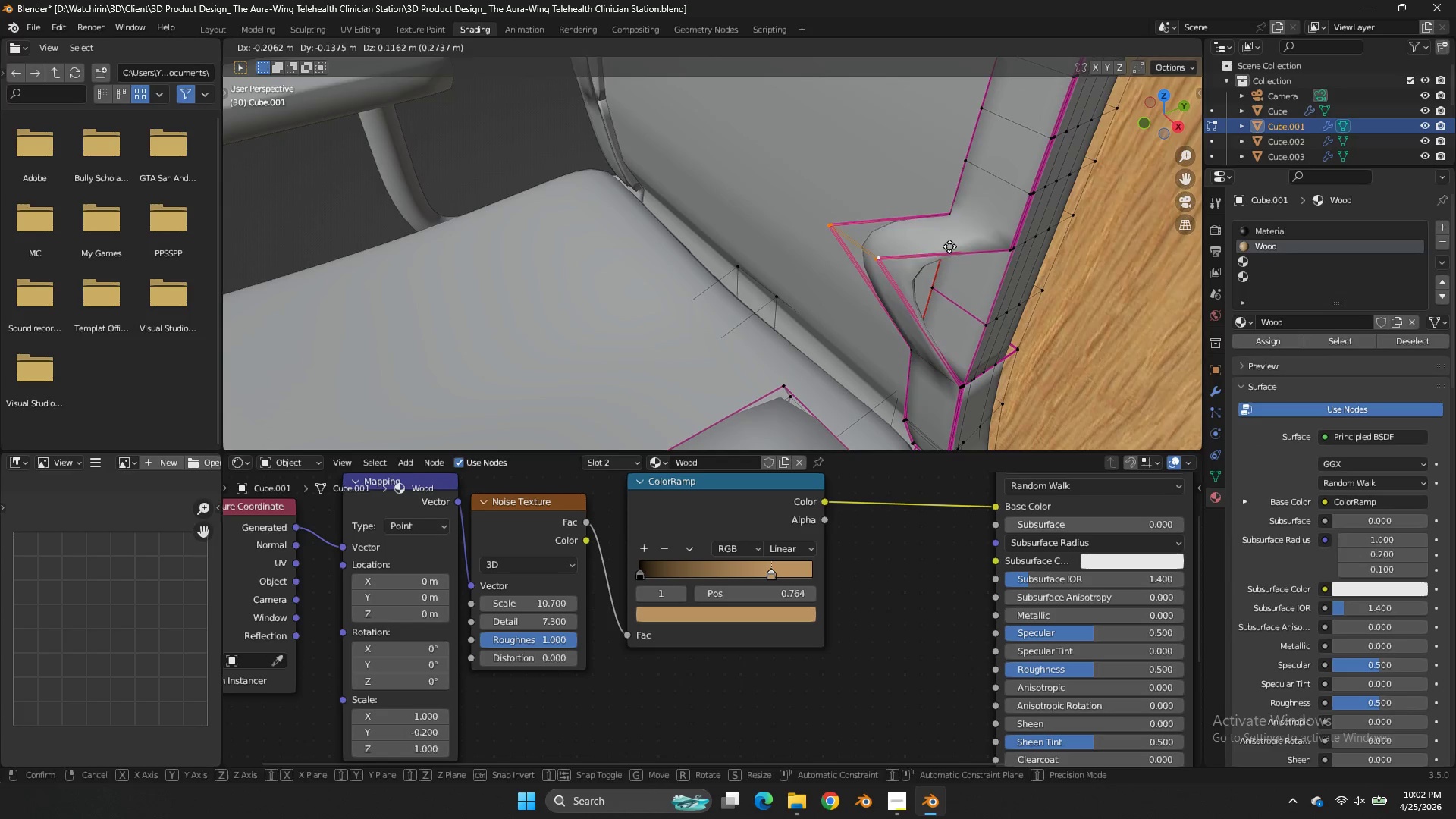 
right_click([949, 246])
 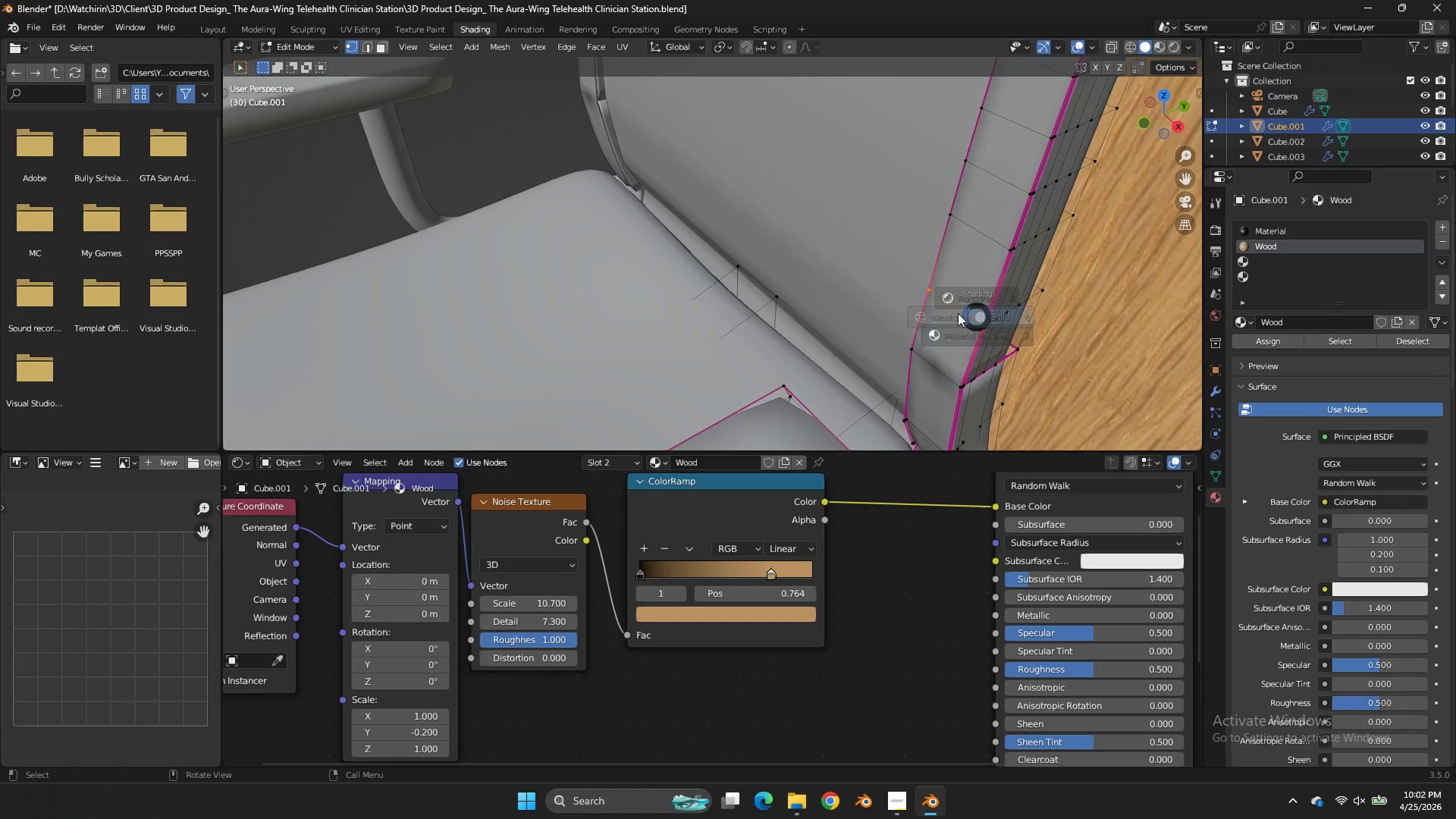 
key(Z)
 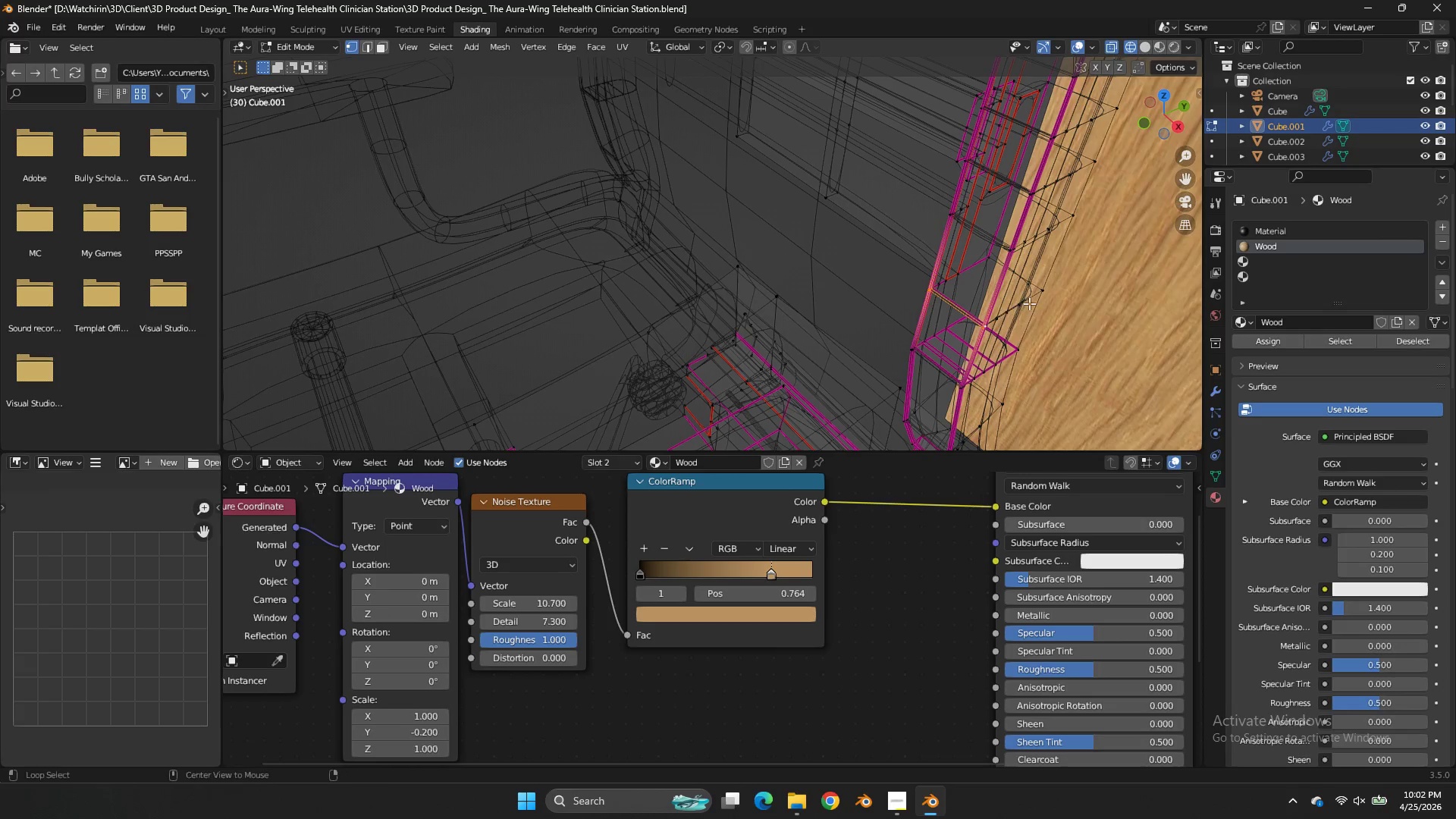 
hold_key(key=AltLeft, duration=0.97)
left_click([1037, 293])
 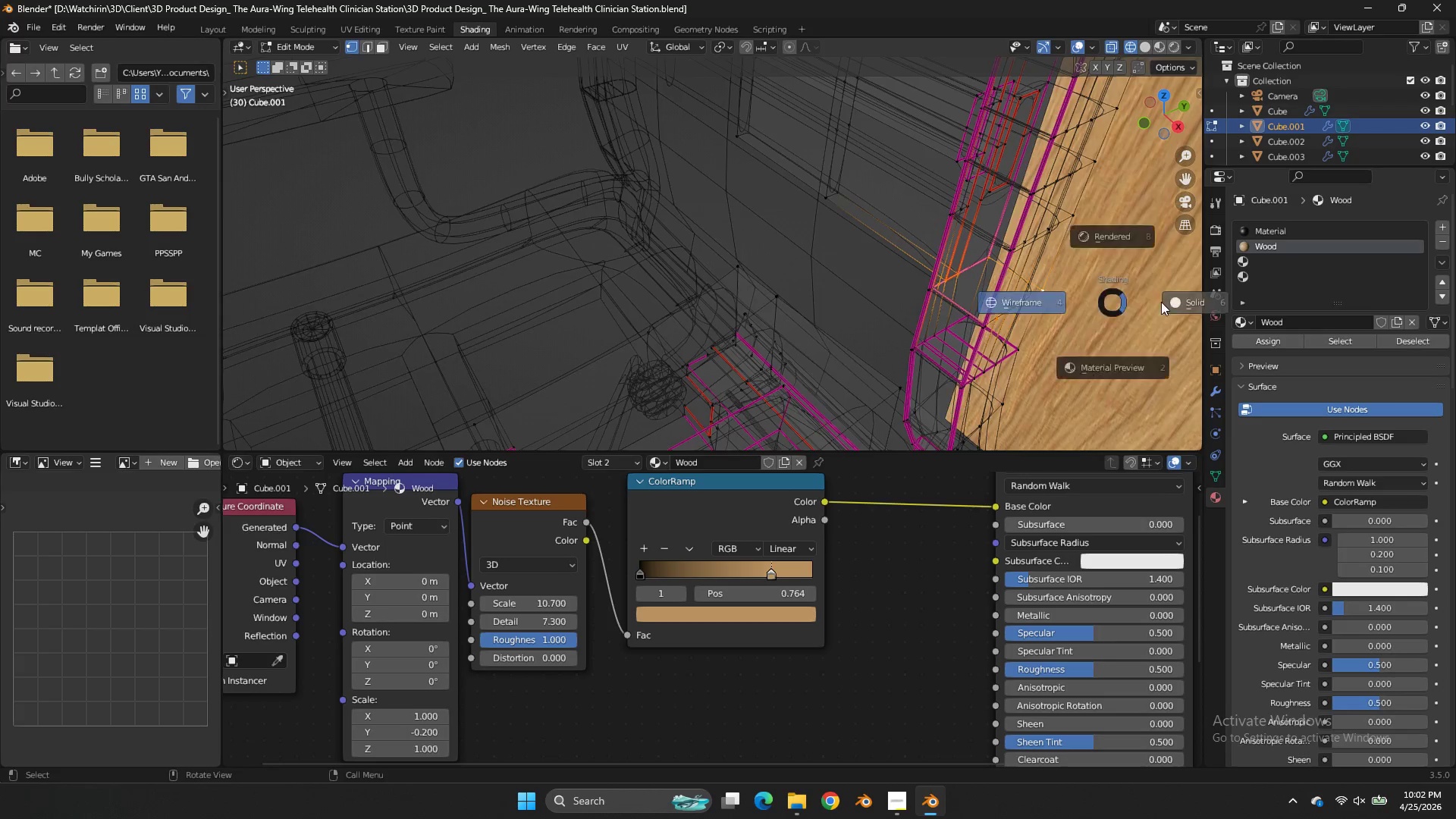 
key(Z)
 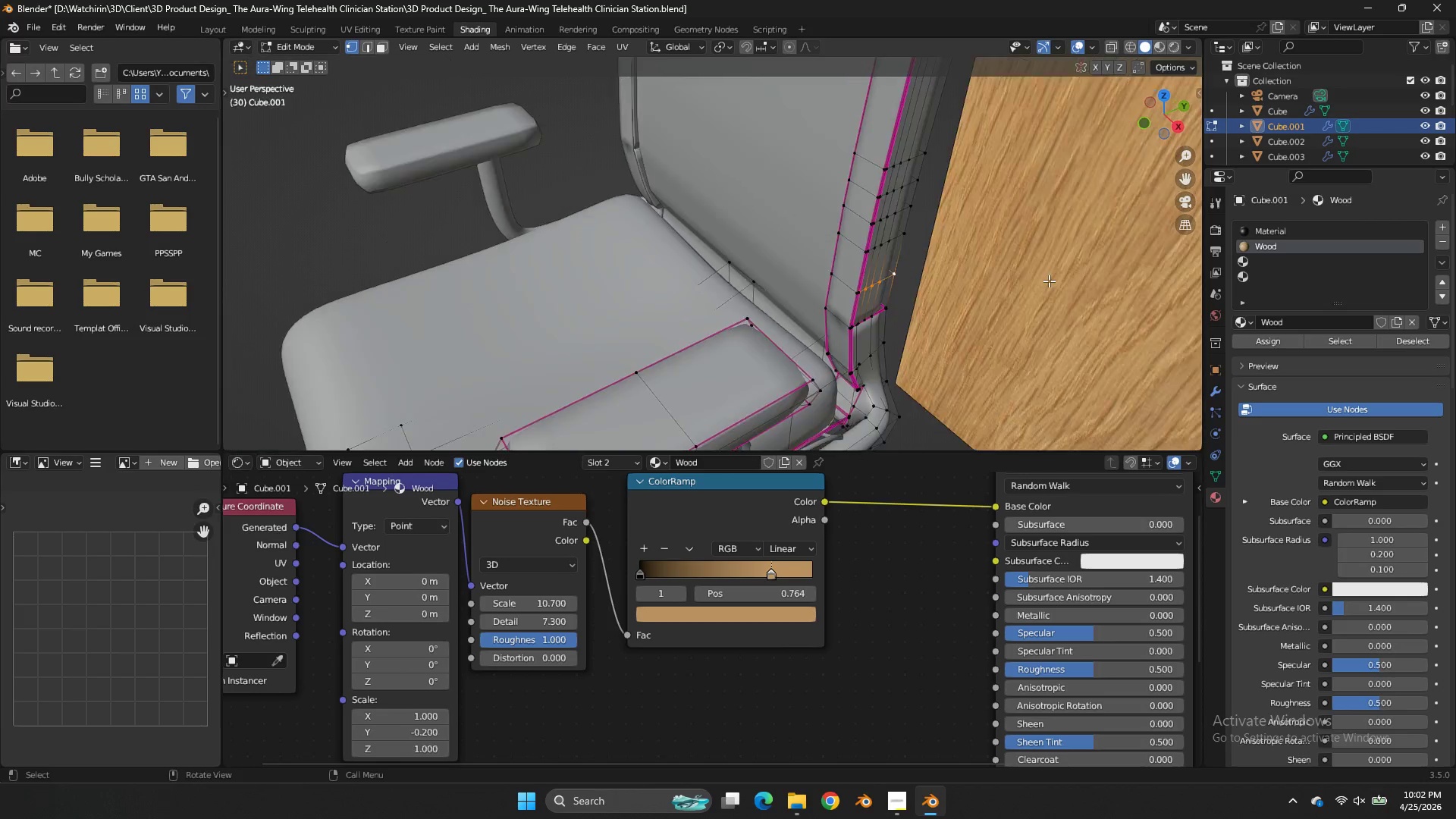 
key(Control+ControlLeft)
 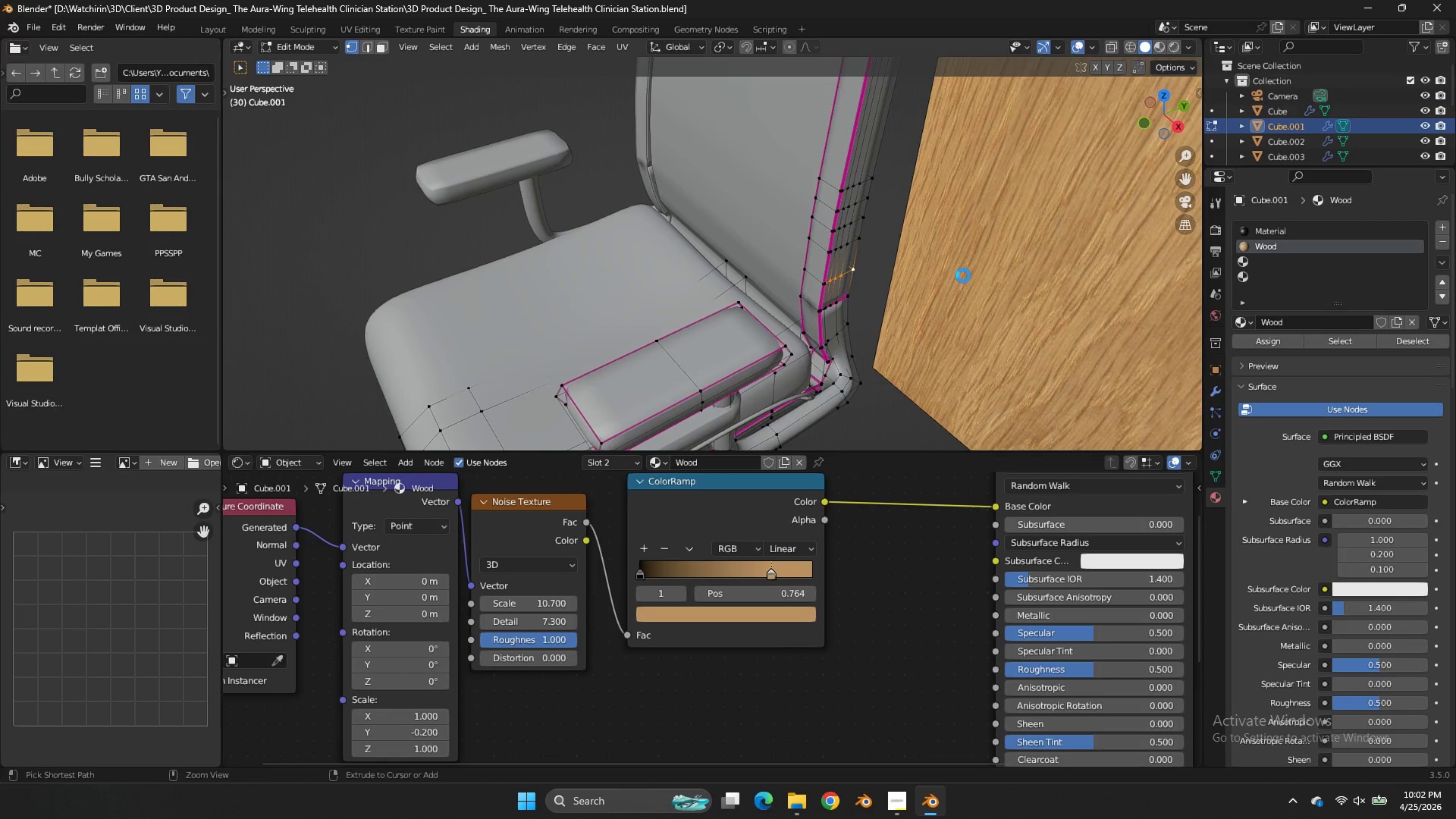 
key(Control+S)
 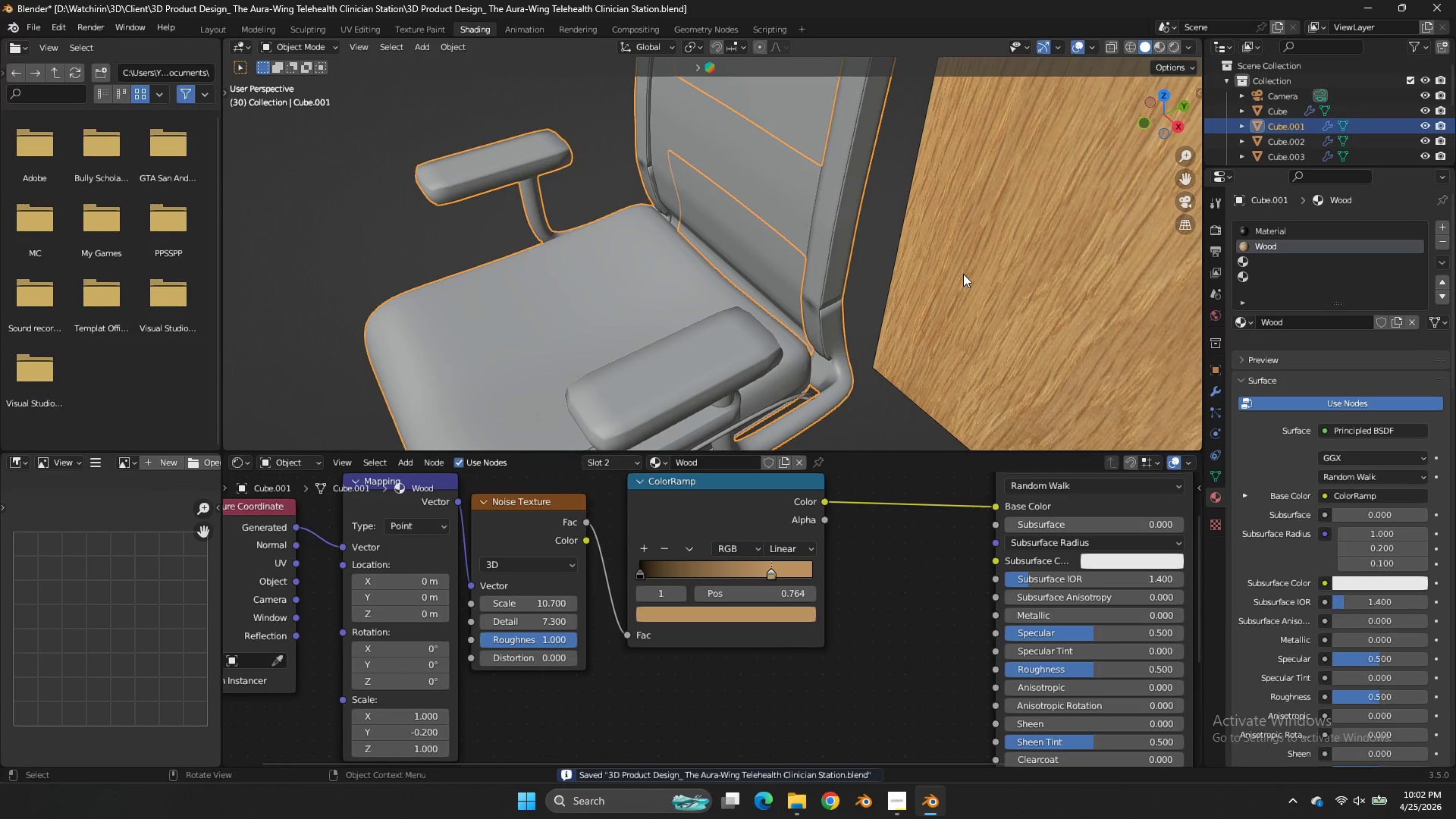 
scroll: coordinate [1049, 281], scroll_direction: down, amount: 3.0
 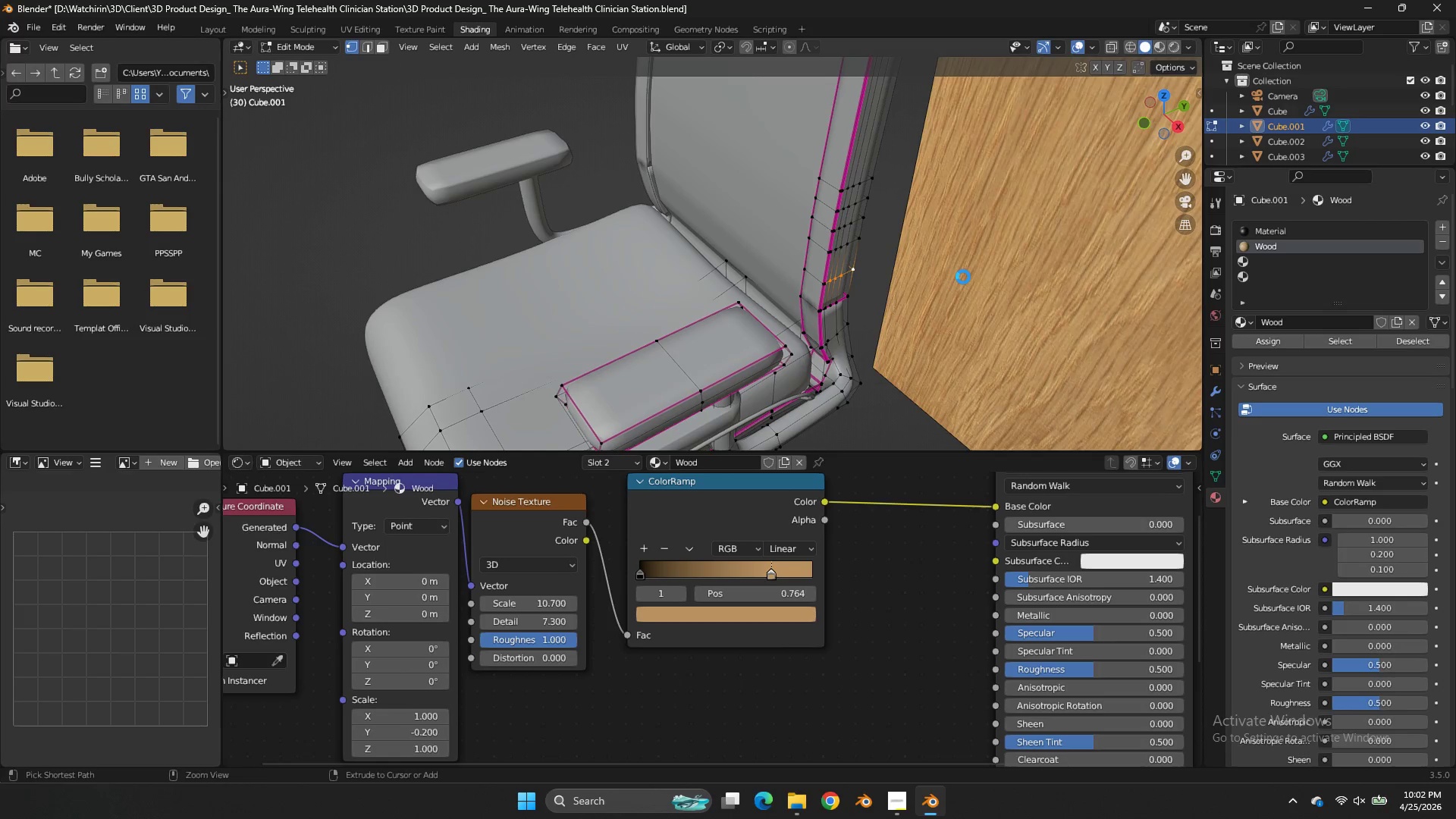 
key(Tab)
 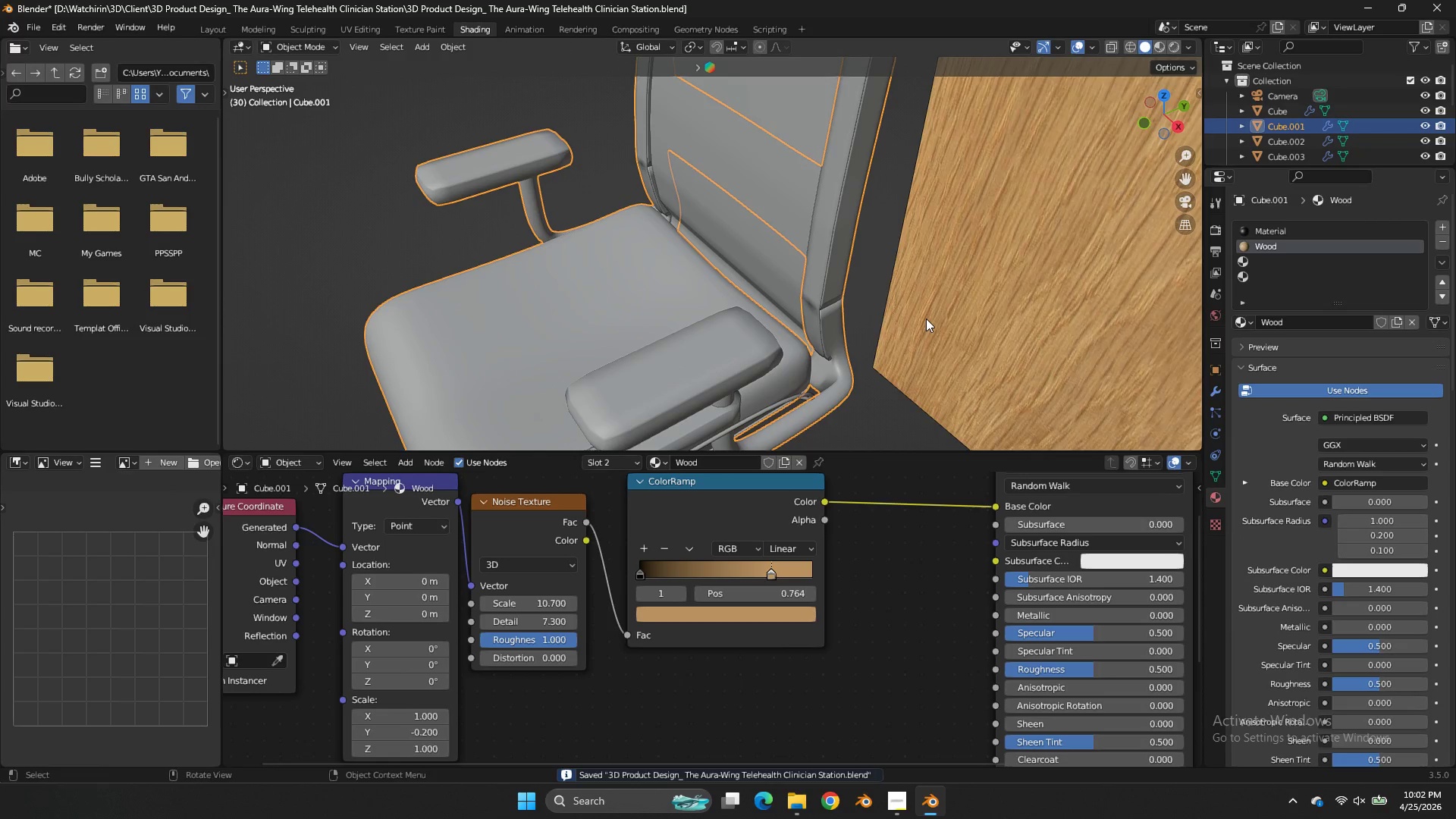 
key(Z)
 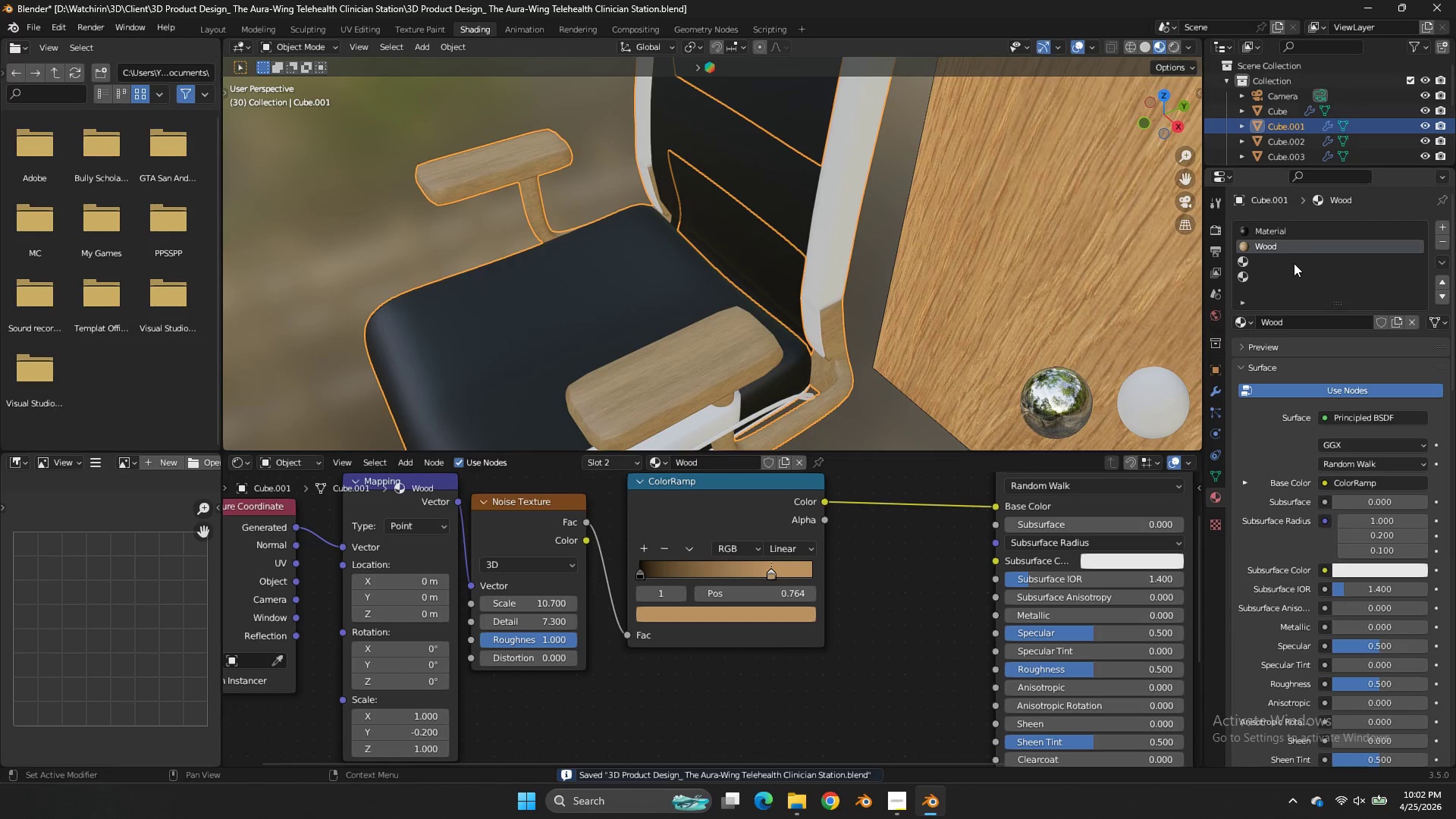 
left_click([1294, 263])
 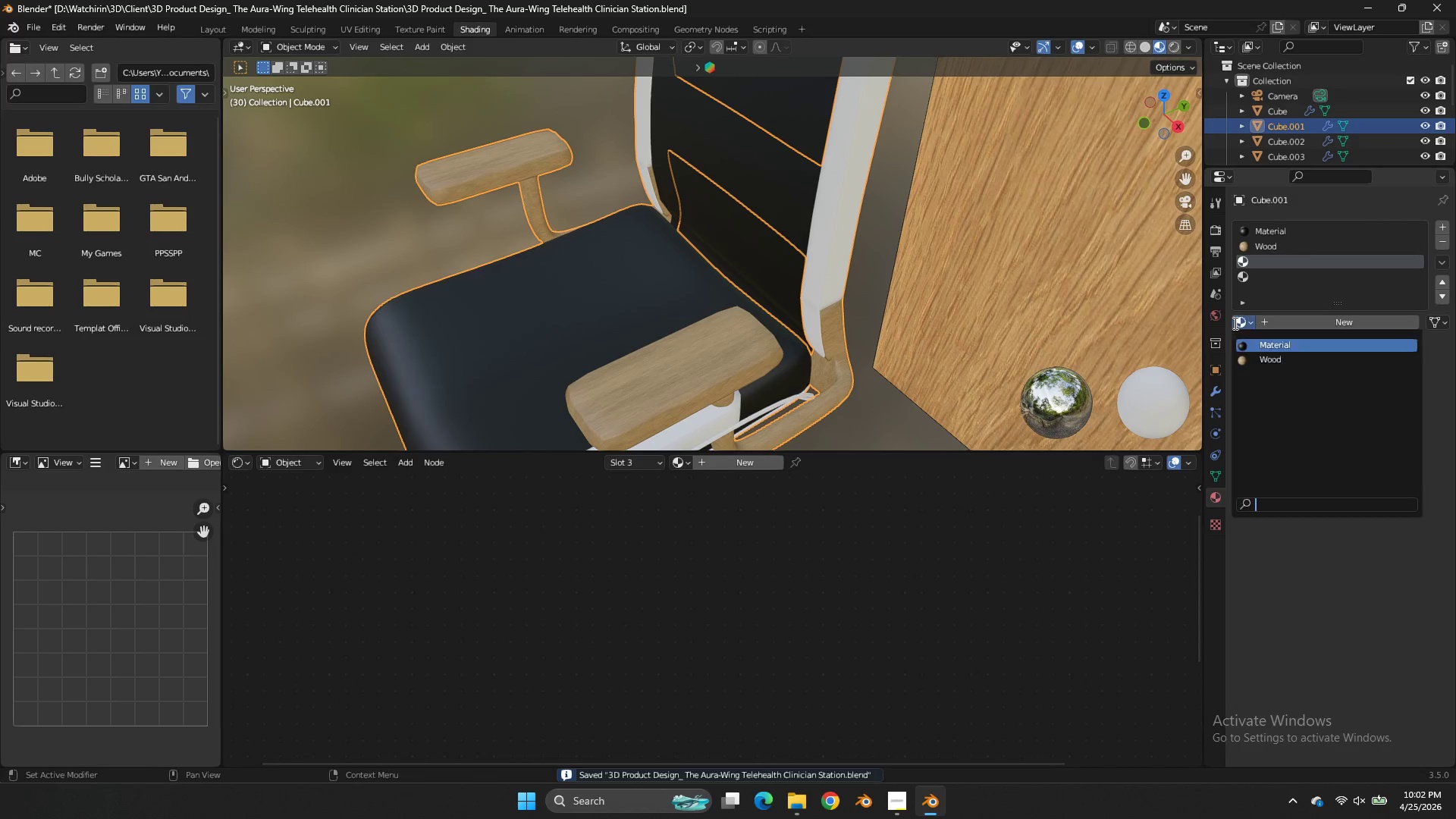 
left_click([1234, 323])
 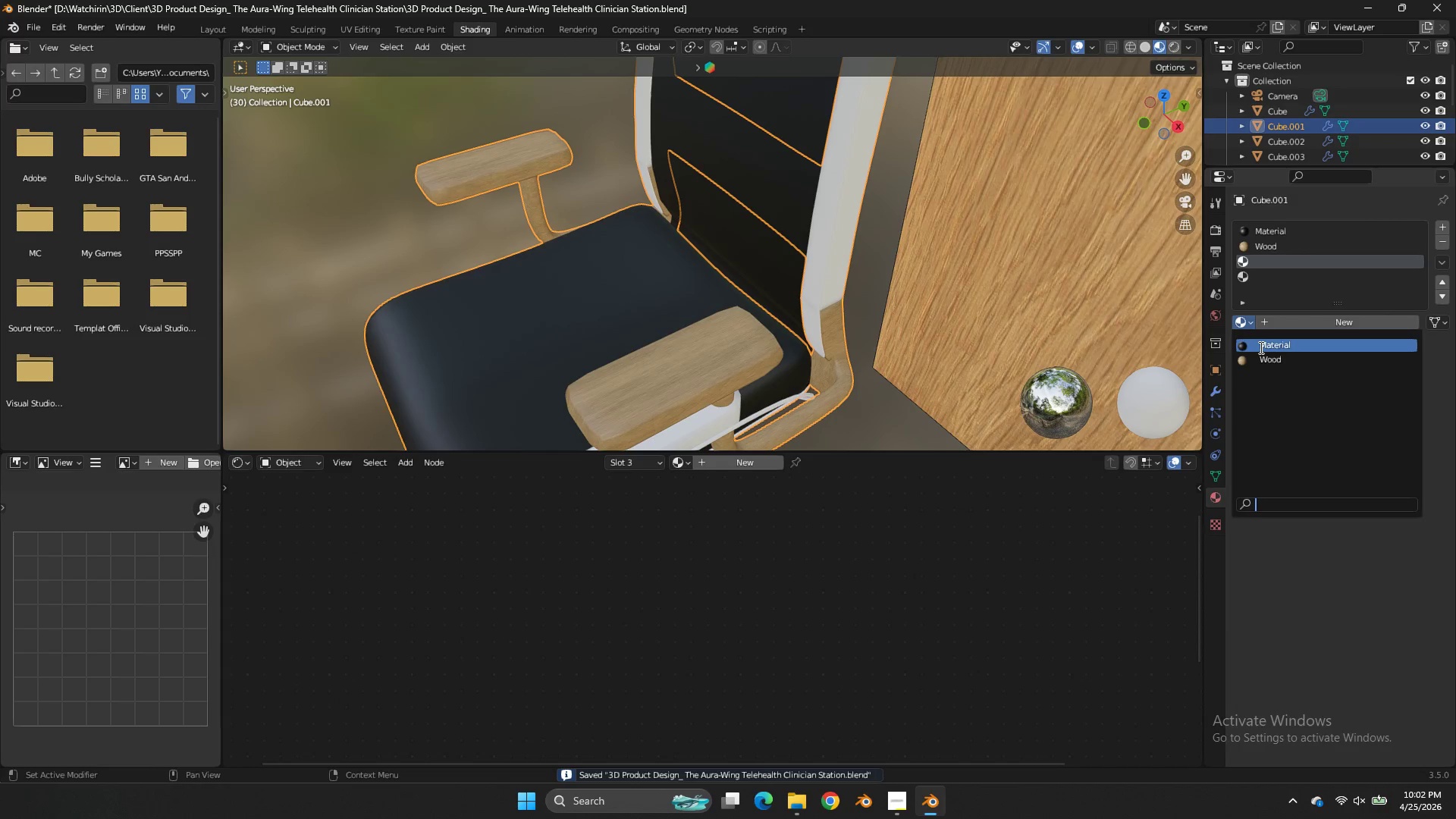 
left_click([1260, 347])
 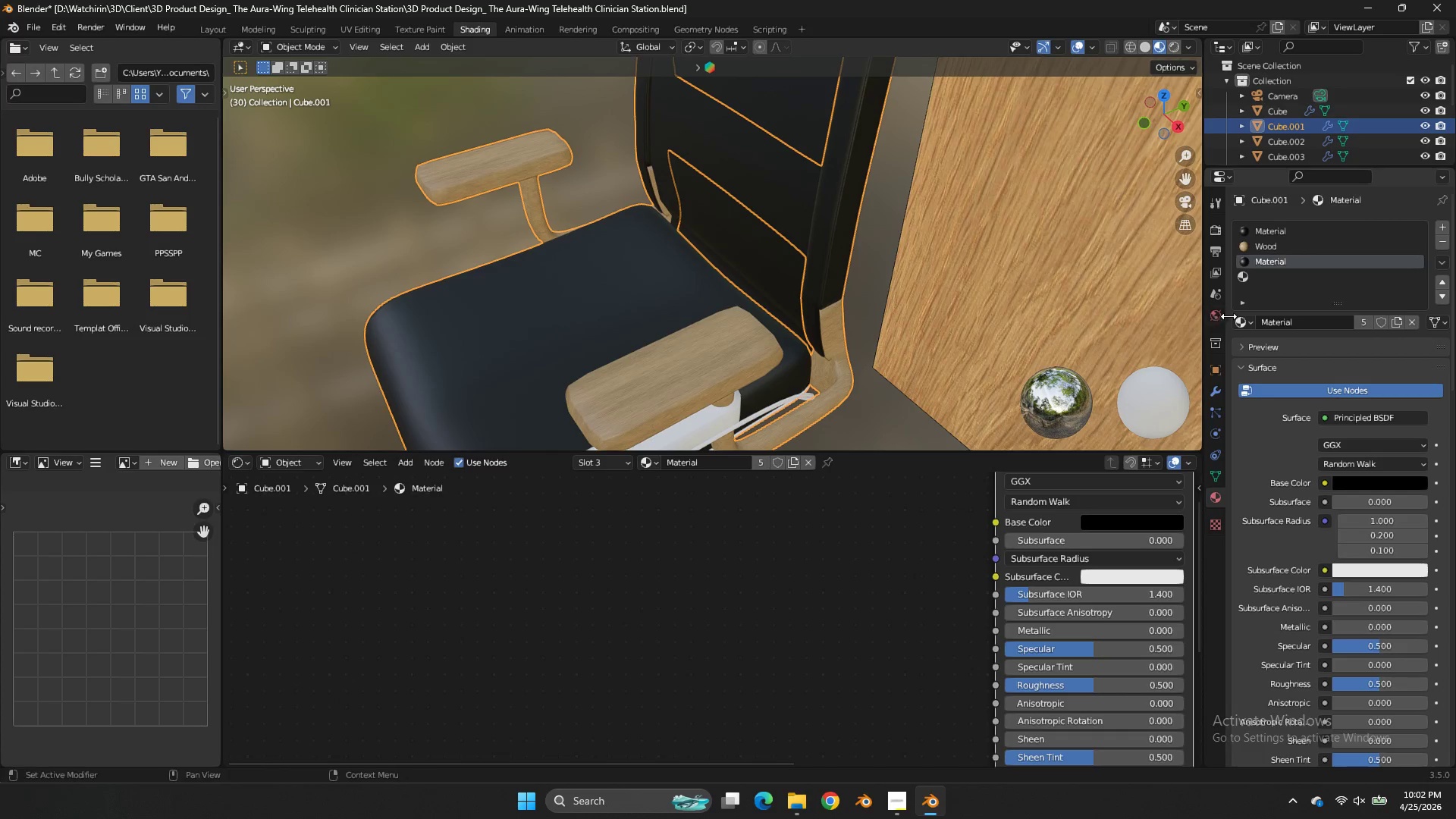 
left_click([1263, 246])
 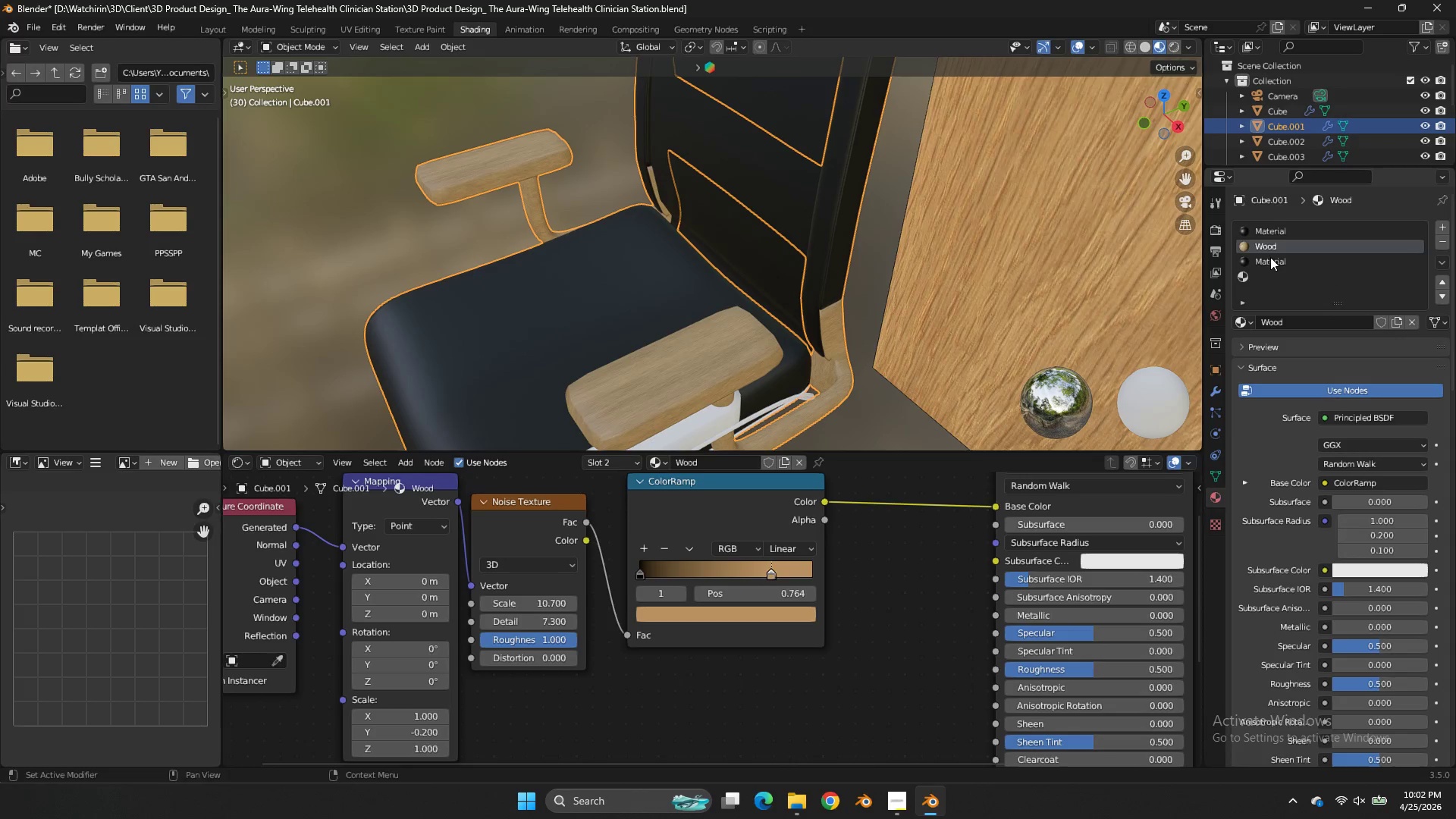 
left_click([1270, 257])
 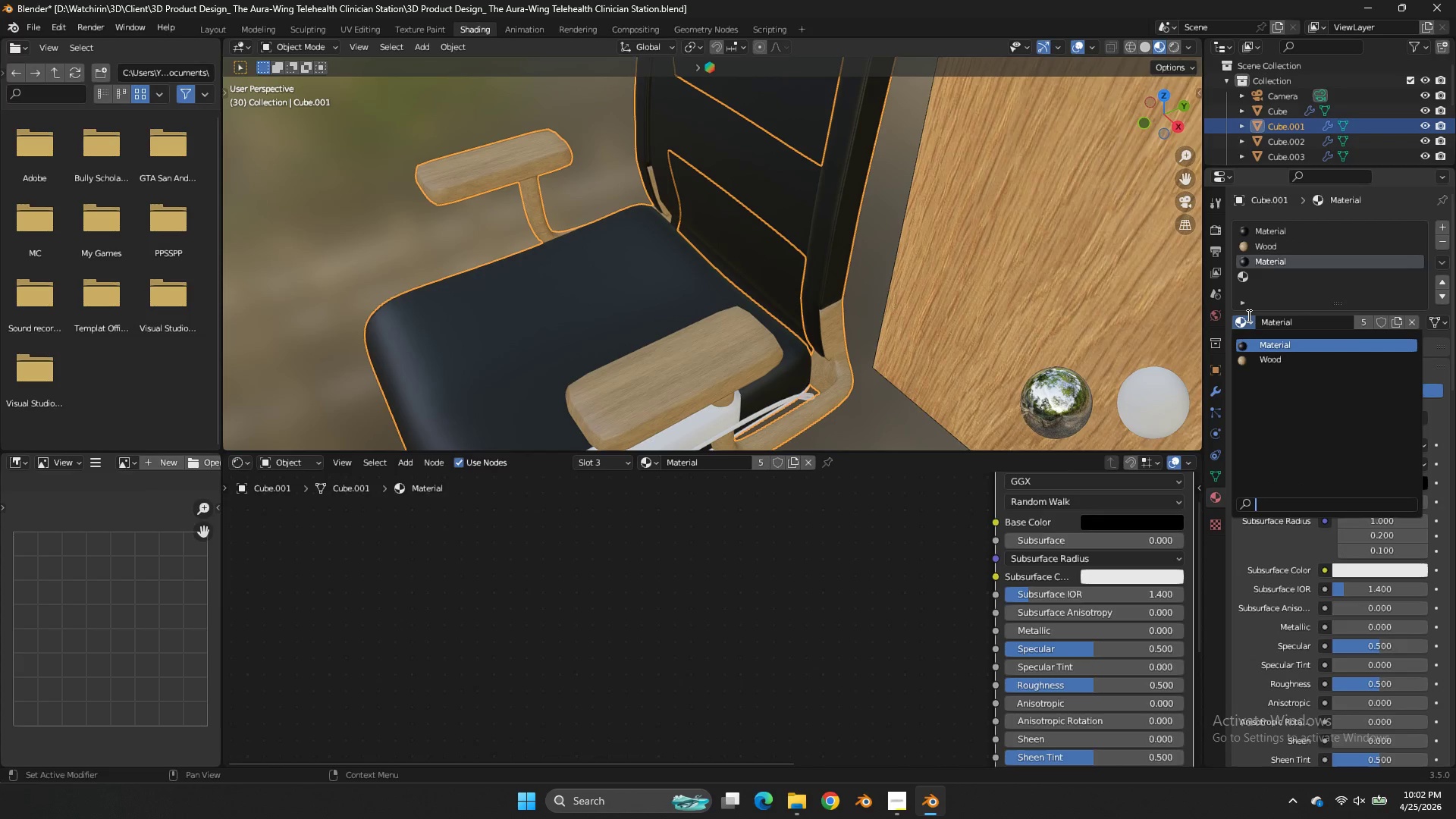 
left_click([1247, 315])
 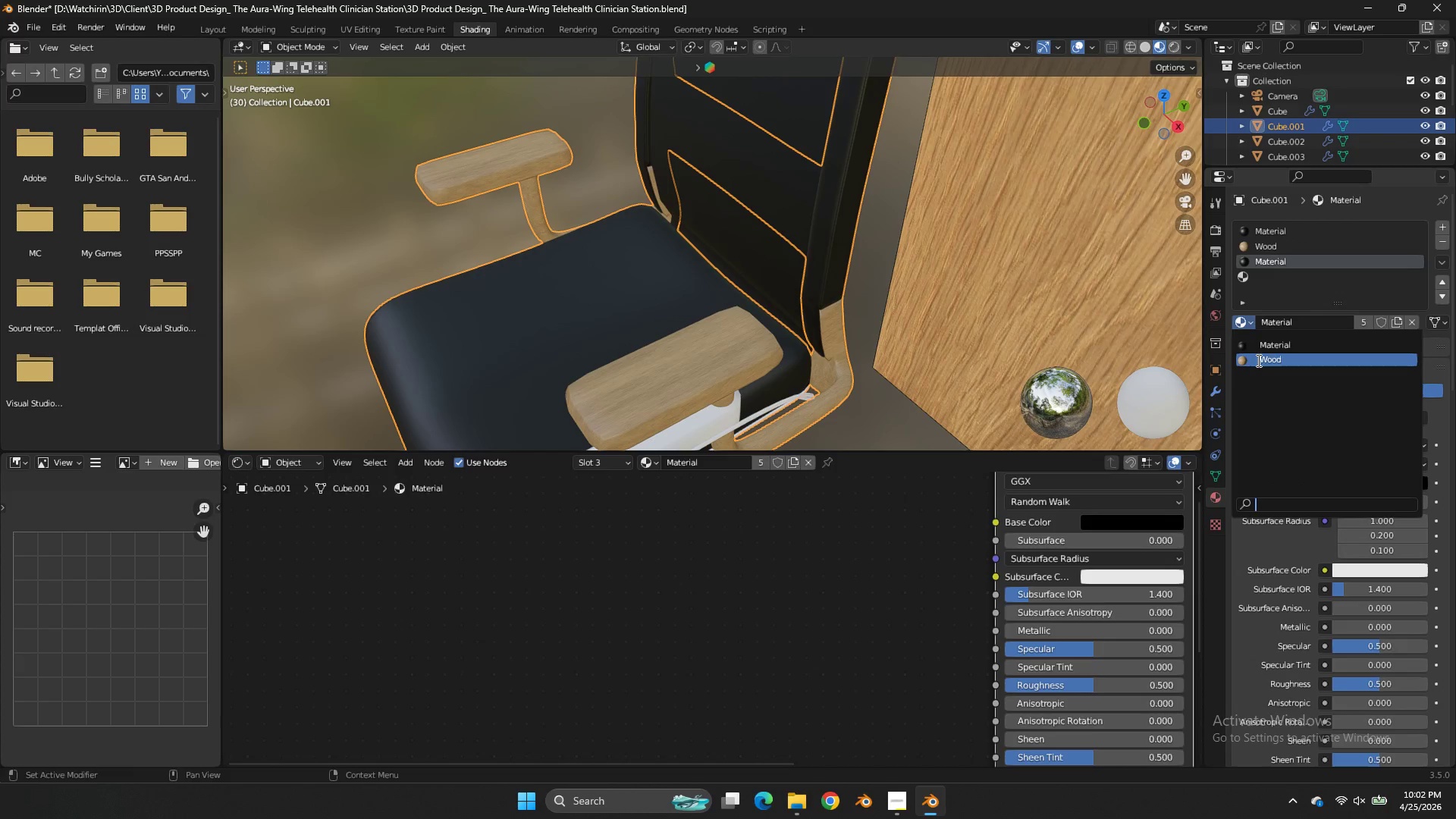 
left_click([1257, 360])
 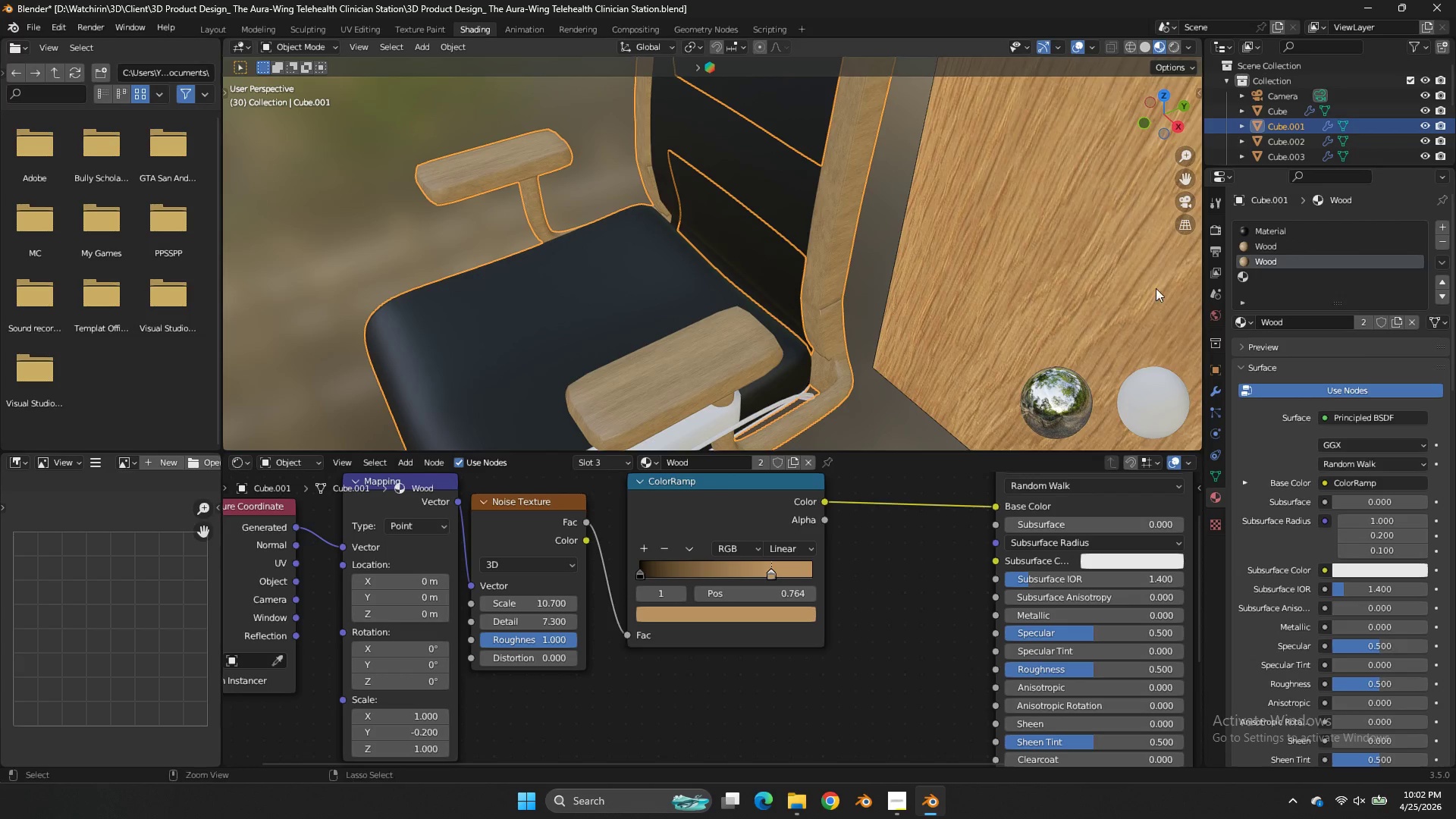 
key(Control+S)
 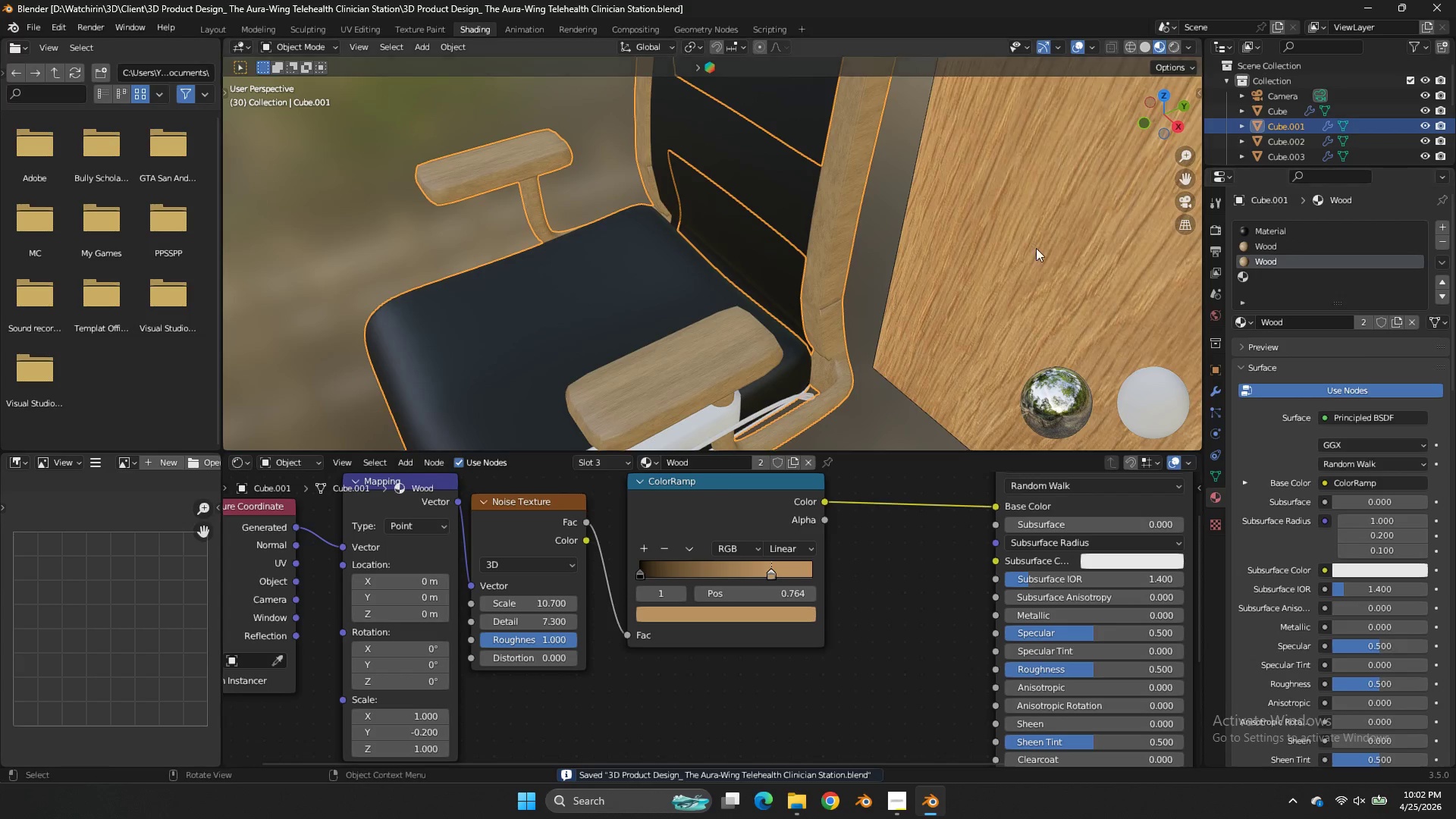 
scroll: coordinate [982, 238], scroll_direction: down, amount: 3.0
 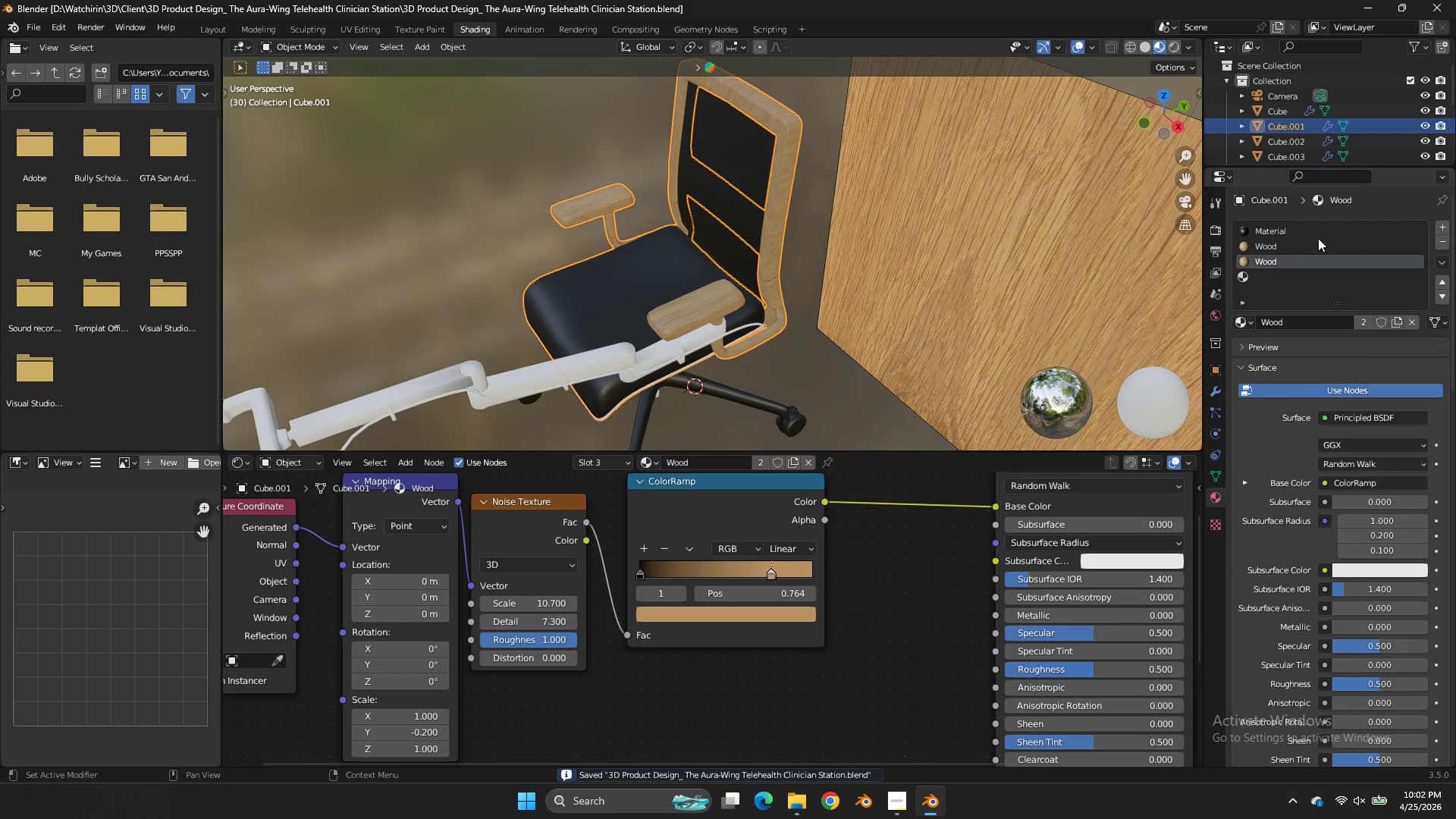 
scroll: coordinate [1318, 238], scroll_direction: up, amount: 2.0
 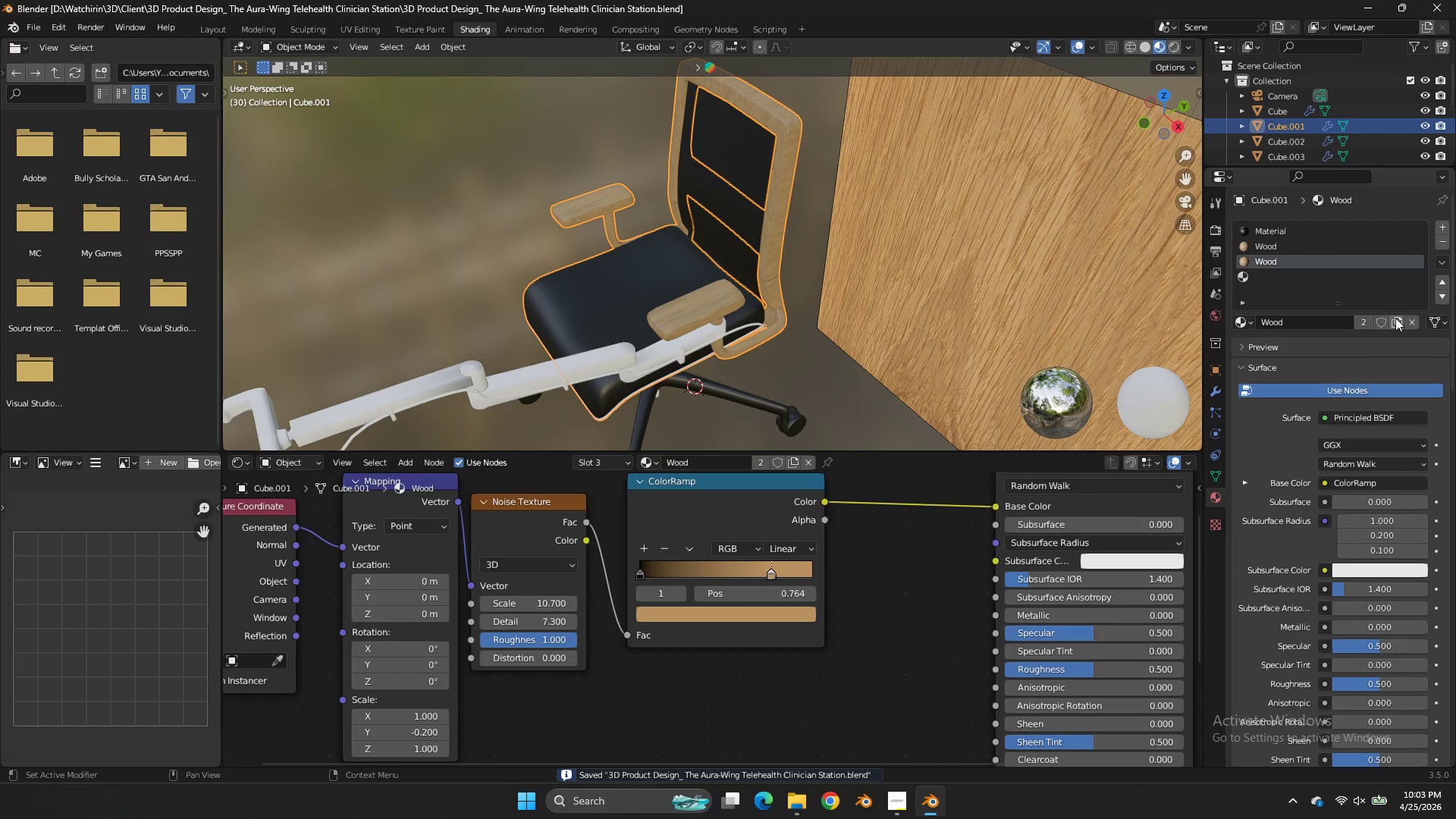 
left_click([1395, 318])
 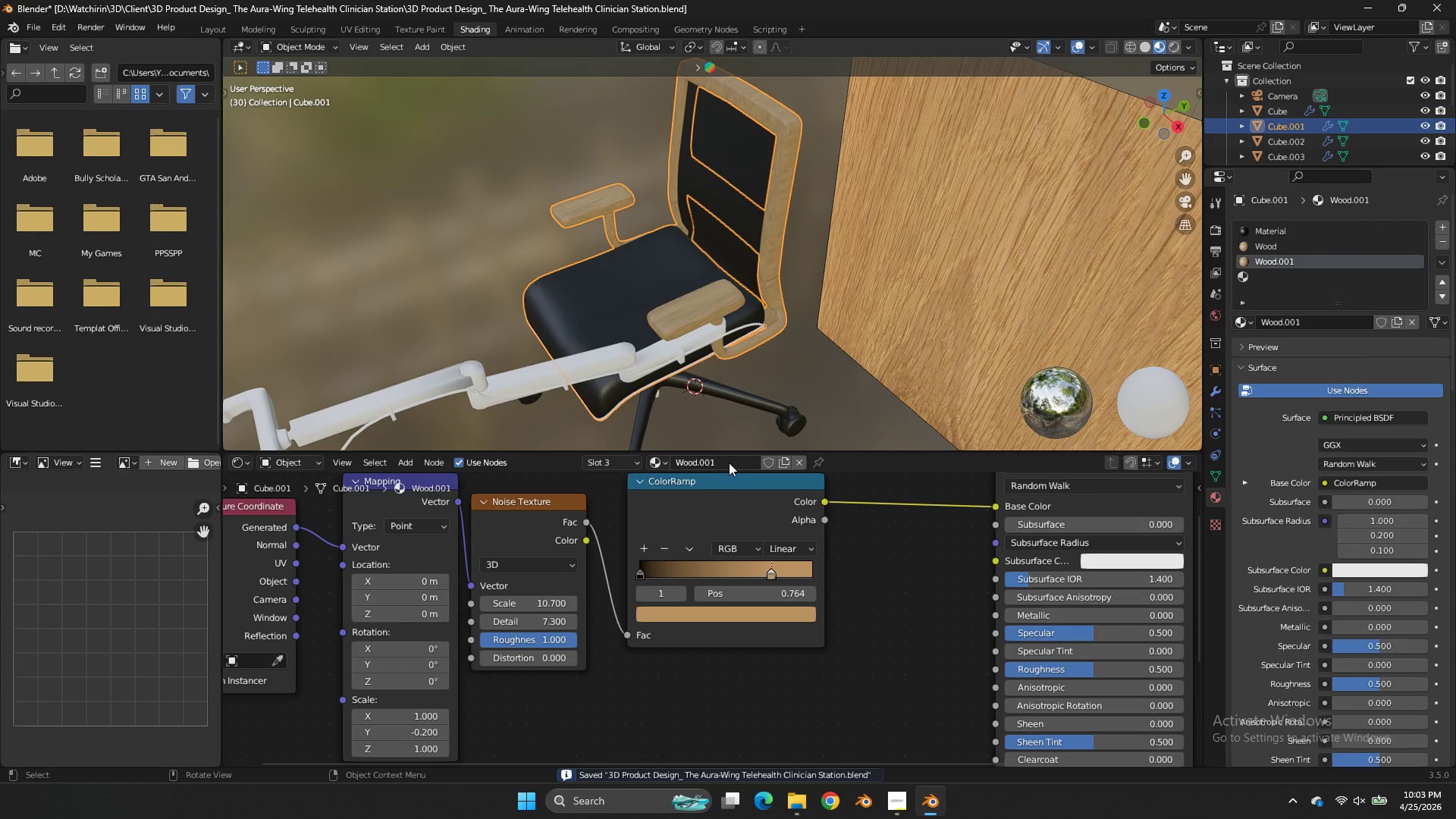 
left_click([729, 463])
 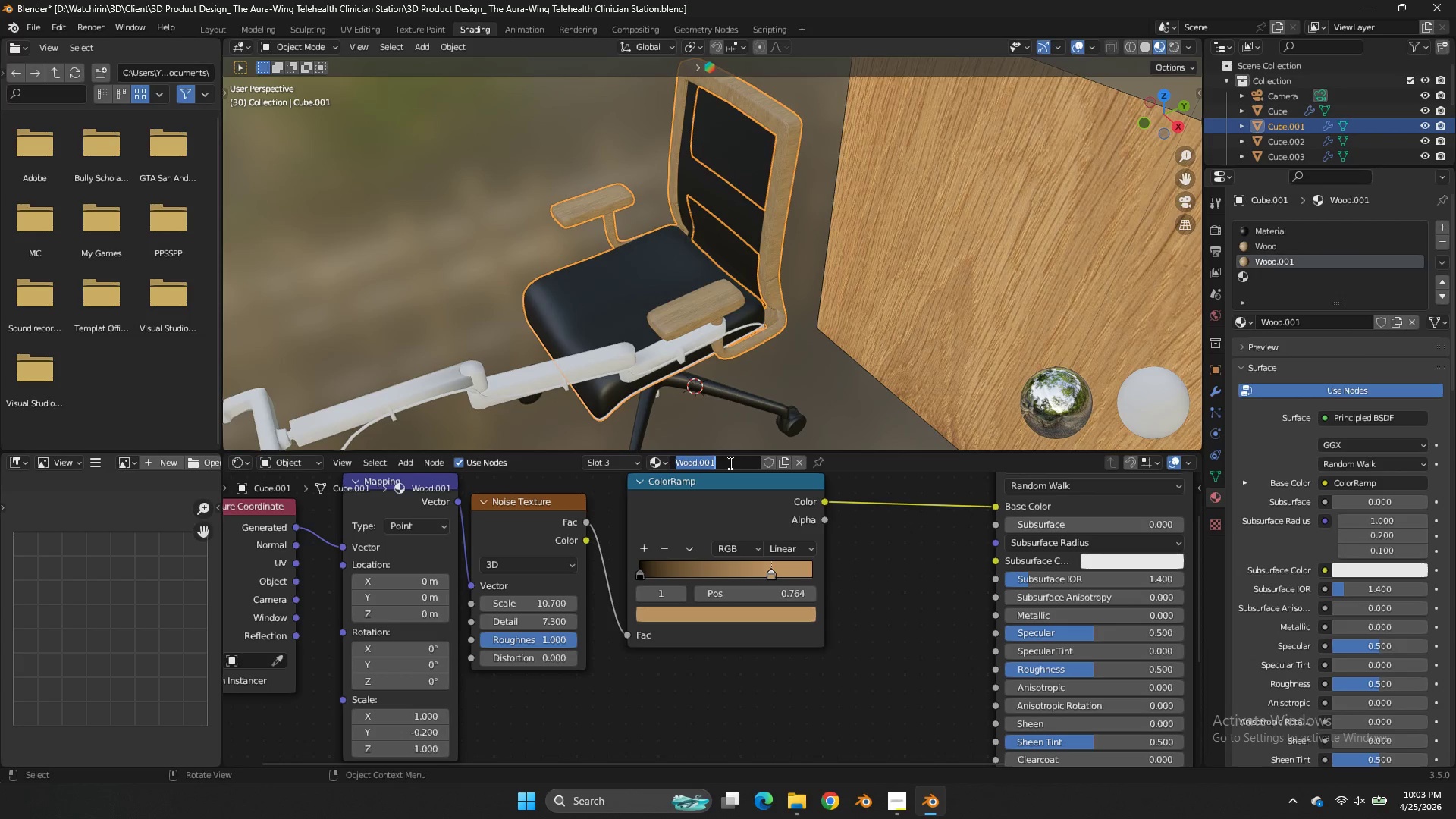 
type(Steel)
 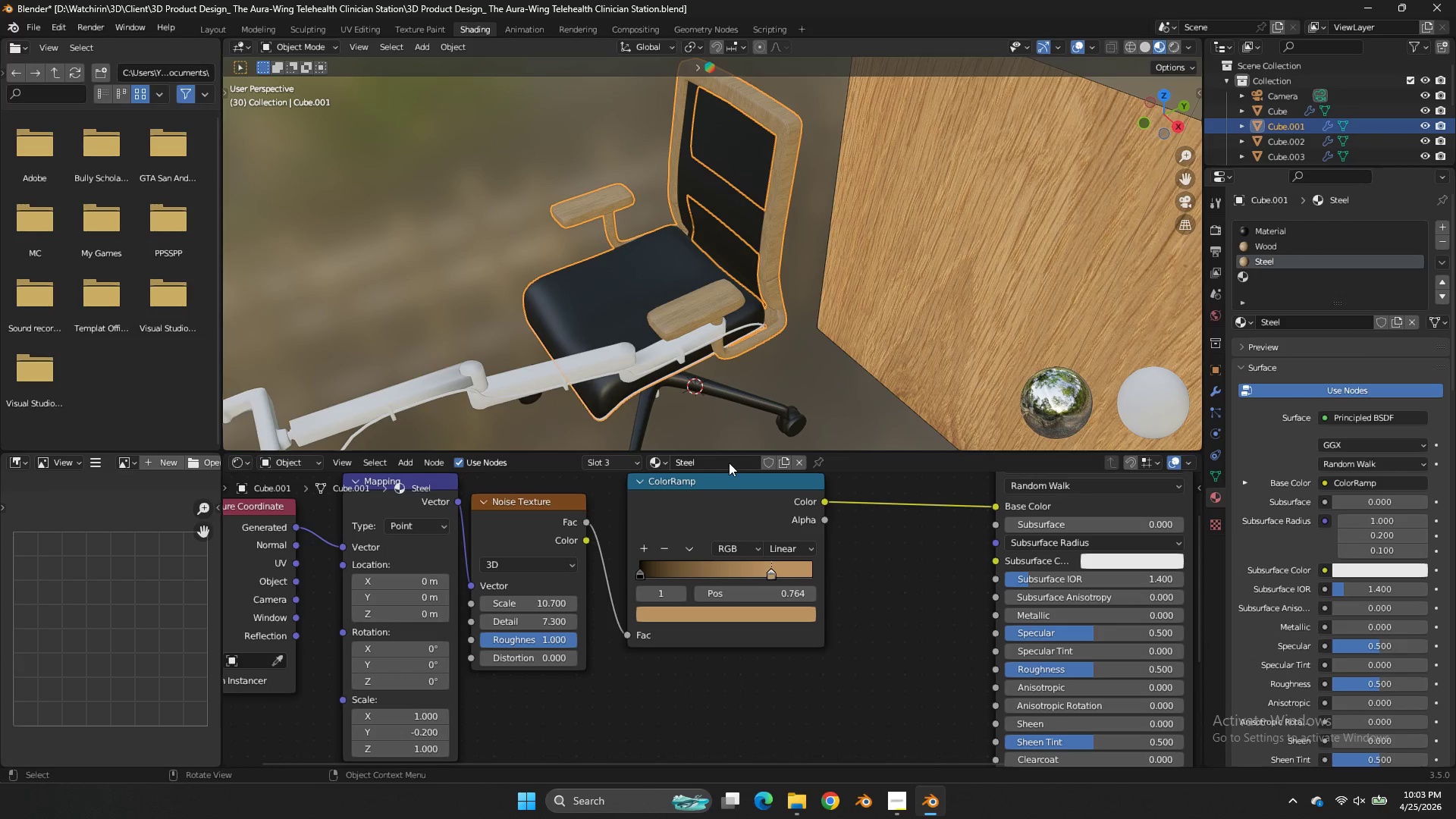 
key(Enter)
 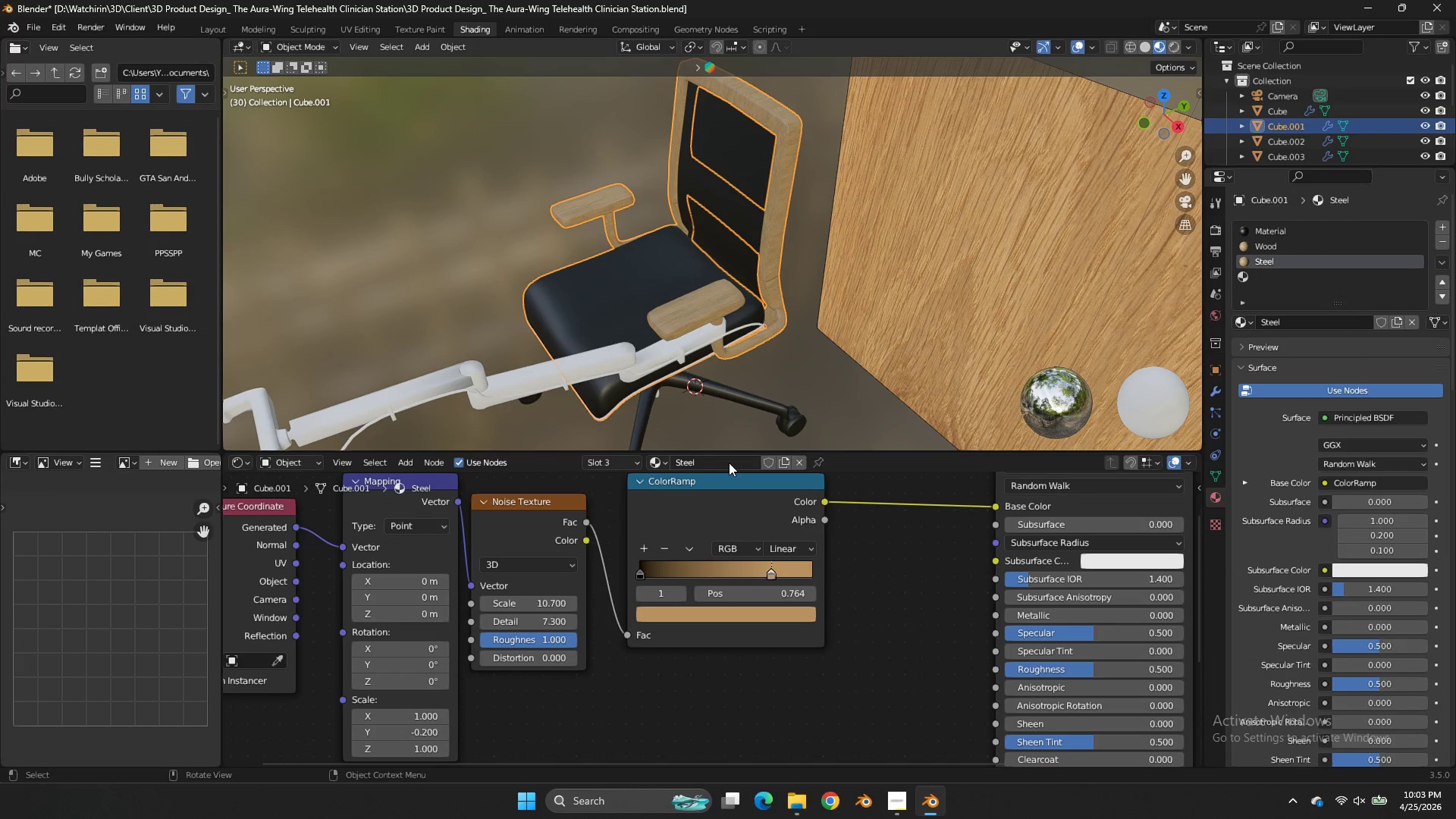 
key(Control+S)
 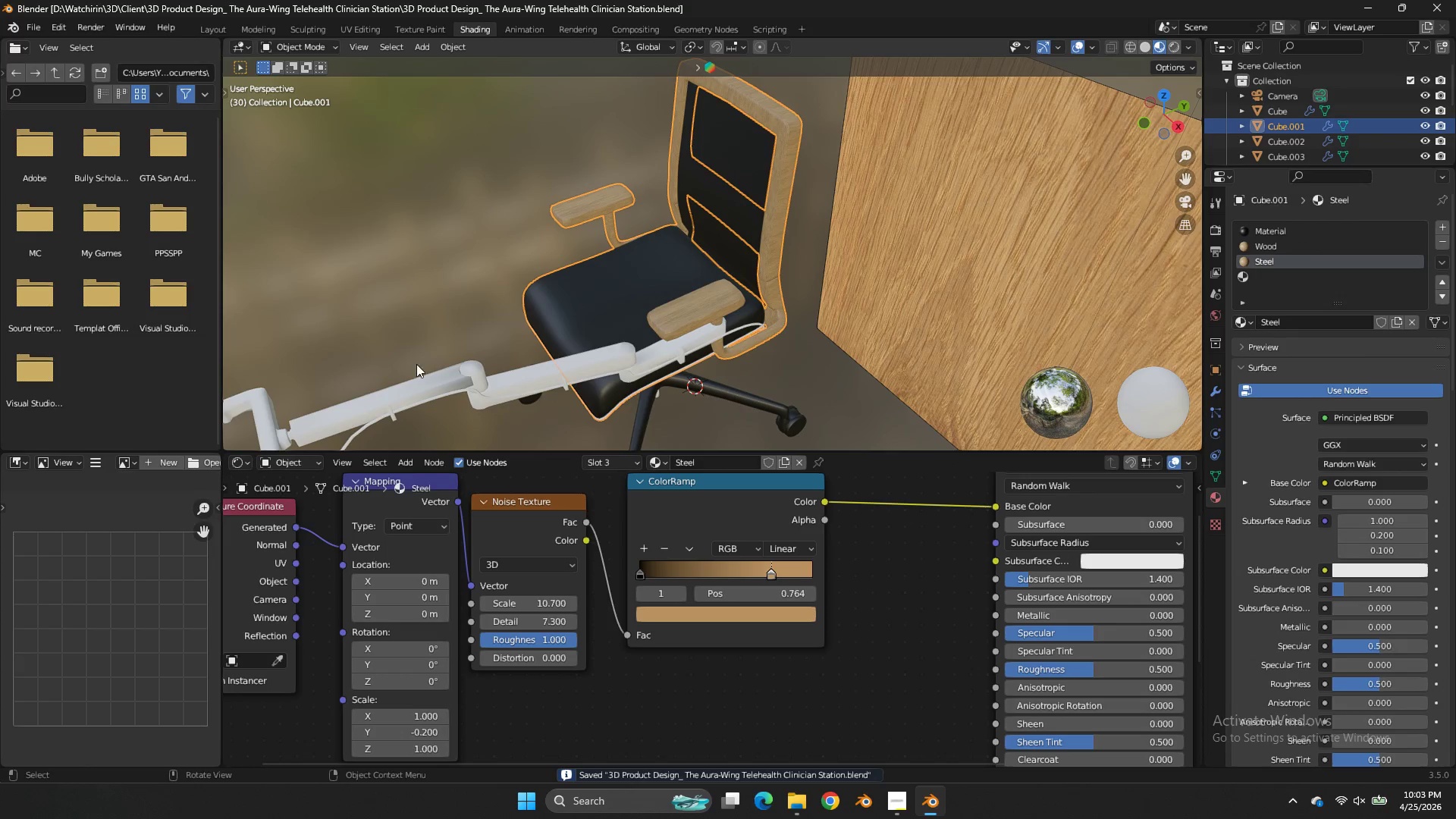 
scroll: coordinate [802, 308], scroll_direction: up, amount: 4.0
 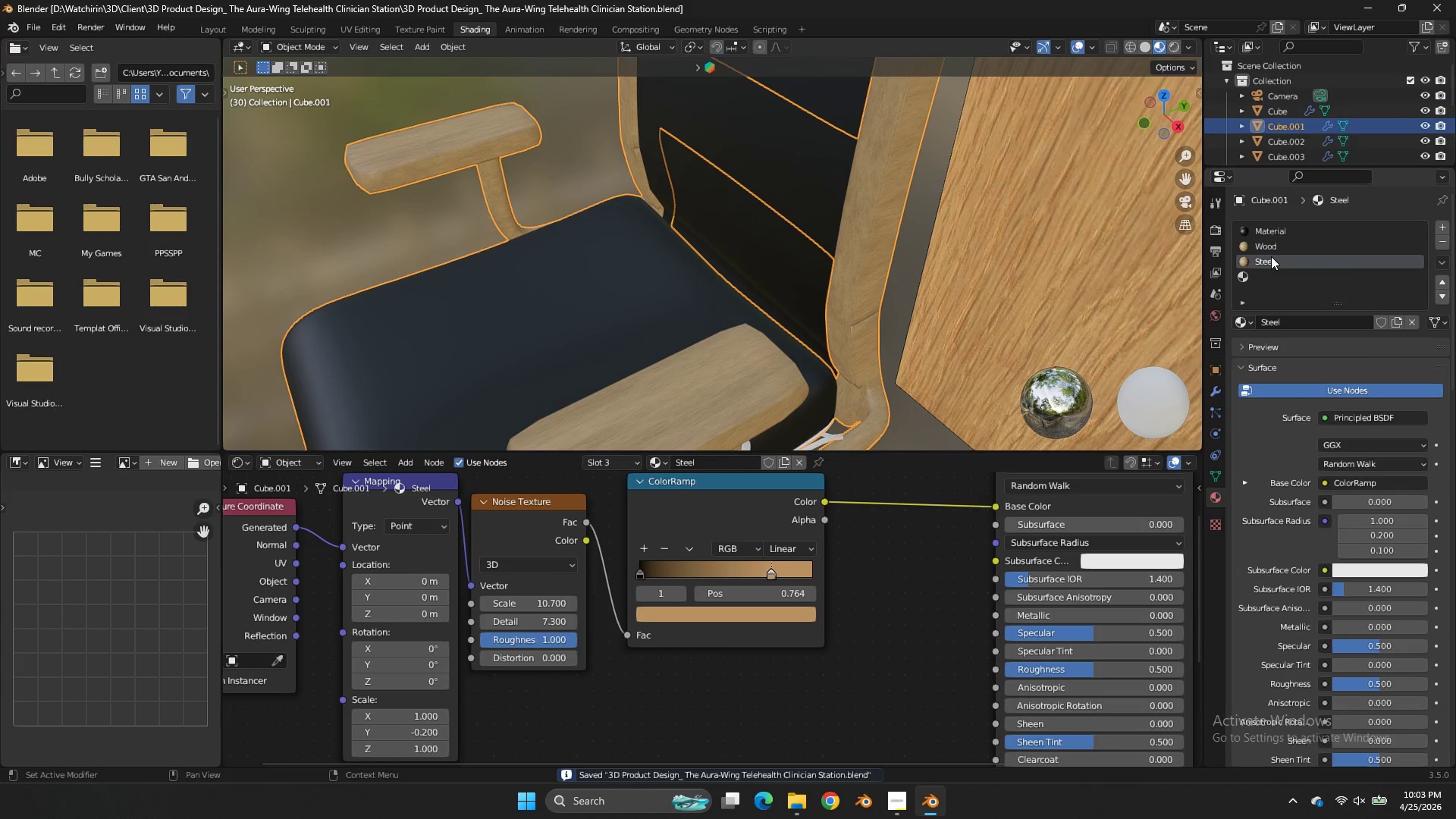 
double_click([1271, 256])
 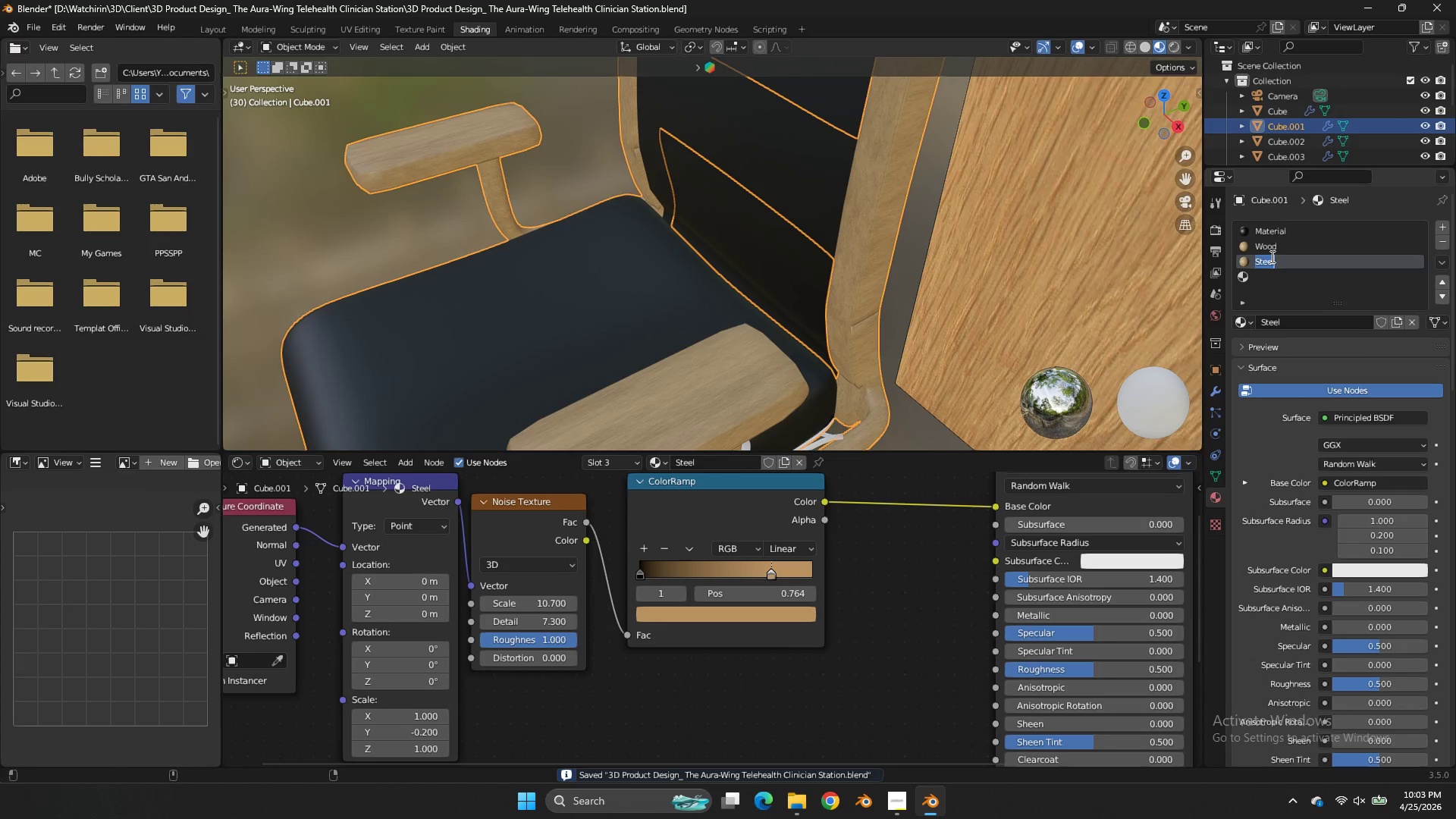 
type(Chair)
 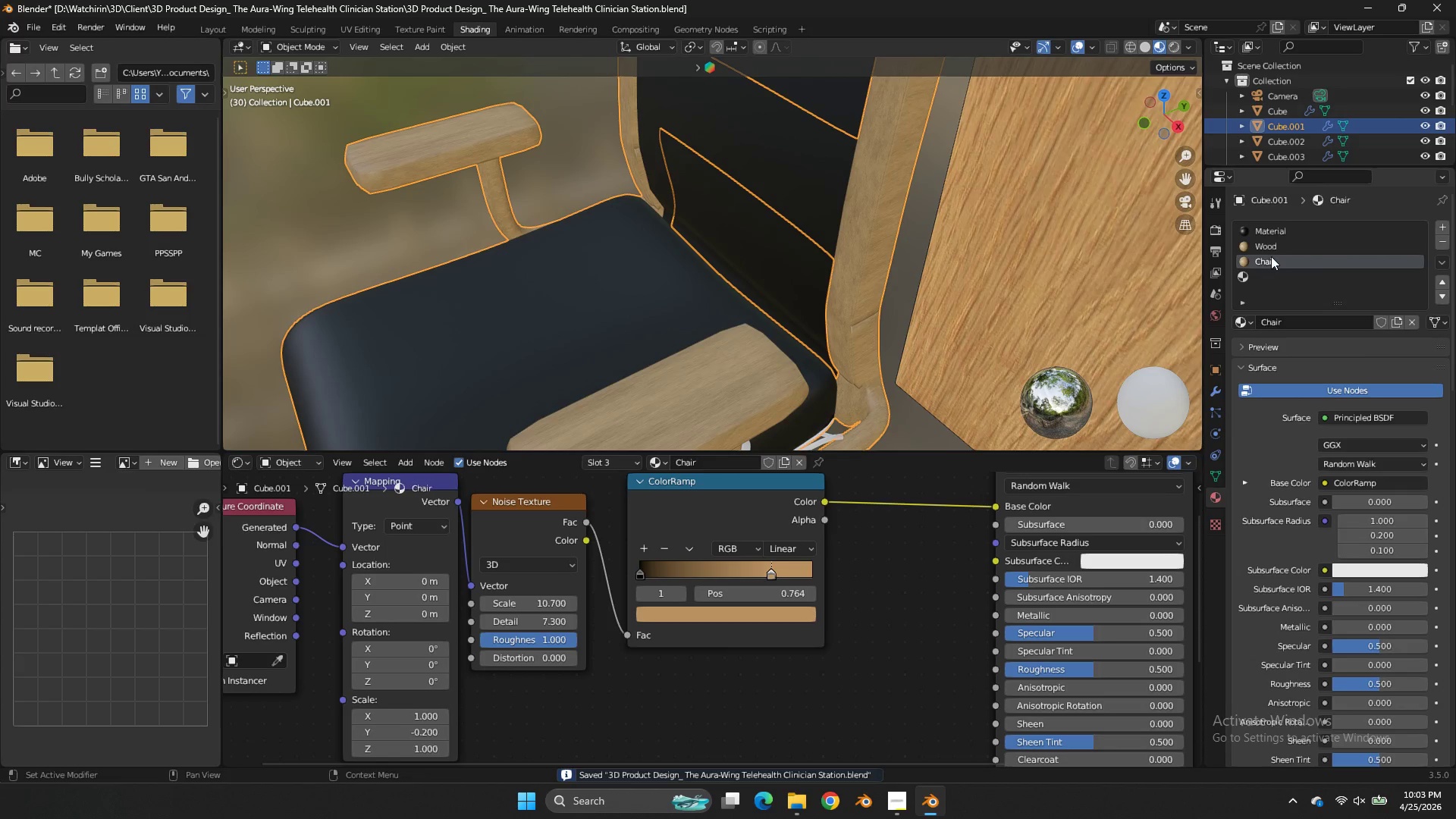 
key(Enter)
 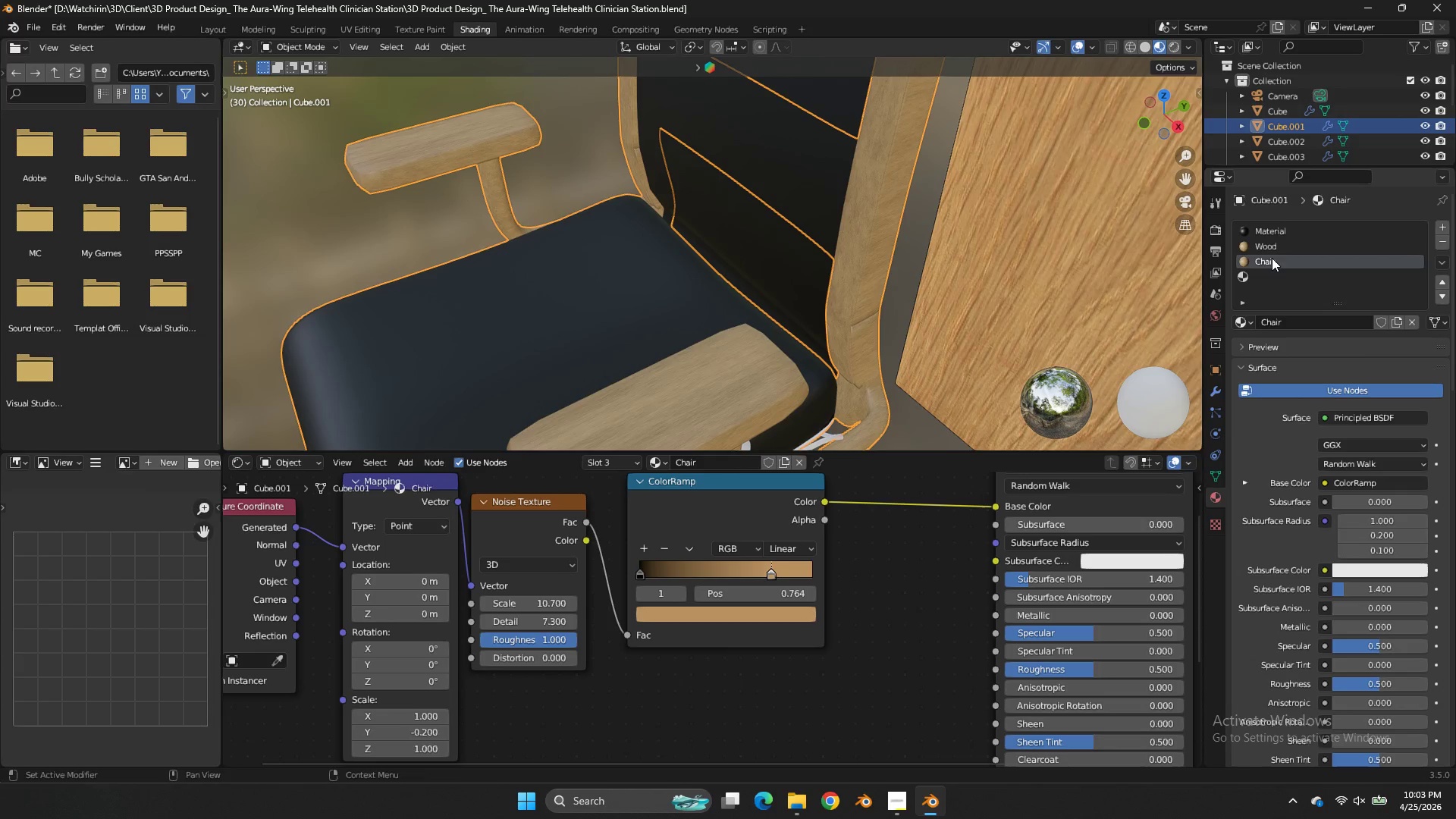 
double_click([1272, 258])
 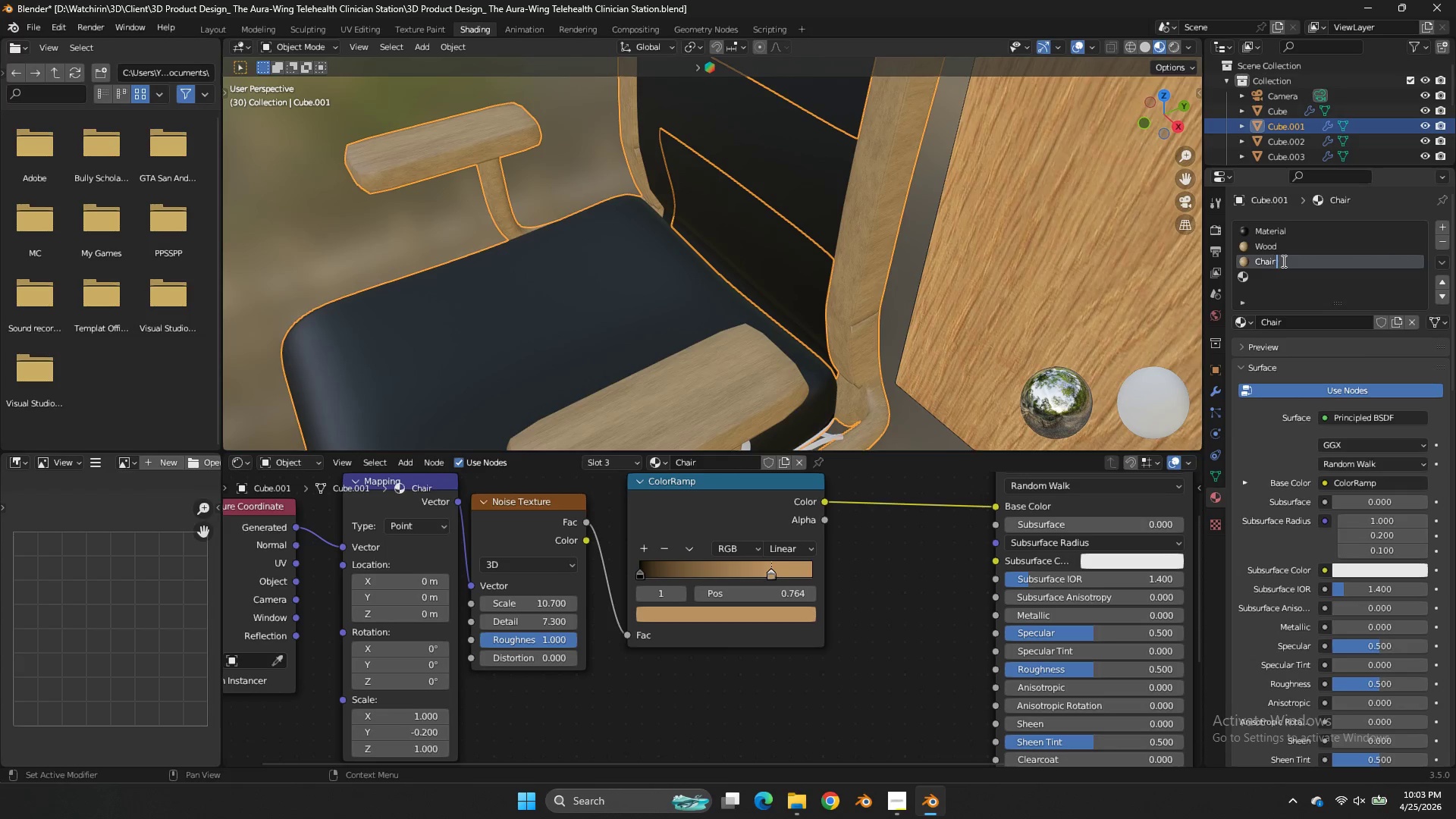 
type( Plastic)
 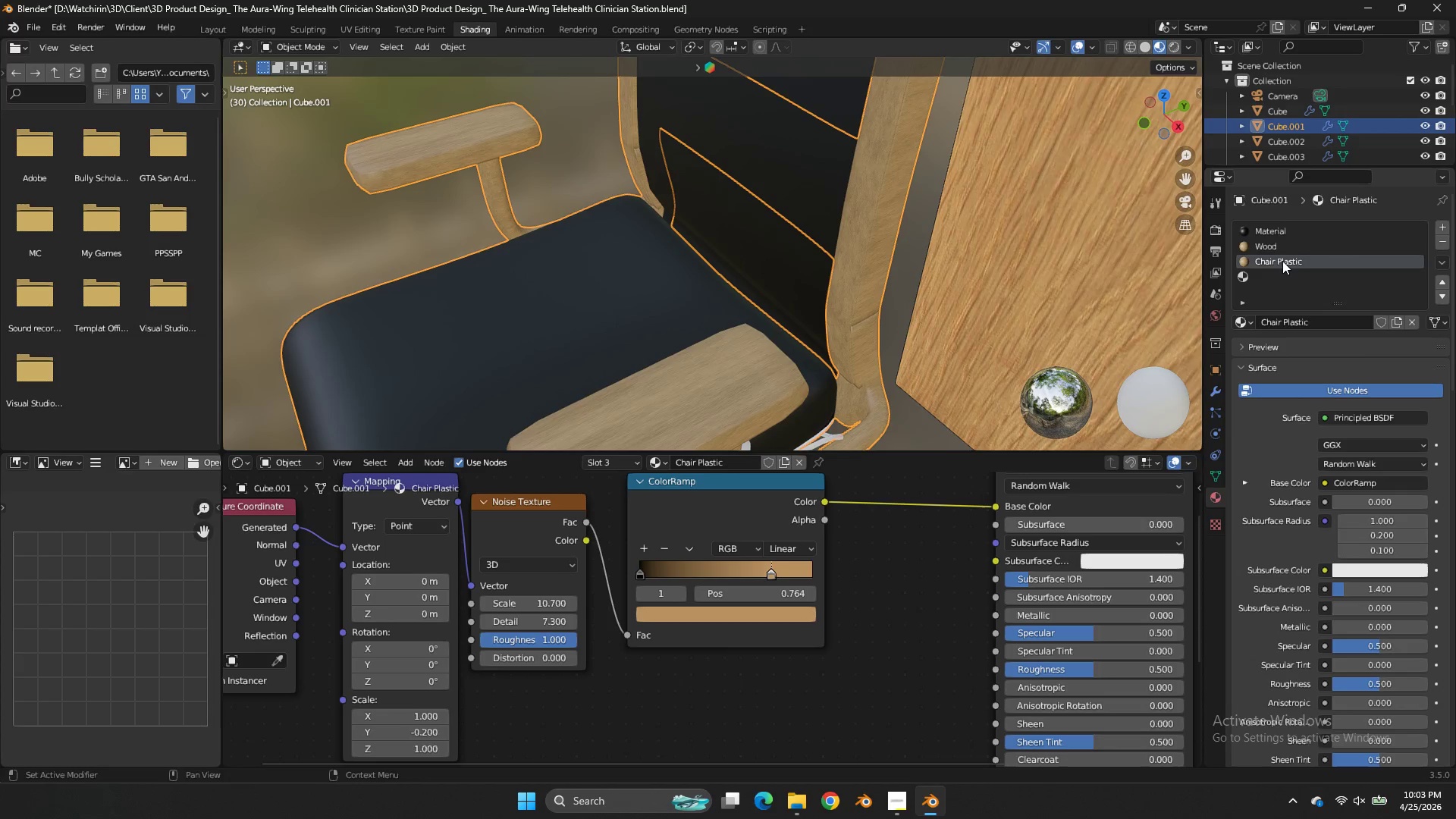 
key(Enter)
 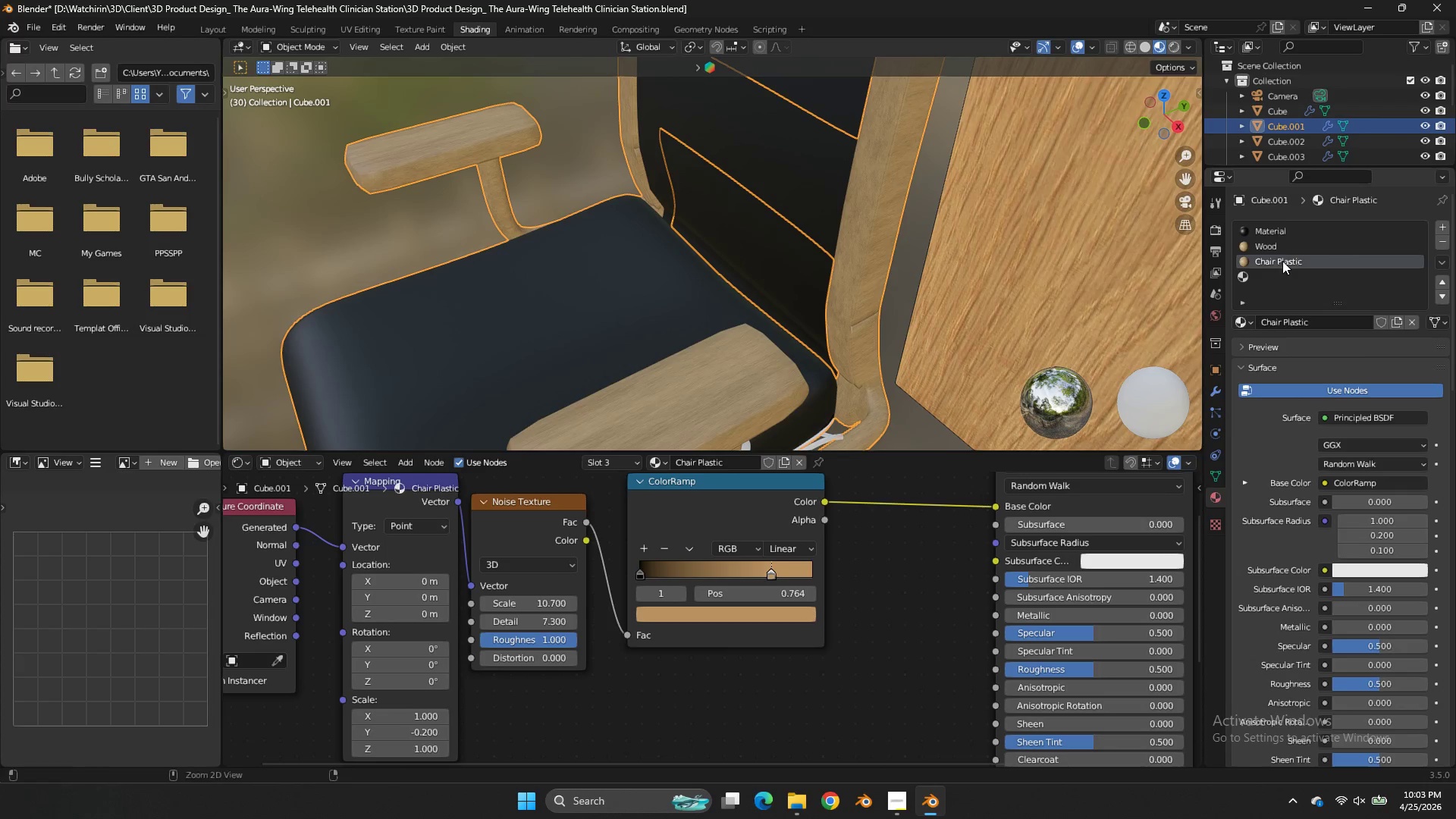 
key(Control+ControlLeft)
 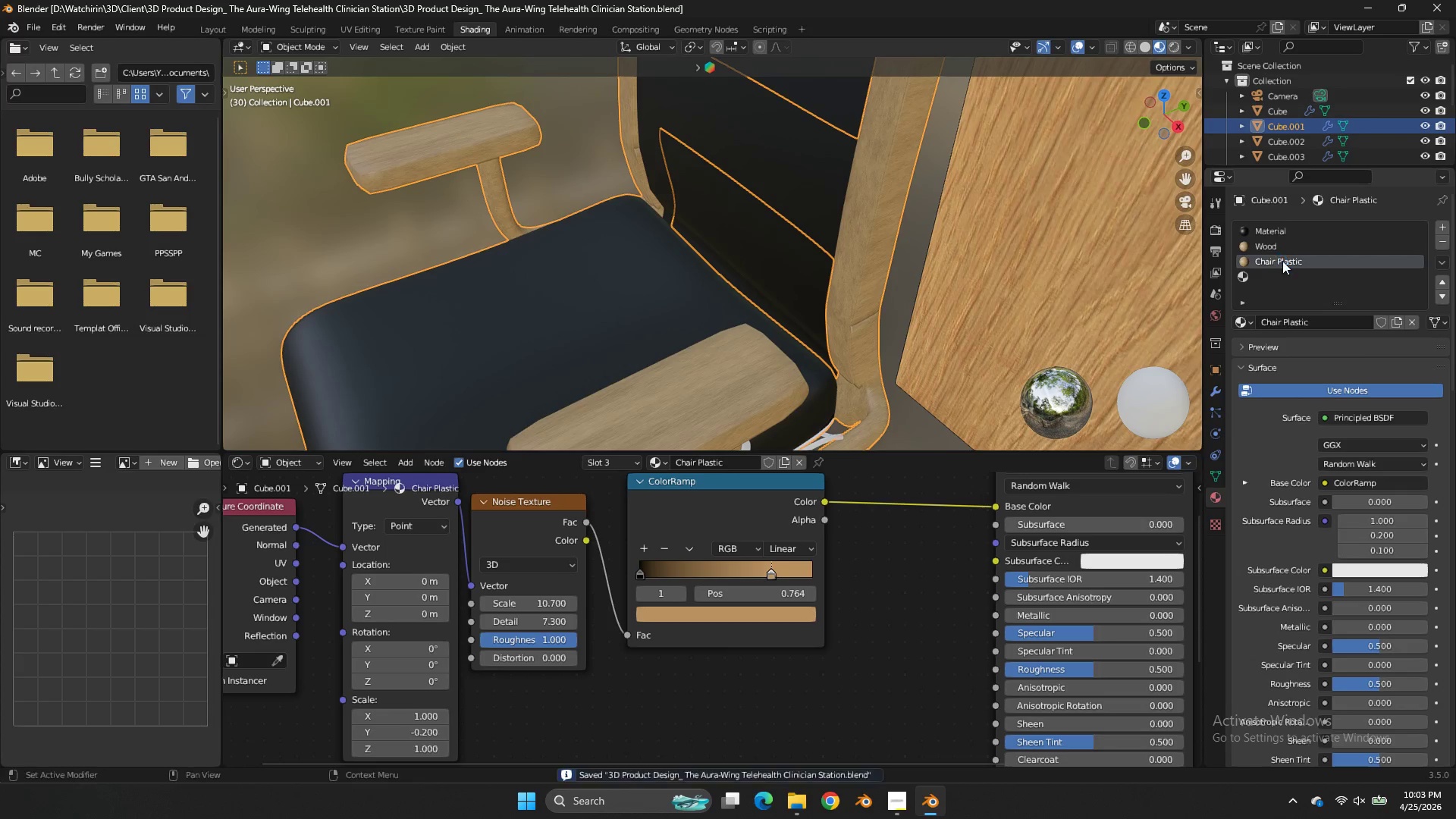 
key(Control+S)
 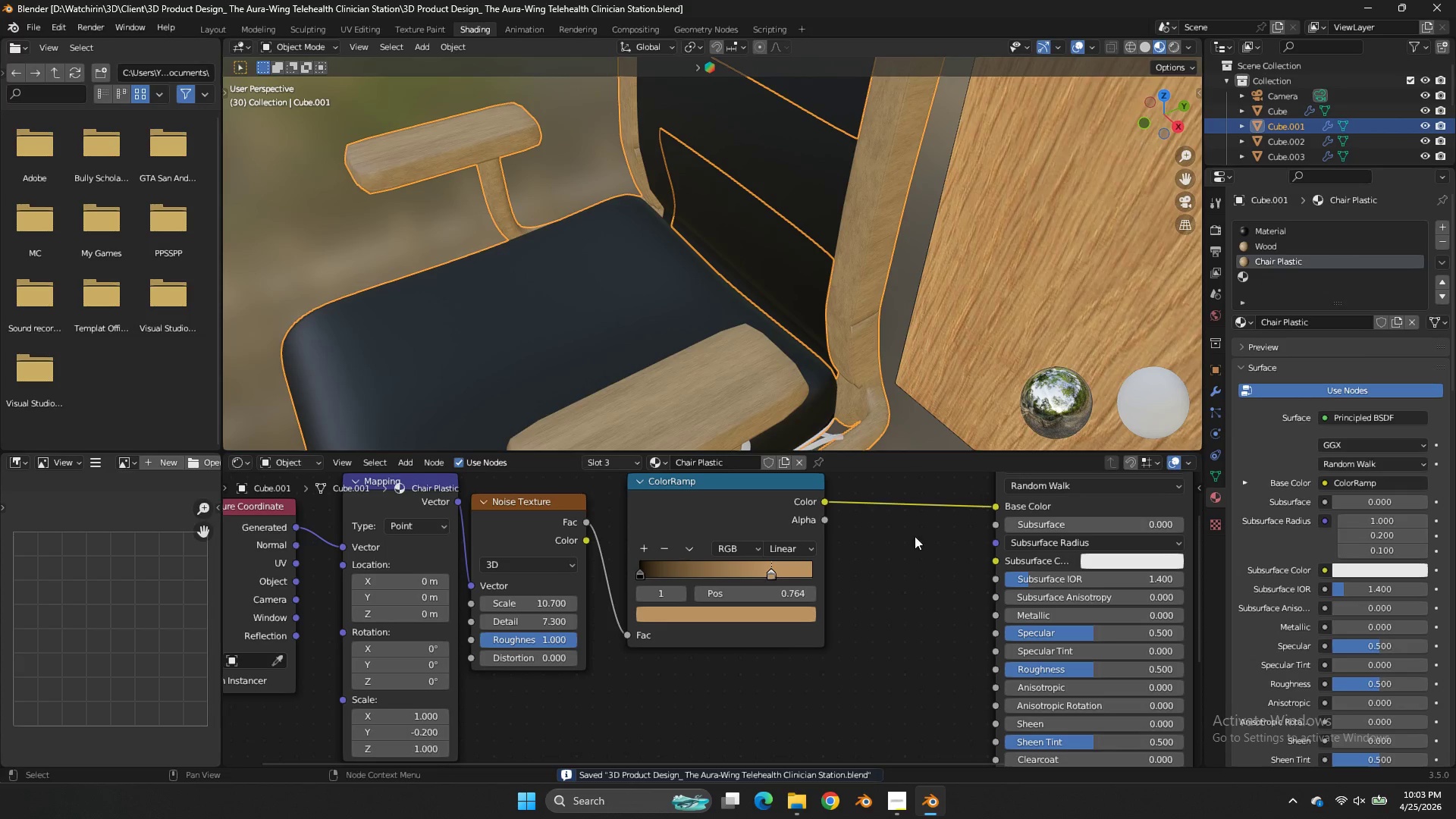 
scroll: coordinate [892, 600], scroll_direction: up, amount: 3.0
 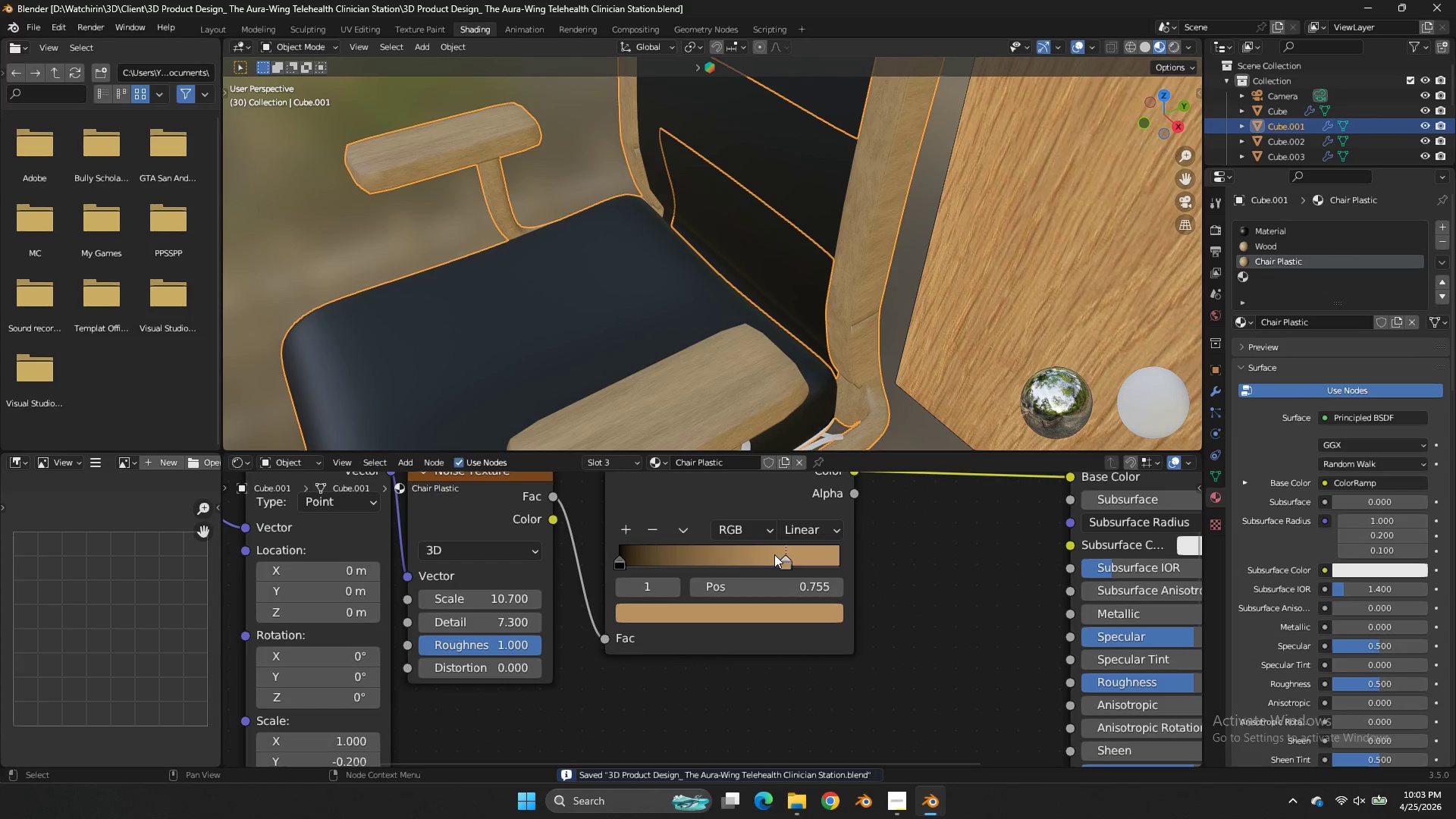 
left_click_drag(start_coordinate=[781, 554], to_coordinate=[755, 555])
 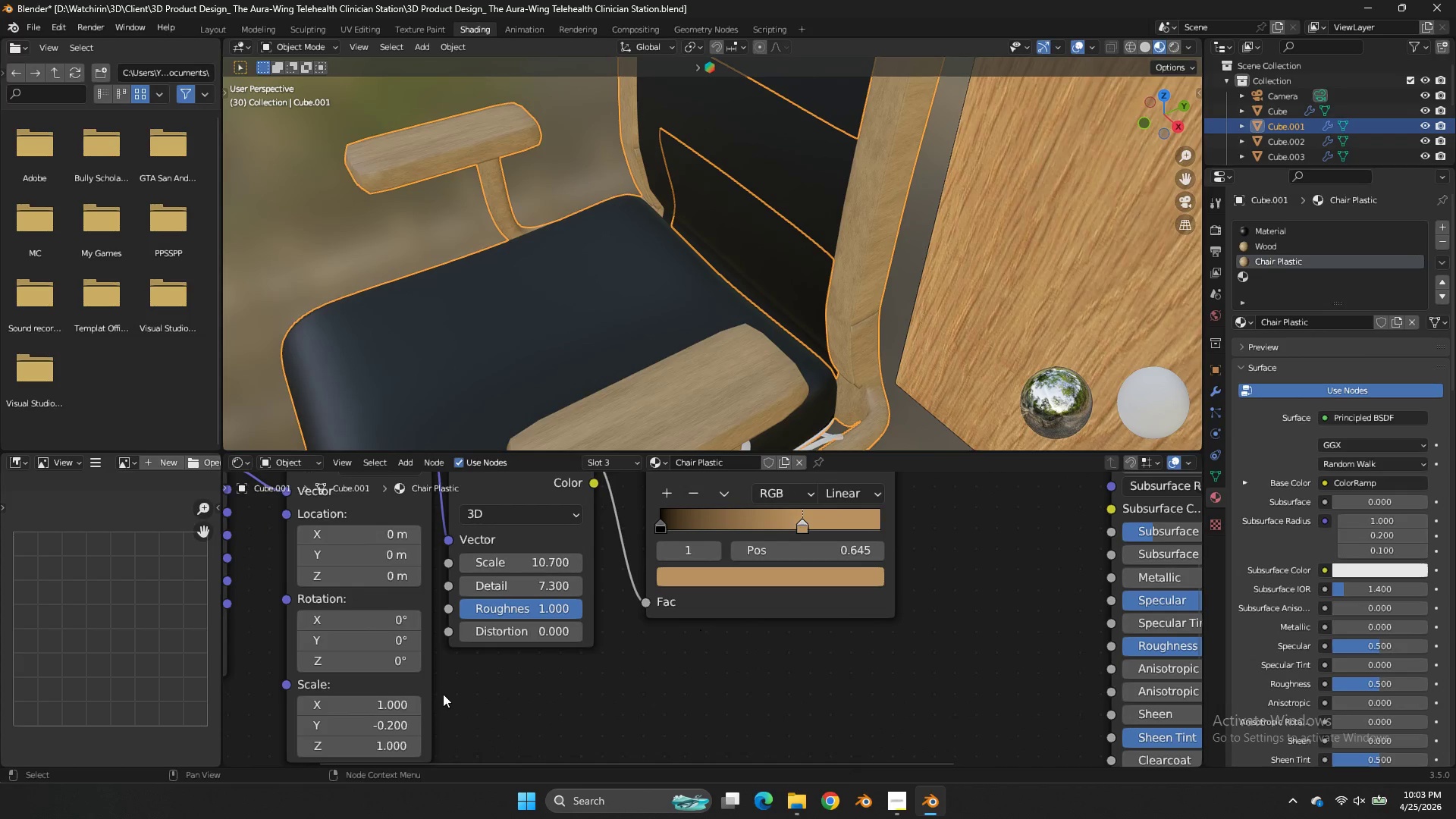 
left_click([384, 721])
 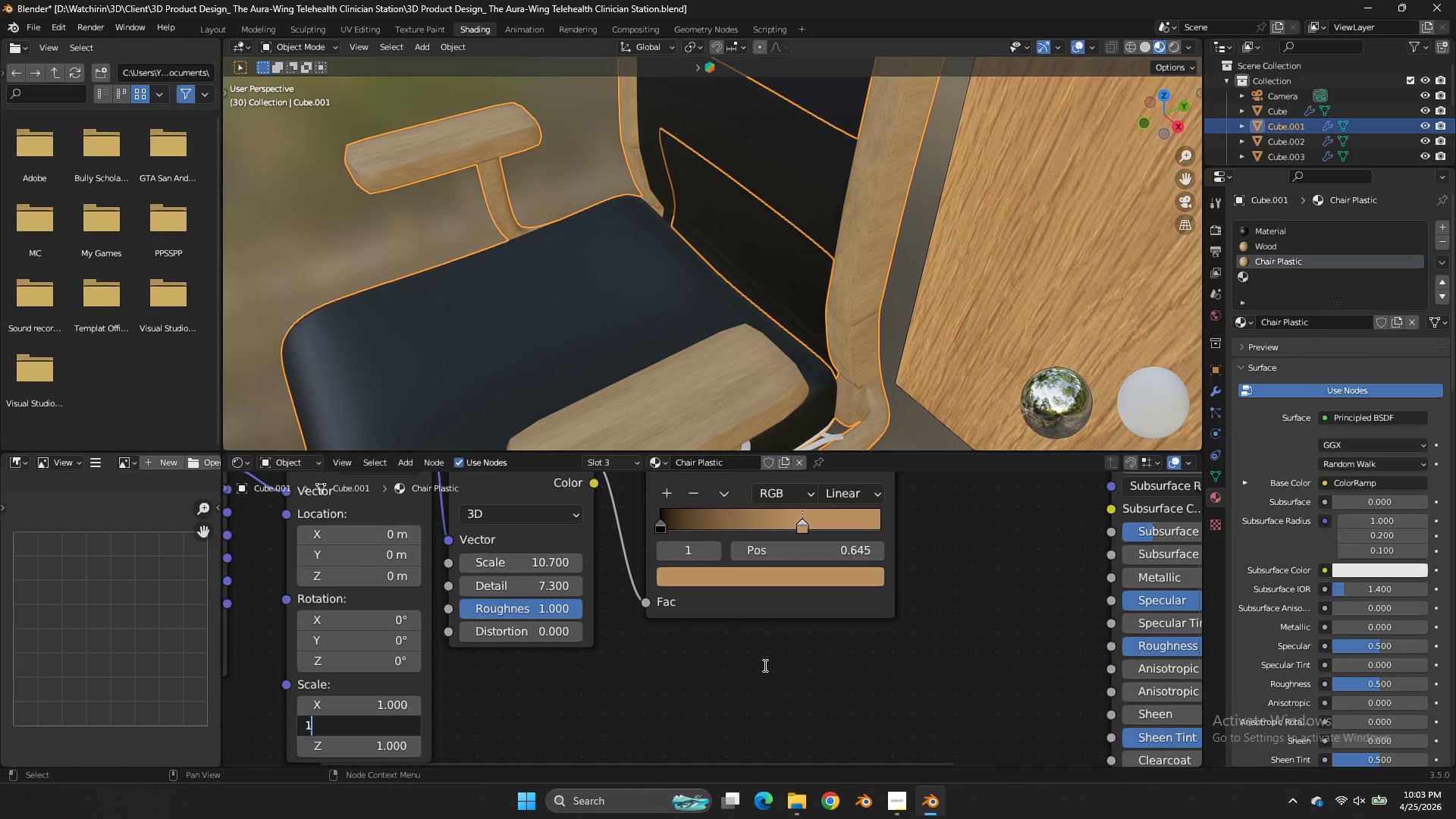 
key(1)
 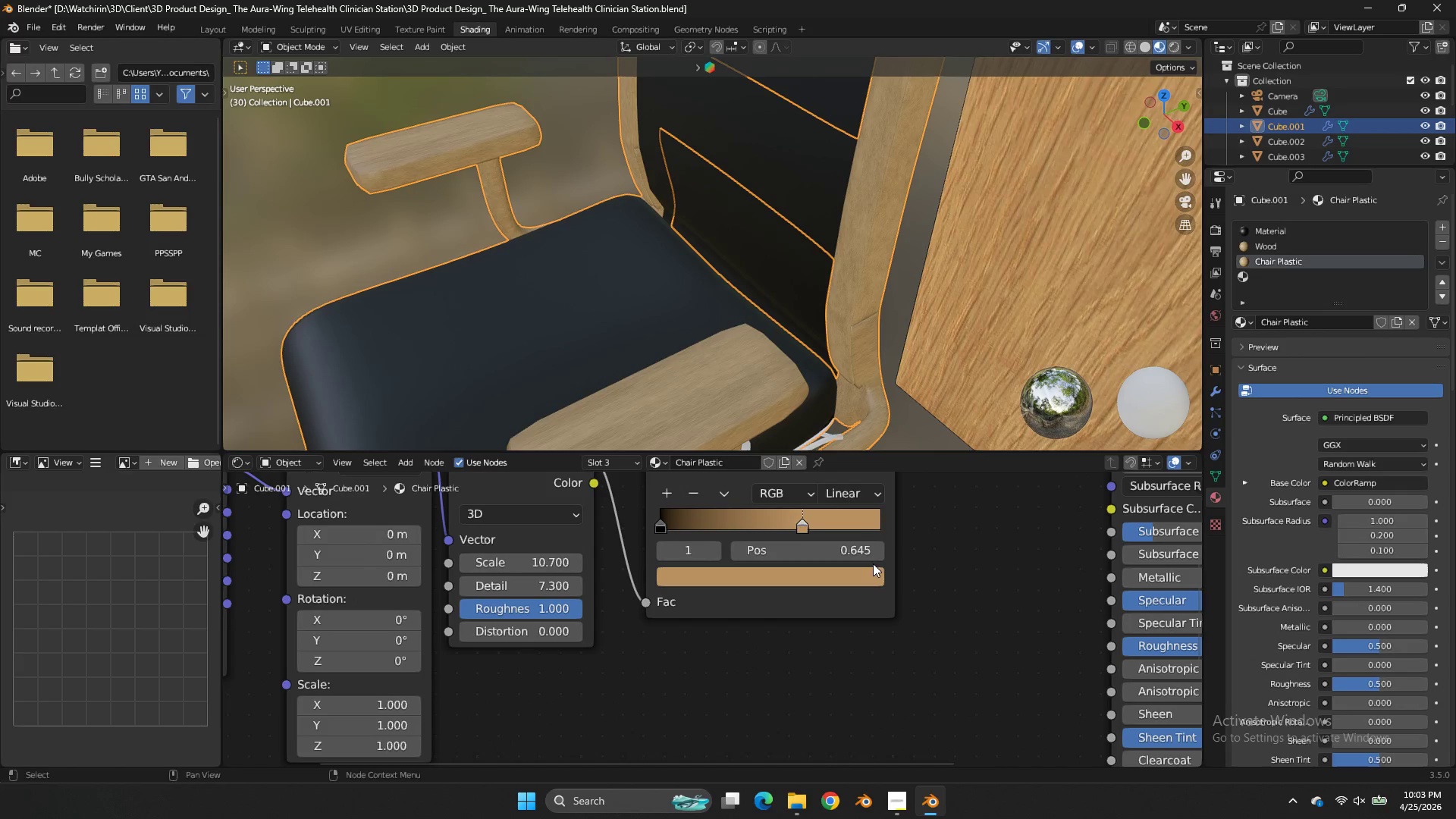 
double_click([764, 665])
 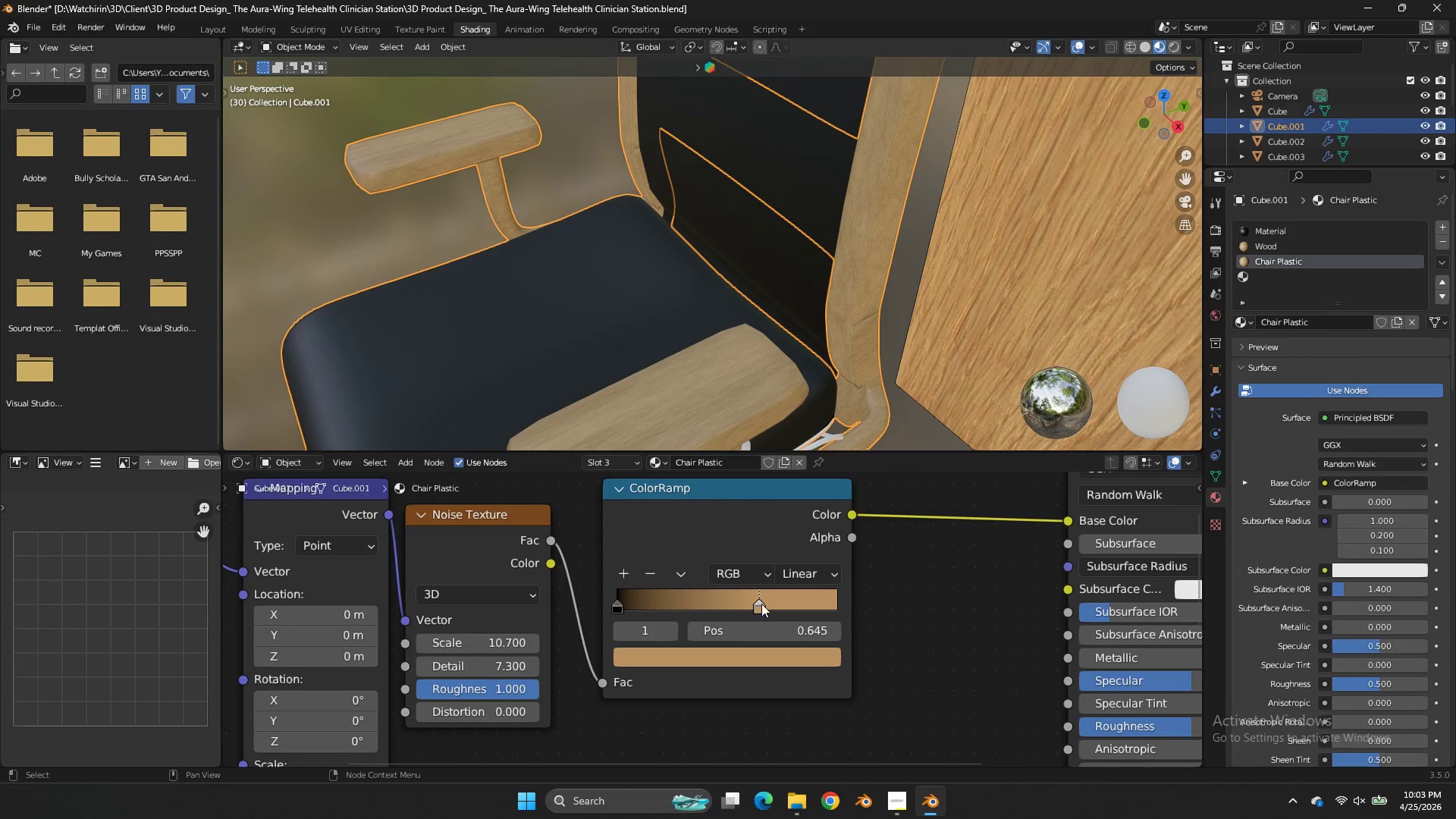 
left_click([748, 601])
 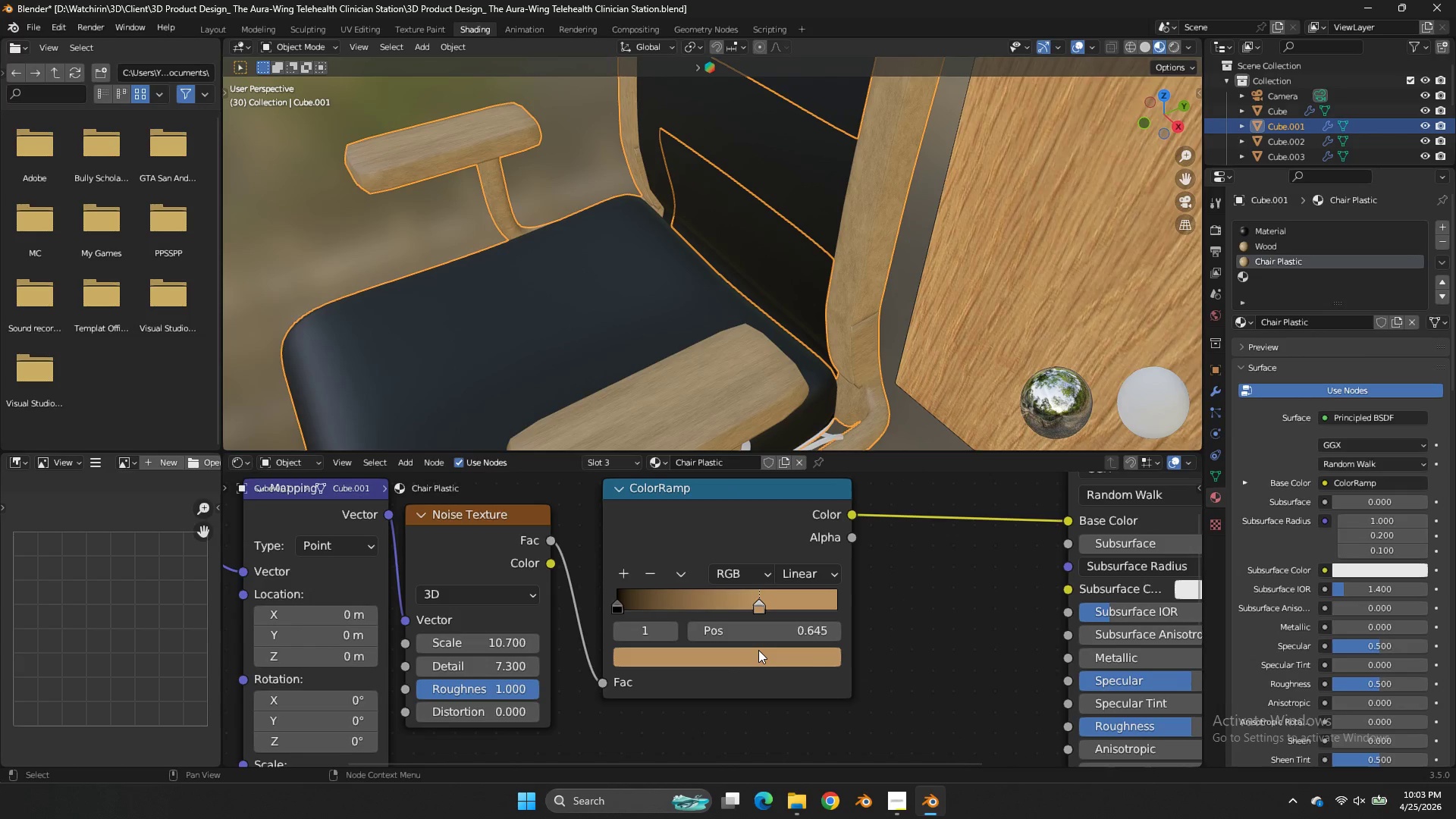 
left_click([758, 650])
 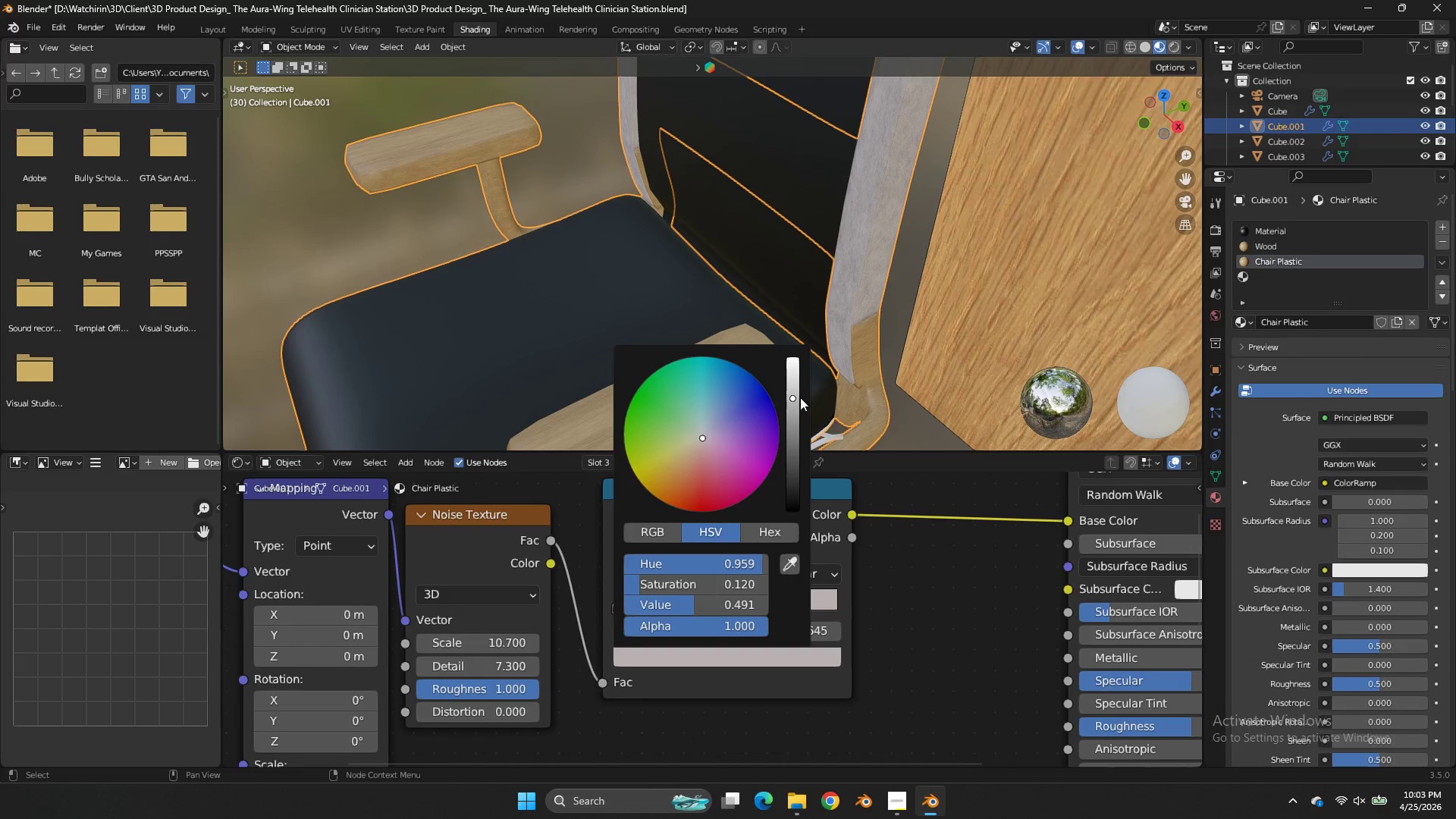 
left_click_drag(start_coordinate=[784, 398], to_coordinate=[801, 344])
 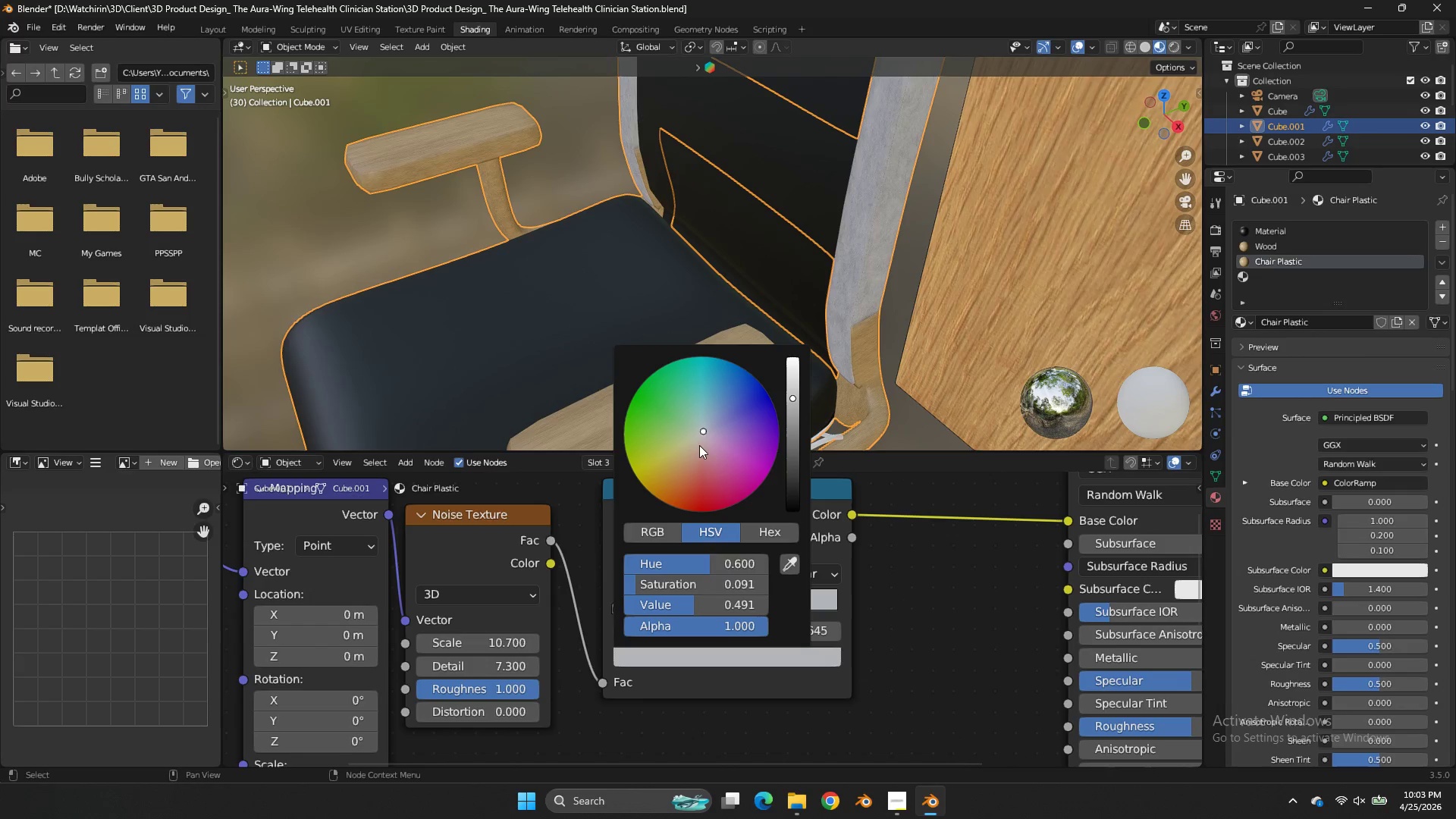 
left_click_drag(start_coordinate=[705, 431], to_coordinate=[701, 436])
 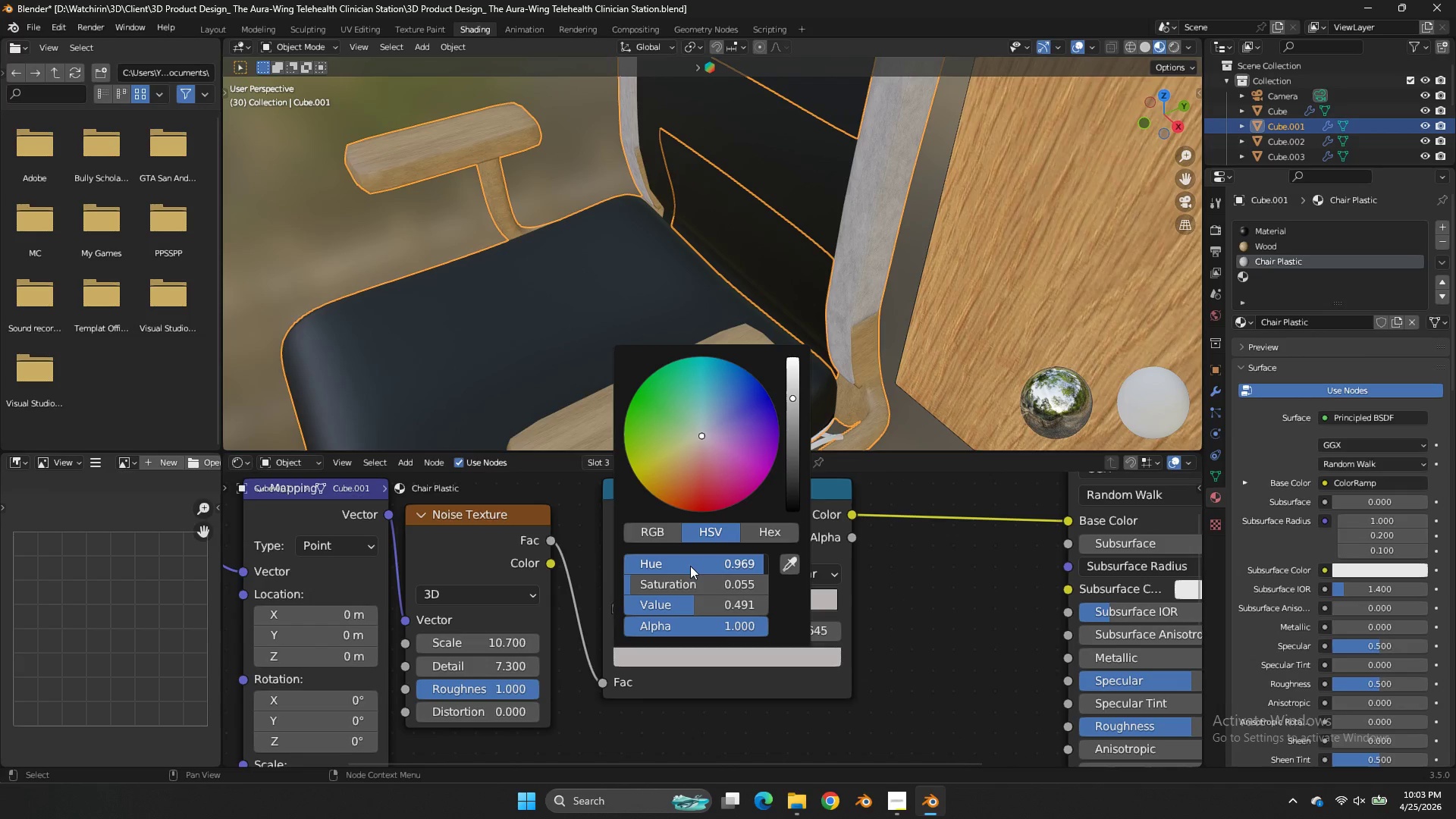 
left_click_drag(start_coordinate=[690, 566], to_coordinate=[849, 383])
 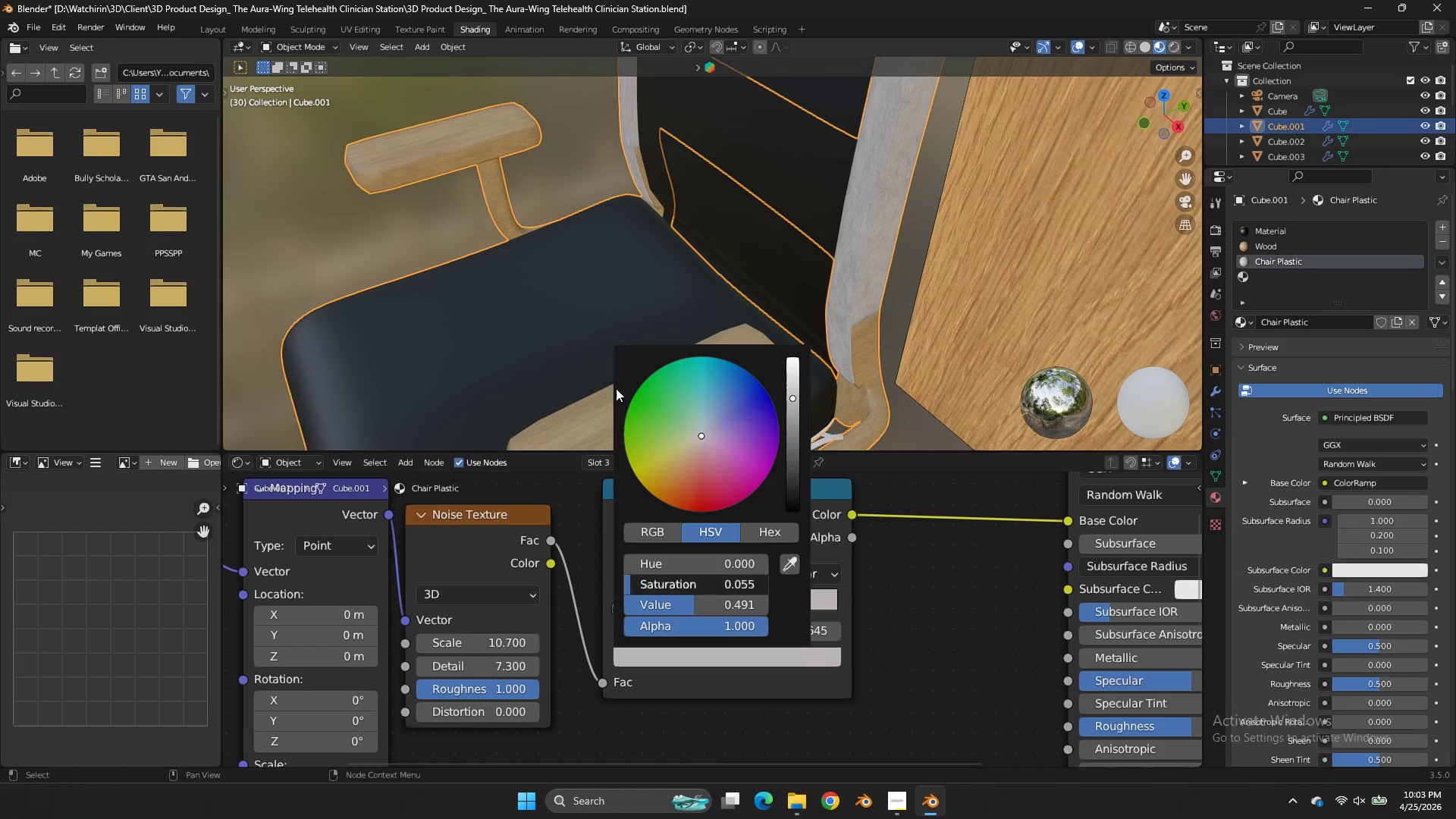 
left_click_drag(start_coordinate=[661, 577], to_coordinate=[876, 387])
 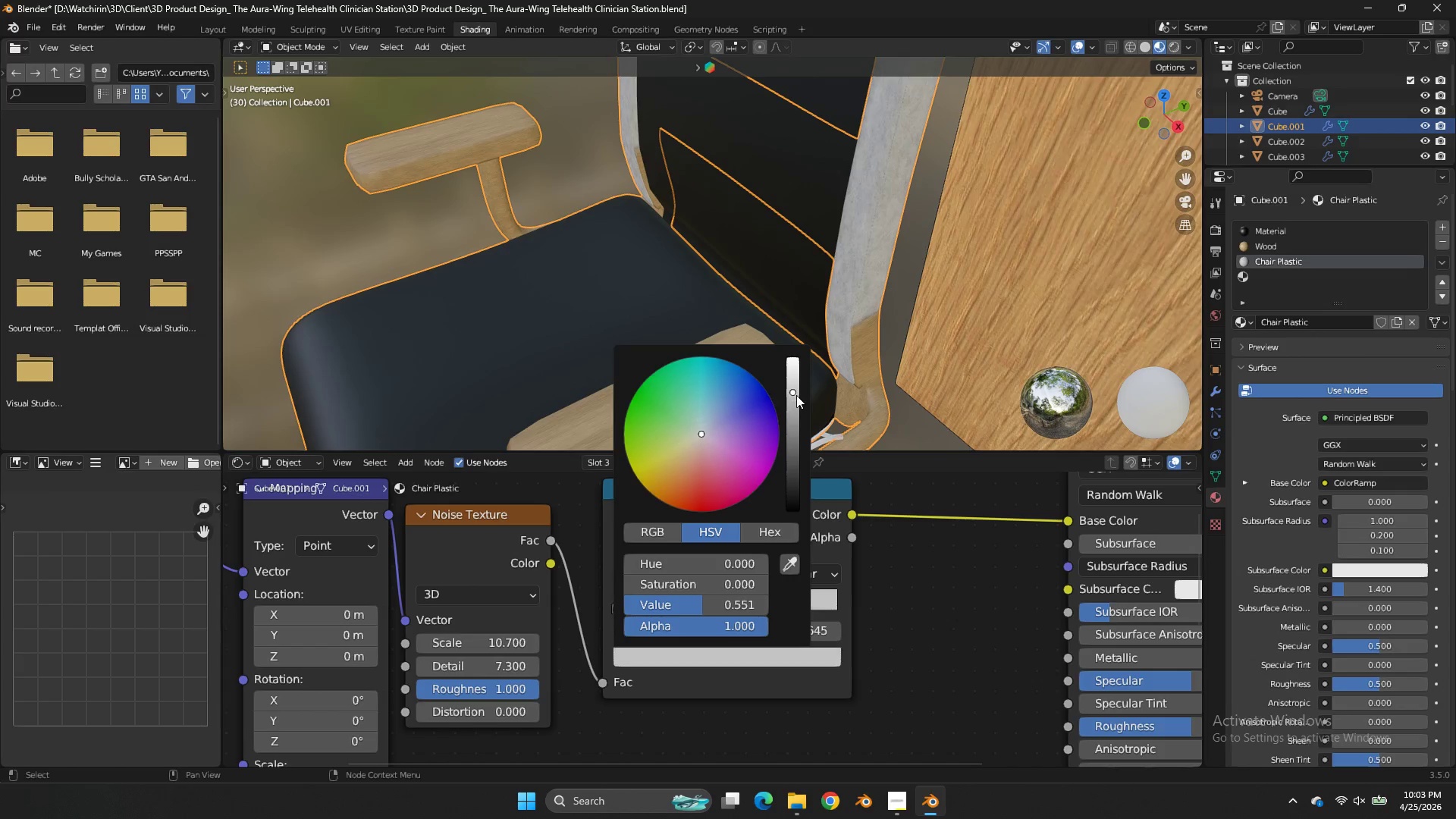 
left_click_drag(start_coordinate=[796, 388], to_coordinate=[796, 412])
 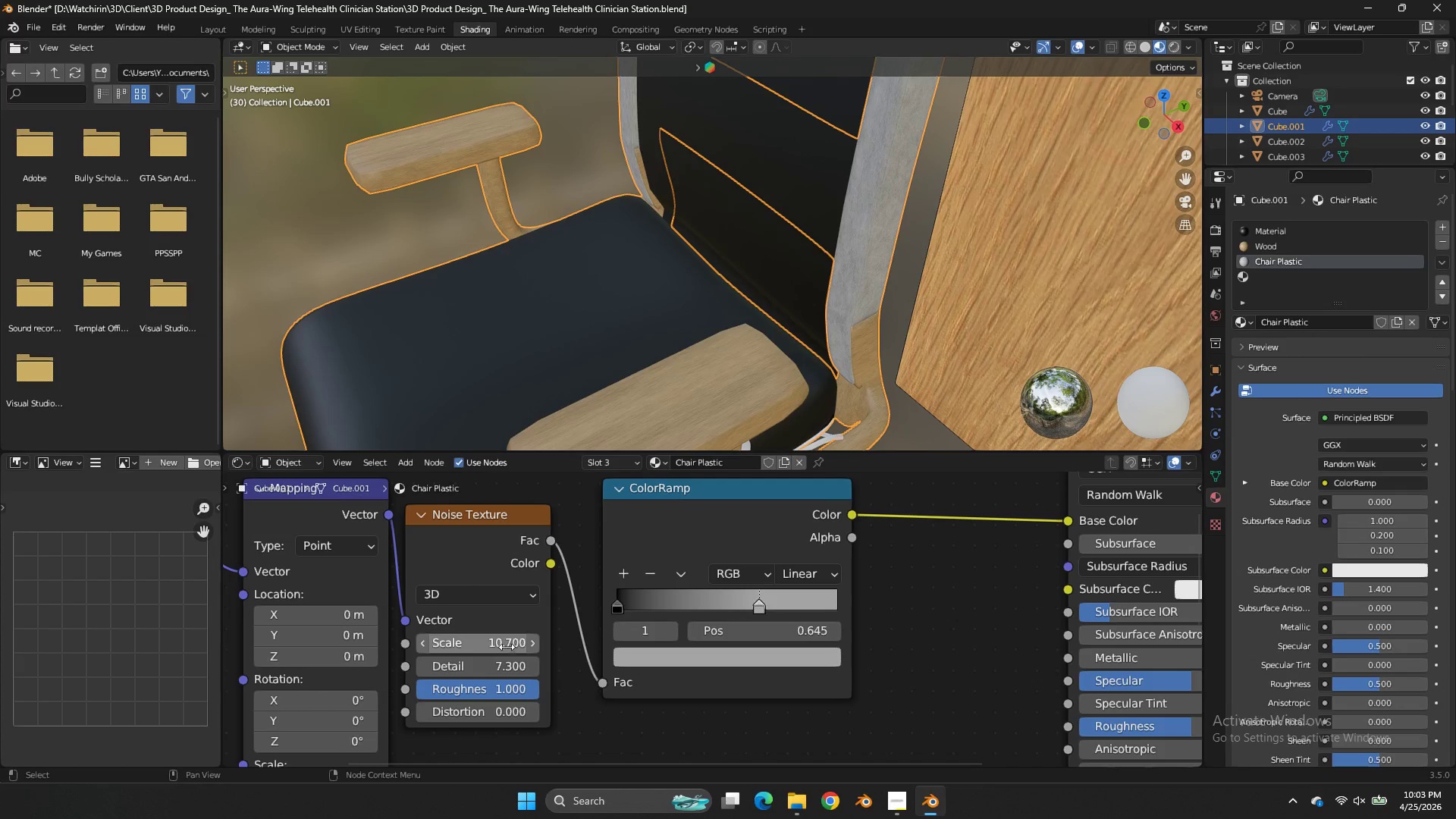 
left_click_drag(start_coordinate=[502, 644], to_coordinate=[836, 453])
 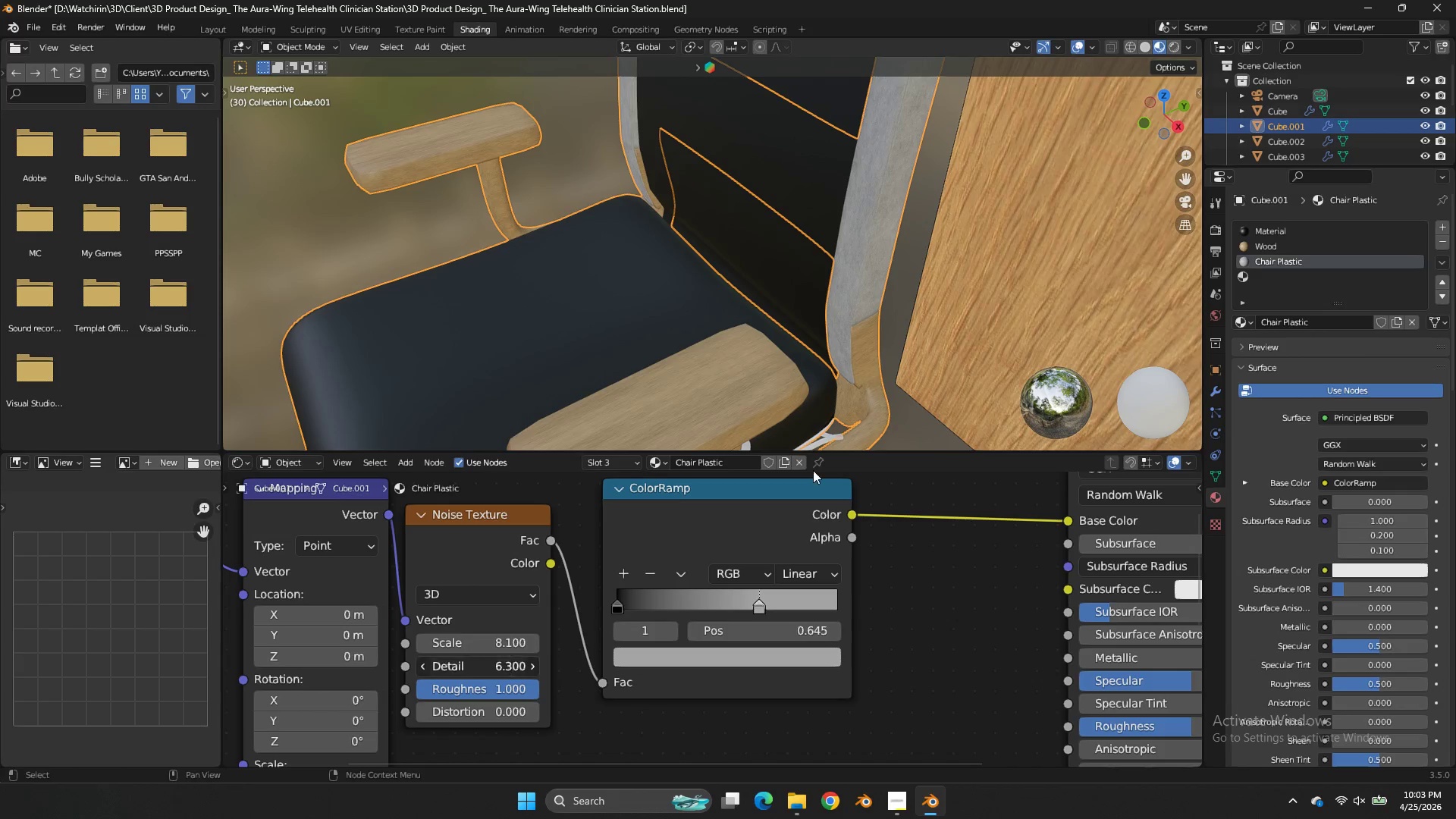 
left_click_drag(start_coordinate=[510, 661], to_coordinate=[754, 473])
 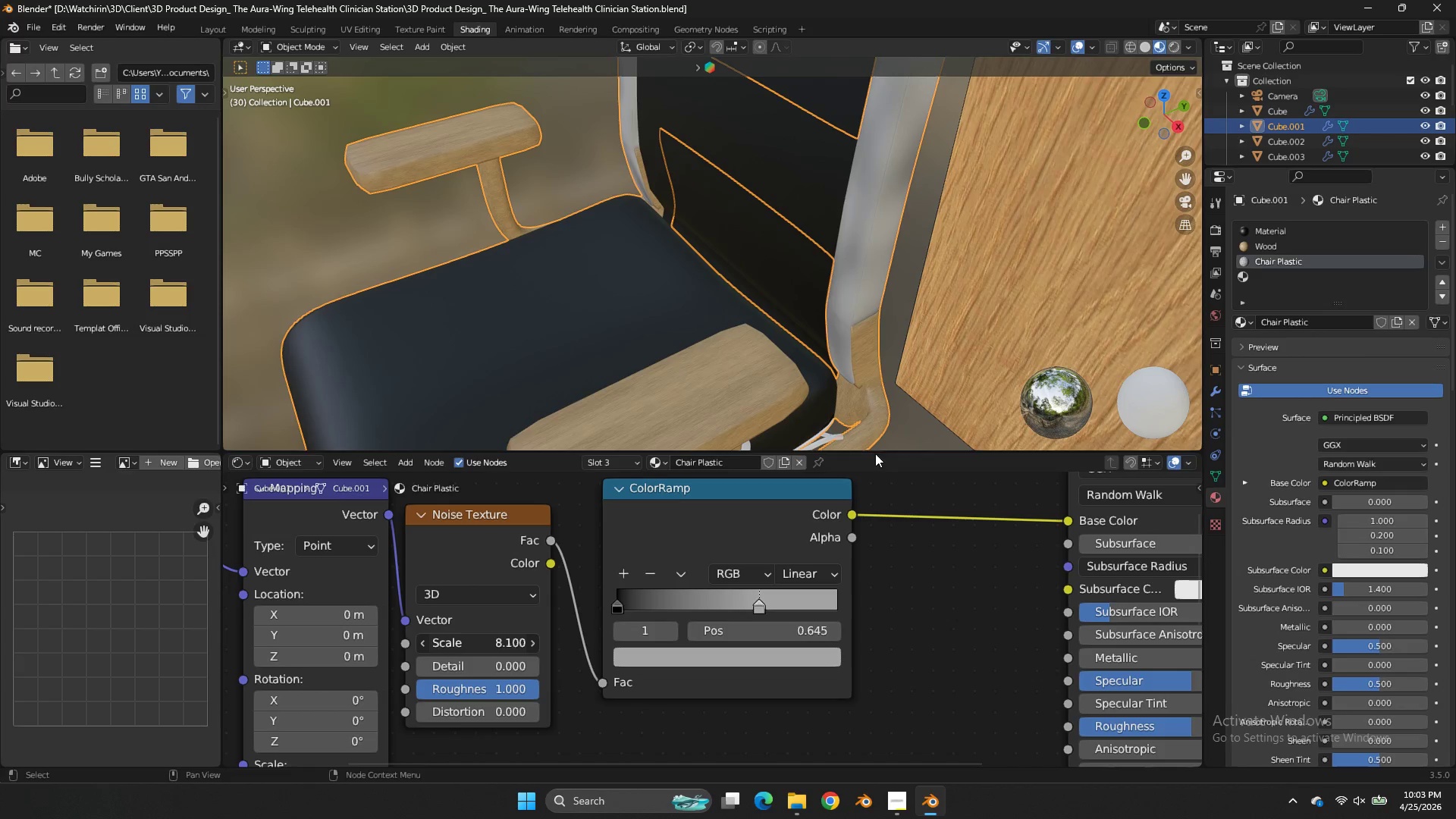 
left_click_drag(start_coordinate=[514, 645], to_coordinate=[844, 451])
 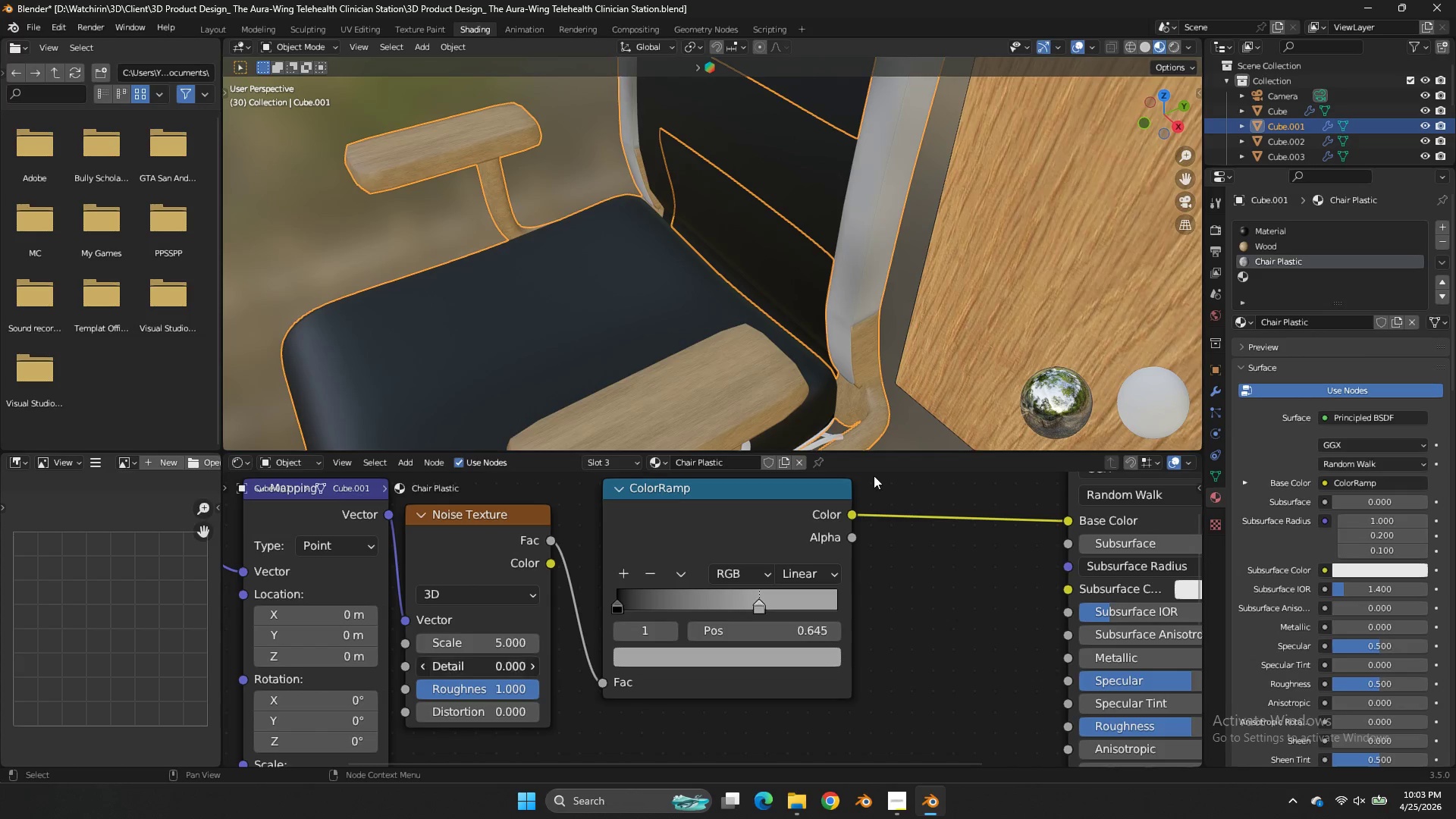 
left_click_drag(start_coordinate=[502, 667], to_coordinate=[830, 477])
 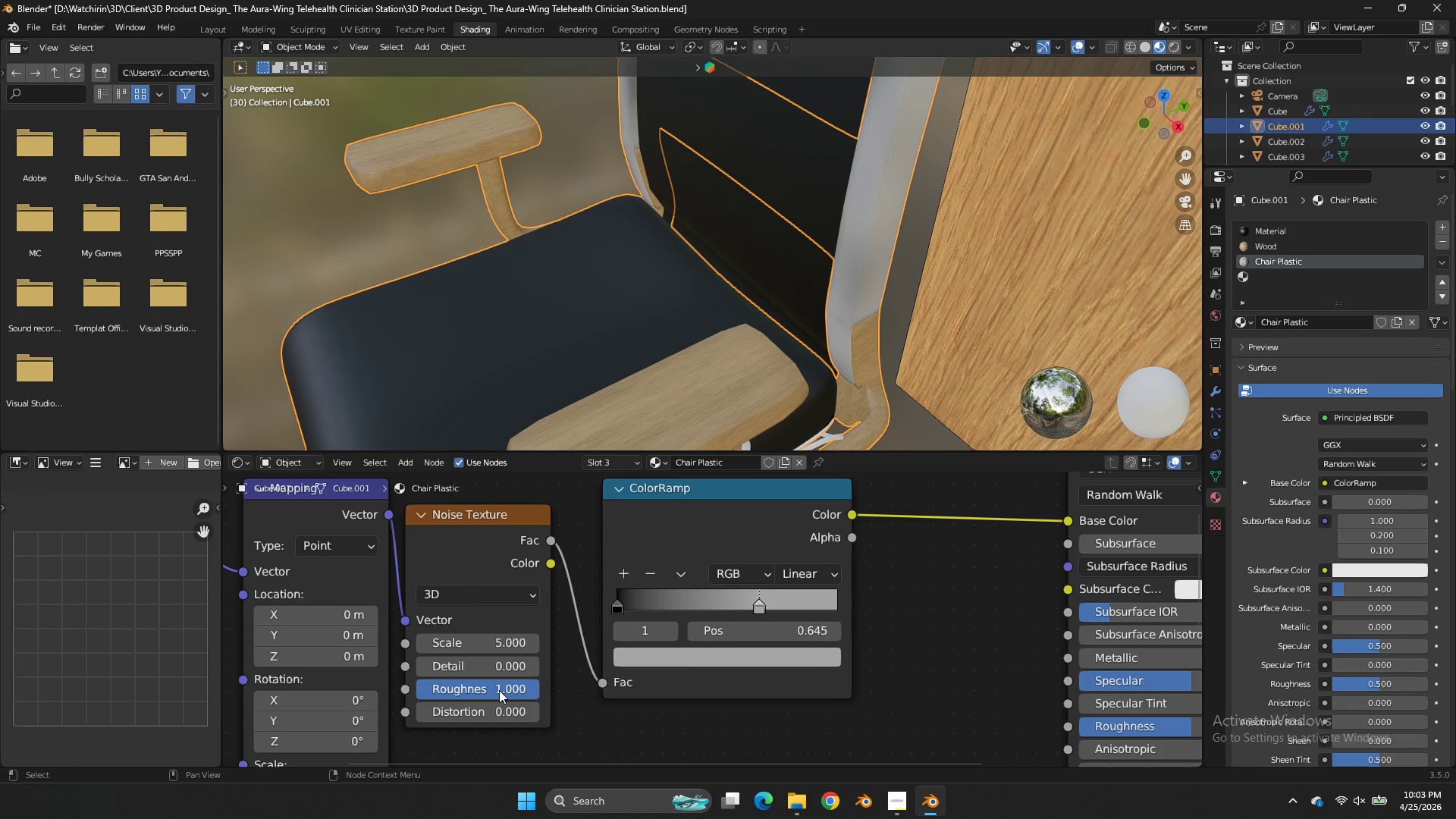 
left_click_drag(start_coordinate=[498, 690], to_coordinate=[906, 476])
 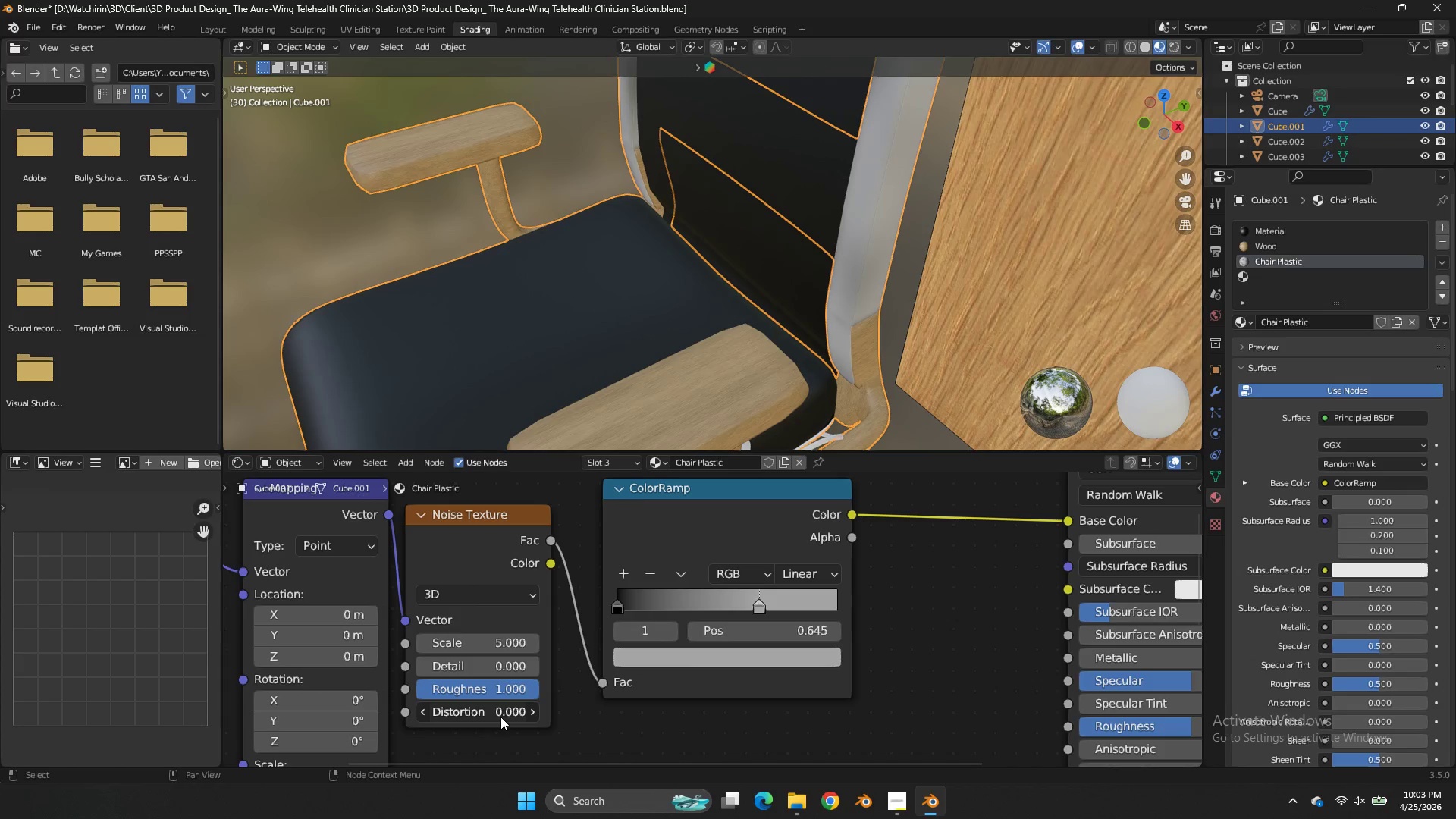 
left_click_drag(start_coordinate=[500, 717], to_coordinate=[888, 332])
 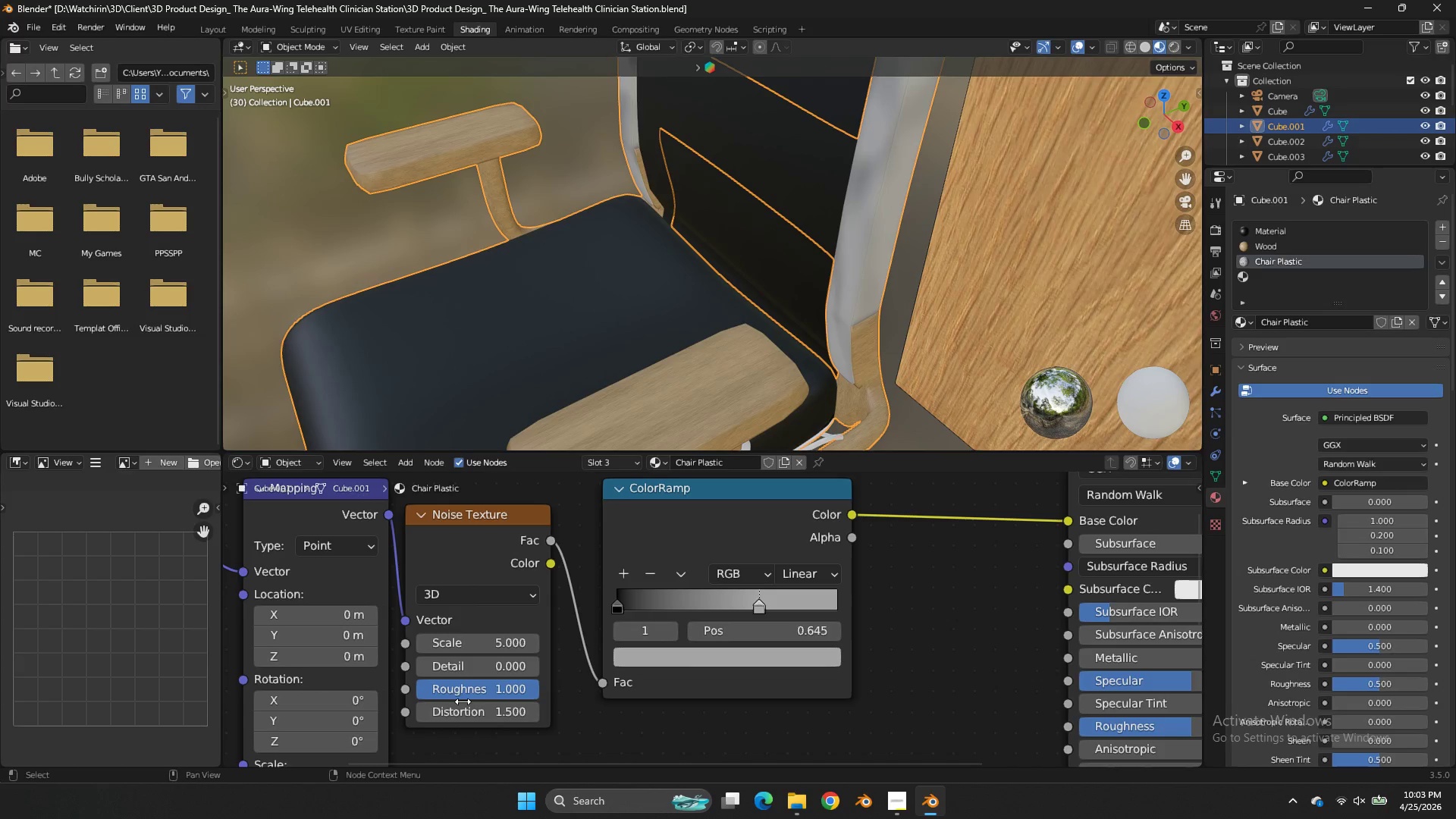 
left_click_drag(start_coordinate=[476, 688], to_coordinate=[871, 490])
 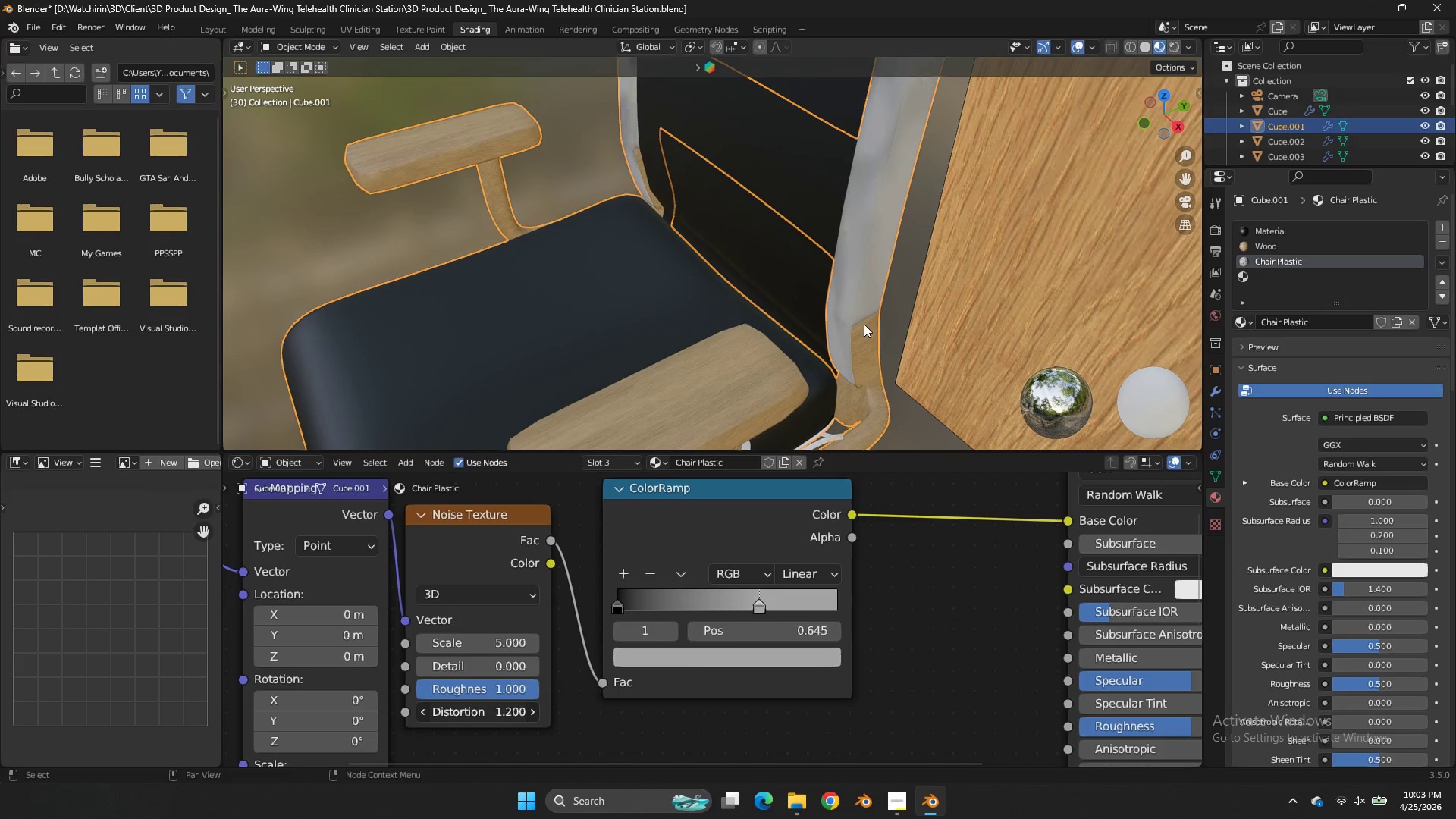 
left_click_drag(start_coordinate=[514, 706], to_coordinate=[864, 327])
 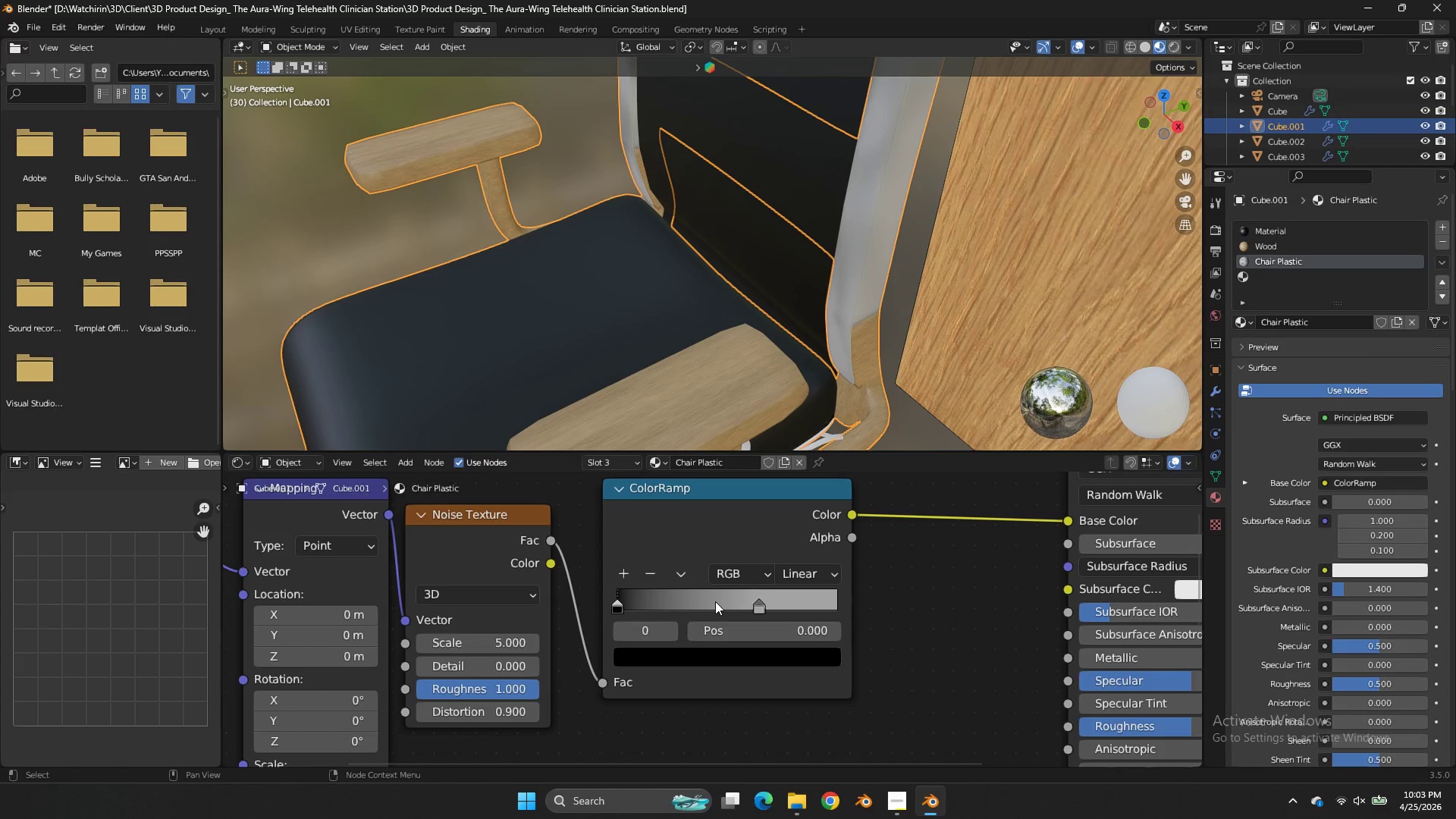 
left_click_drag(start_coordinate=[748, 601], to_coordinate=[747, 591])
 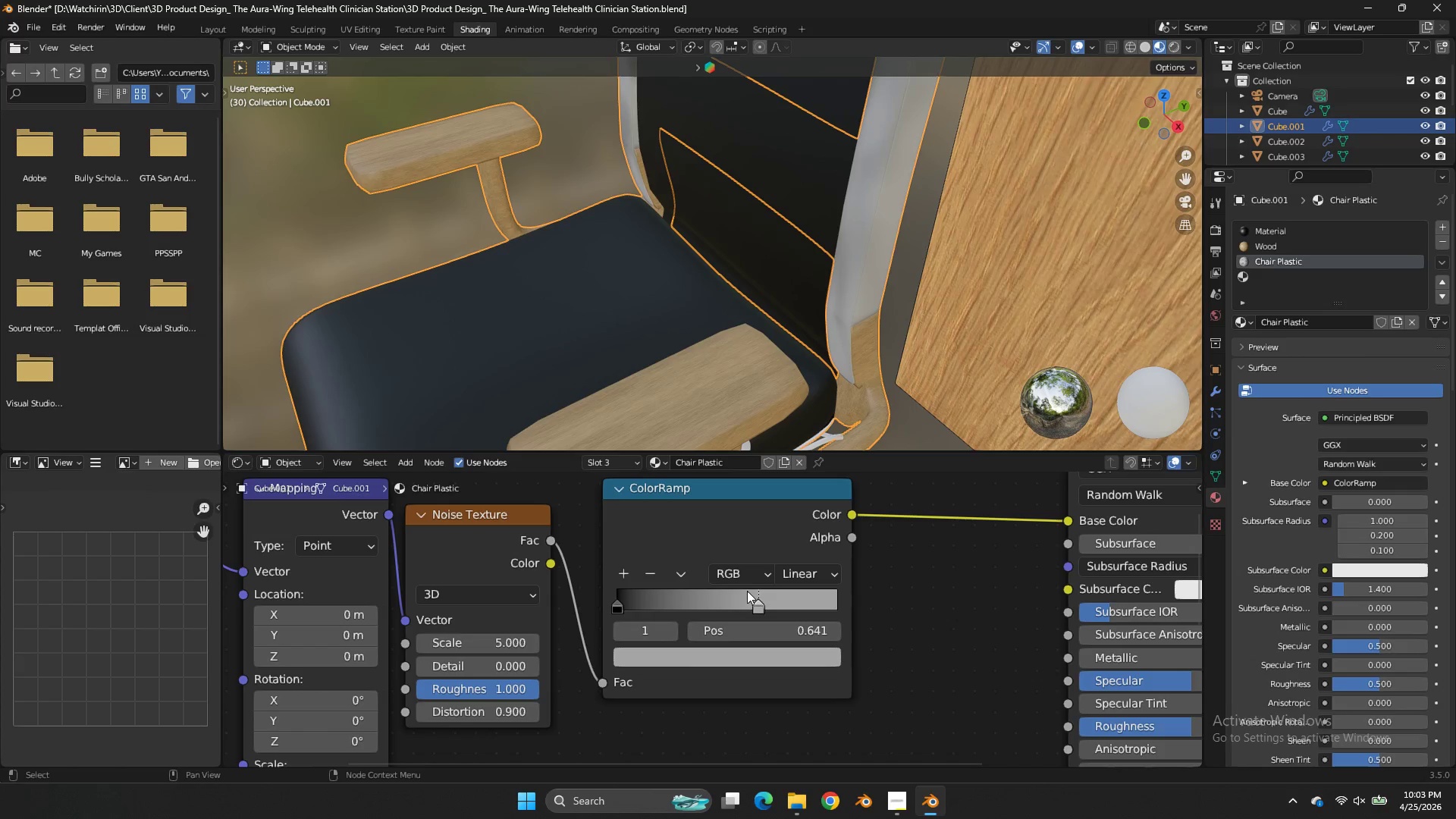 
wait(6.0)
 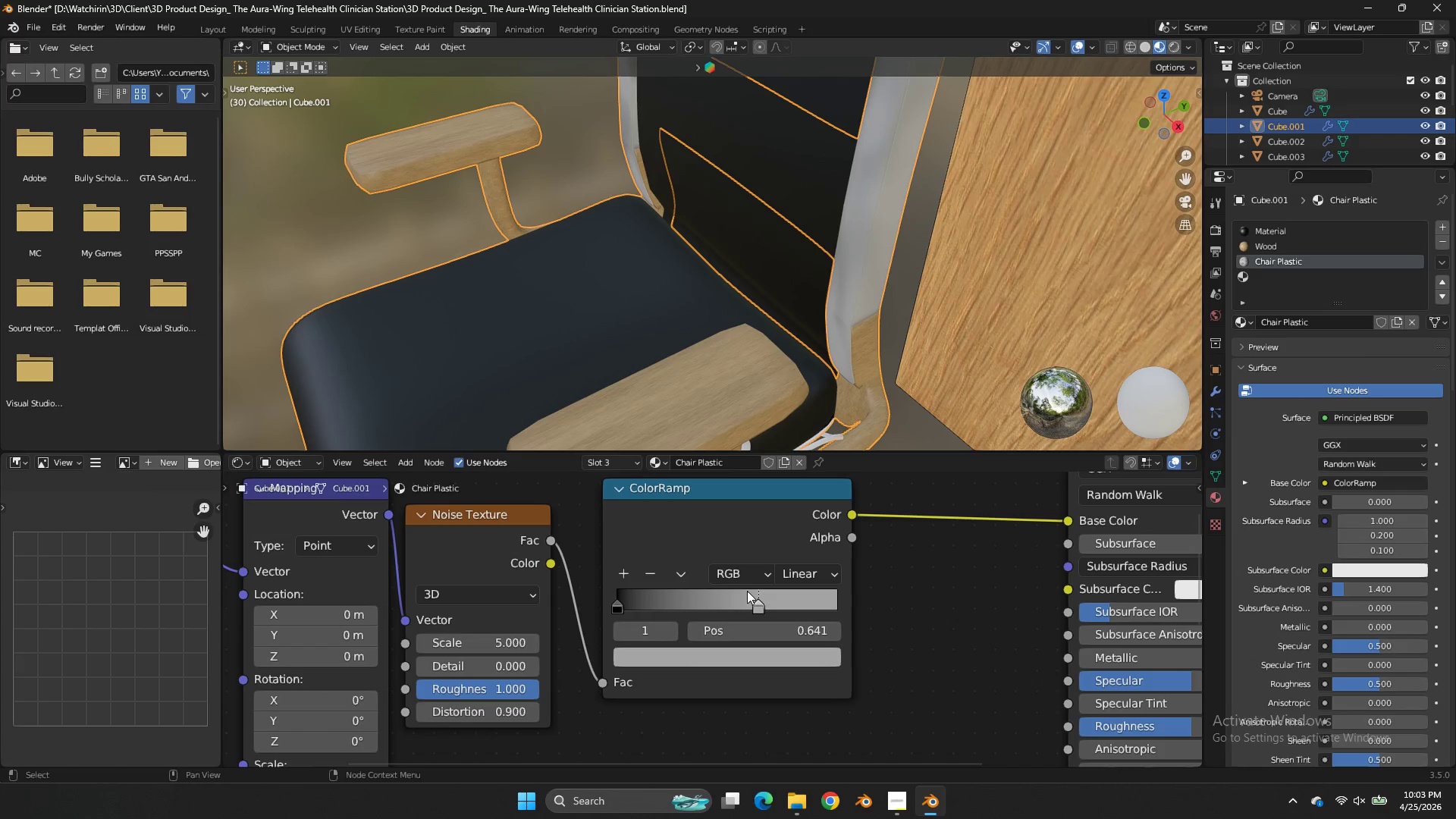 
key(Tab)
 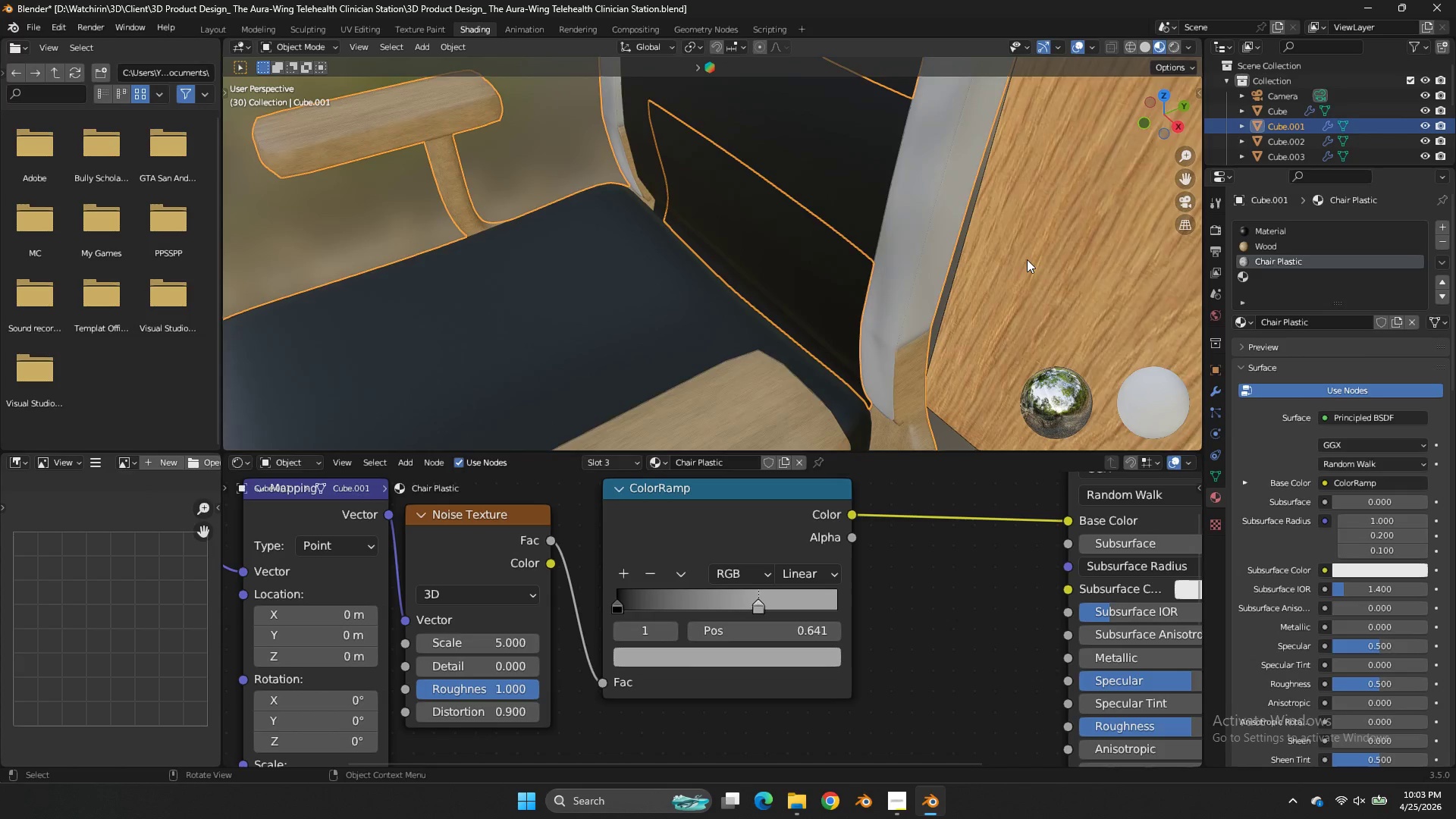 
key(Tab)
 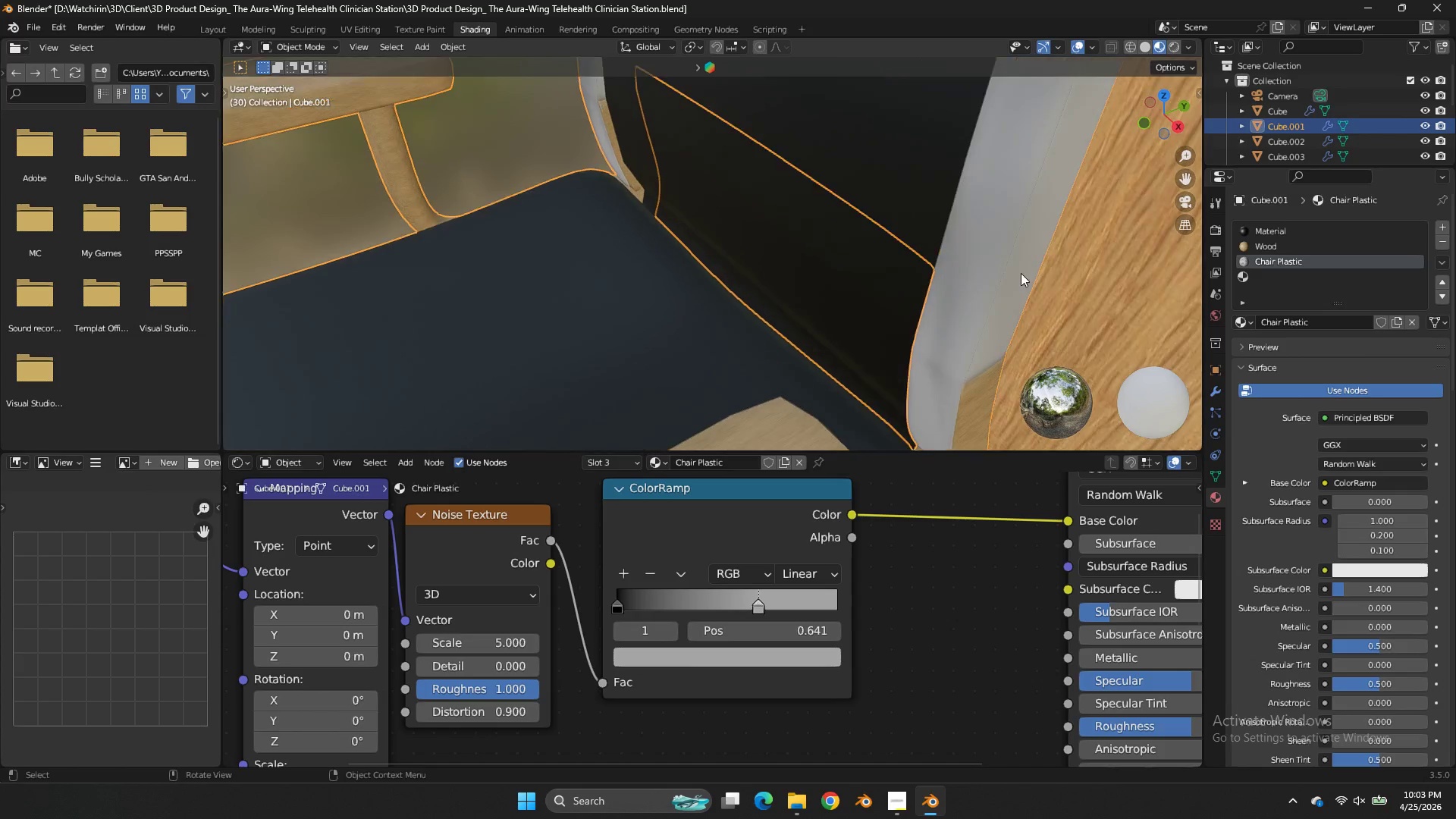 
key(Tab)
 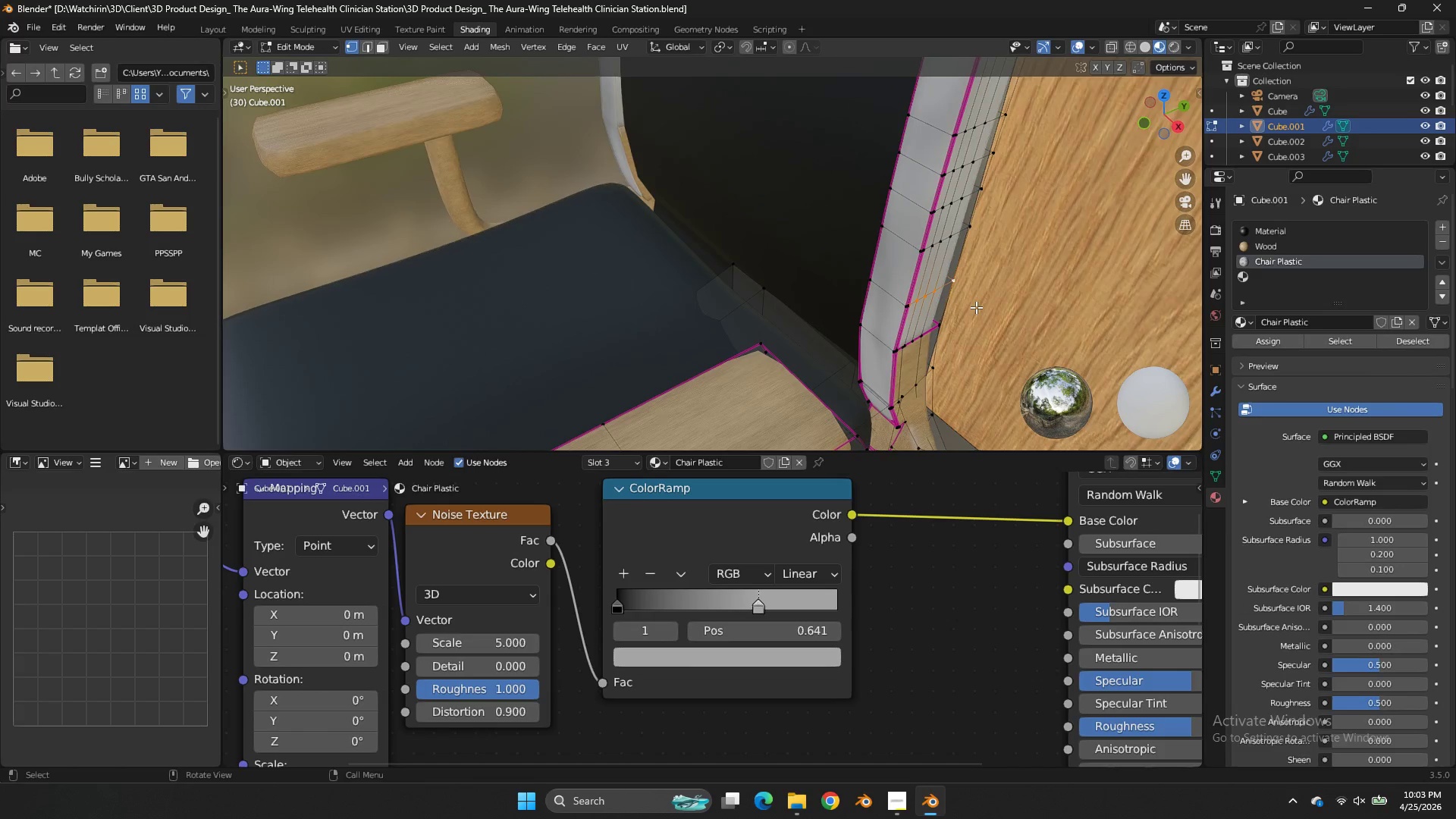 
scroll: coordinate [1027, 259], scroll_direction: up, amount: 2.0
 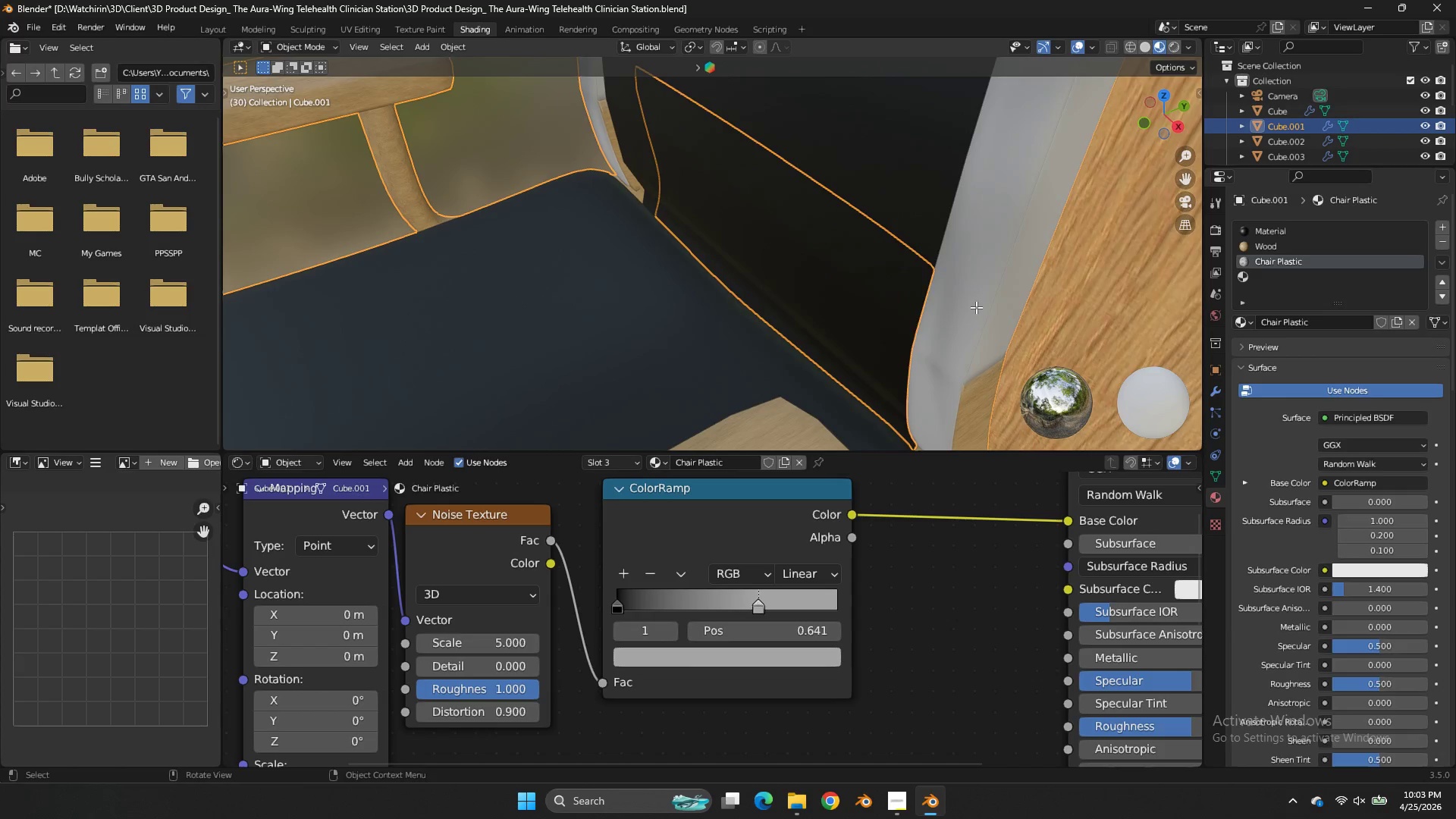 
scroll: coordinate [976, 307], scroll_direction: down, amount: 1.0
 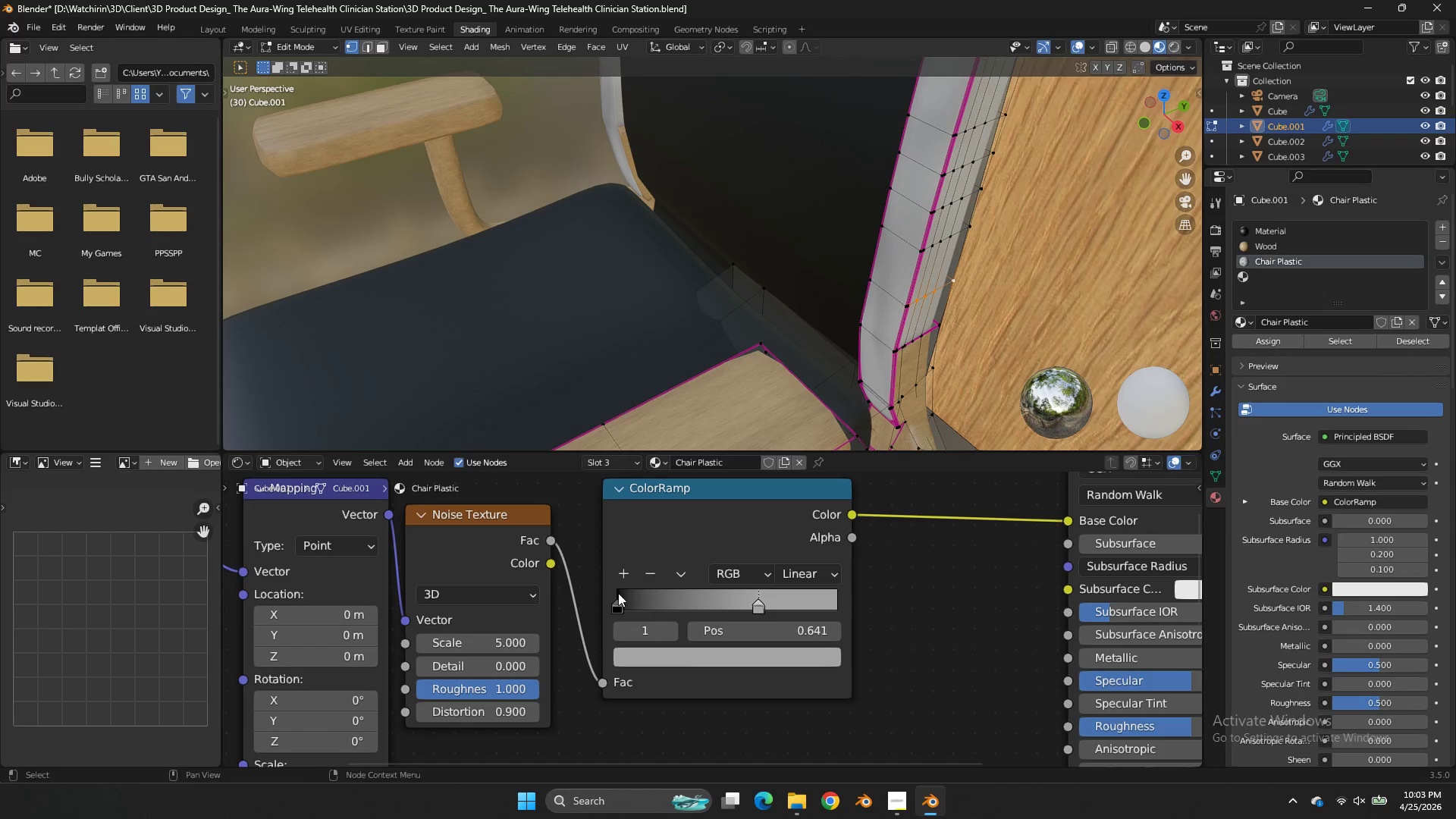 
left_click_drag(start_coordinate=[624, 596], to_coordinate=[618, 607])
 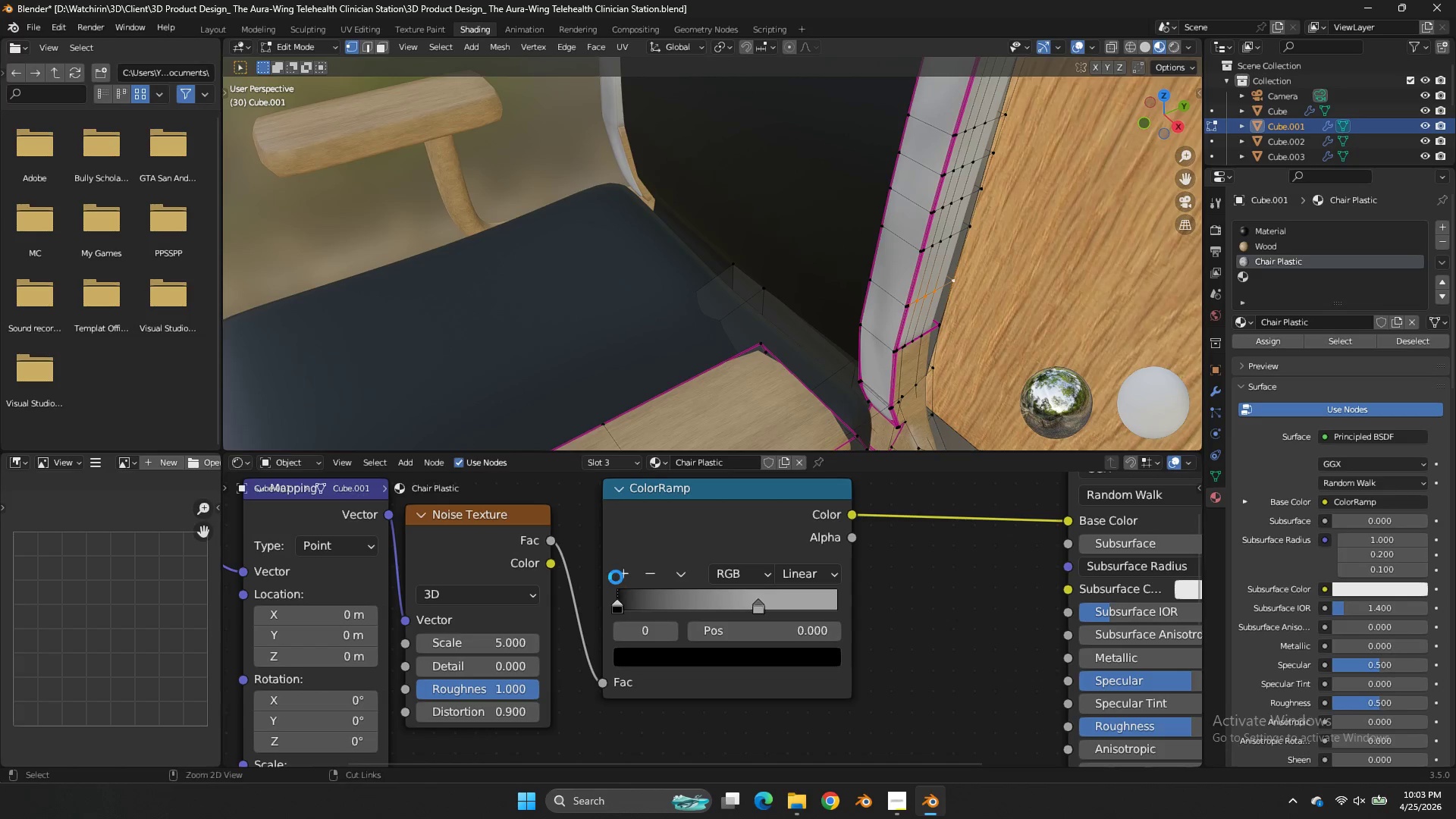 
key(Control+S)
 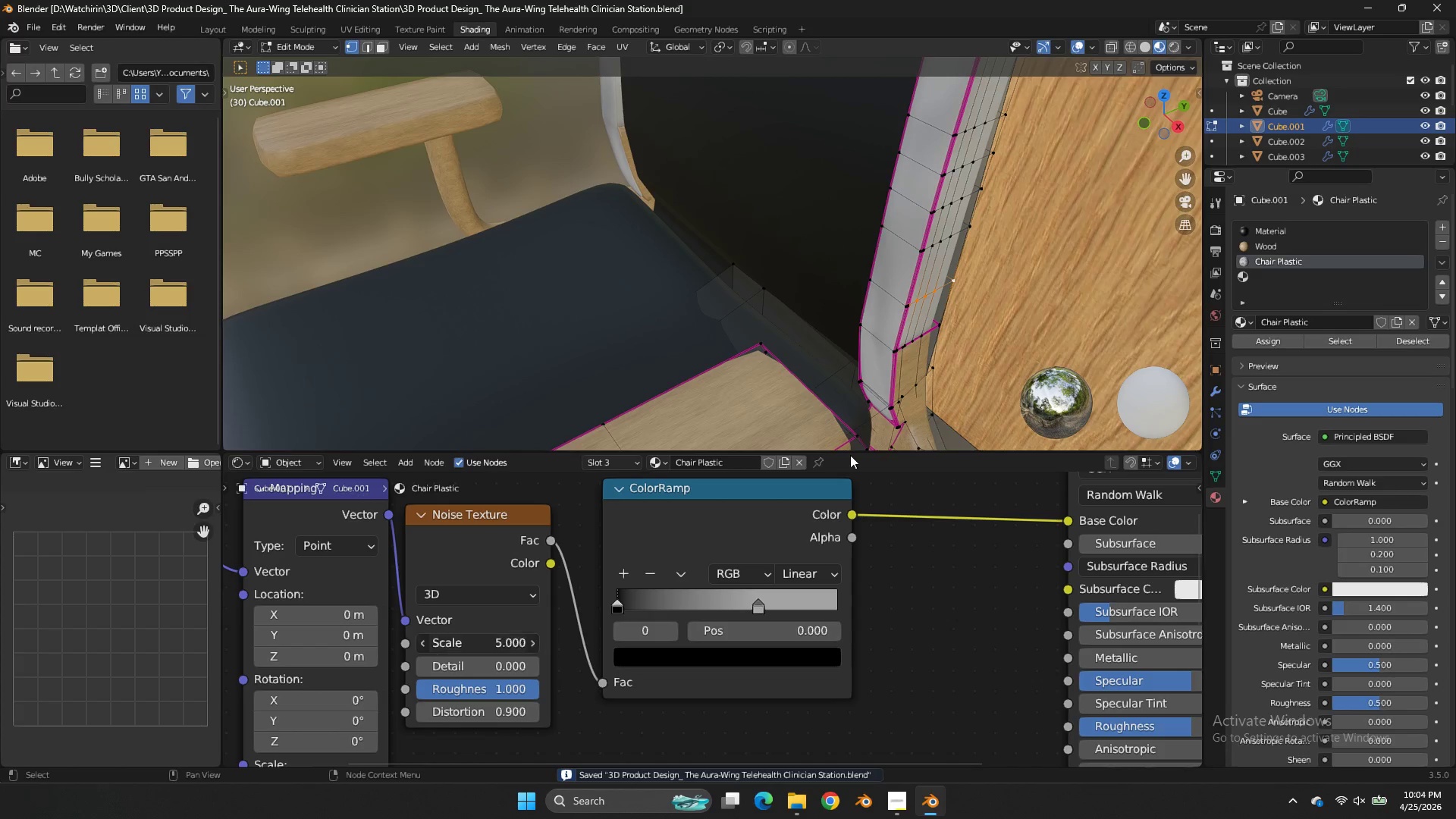 
left_click_drag(start_coordinate=[482, 646], to_coordinate=[847, 452])
 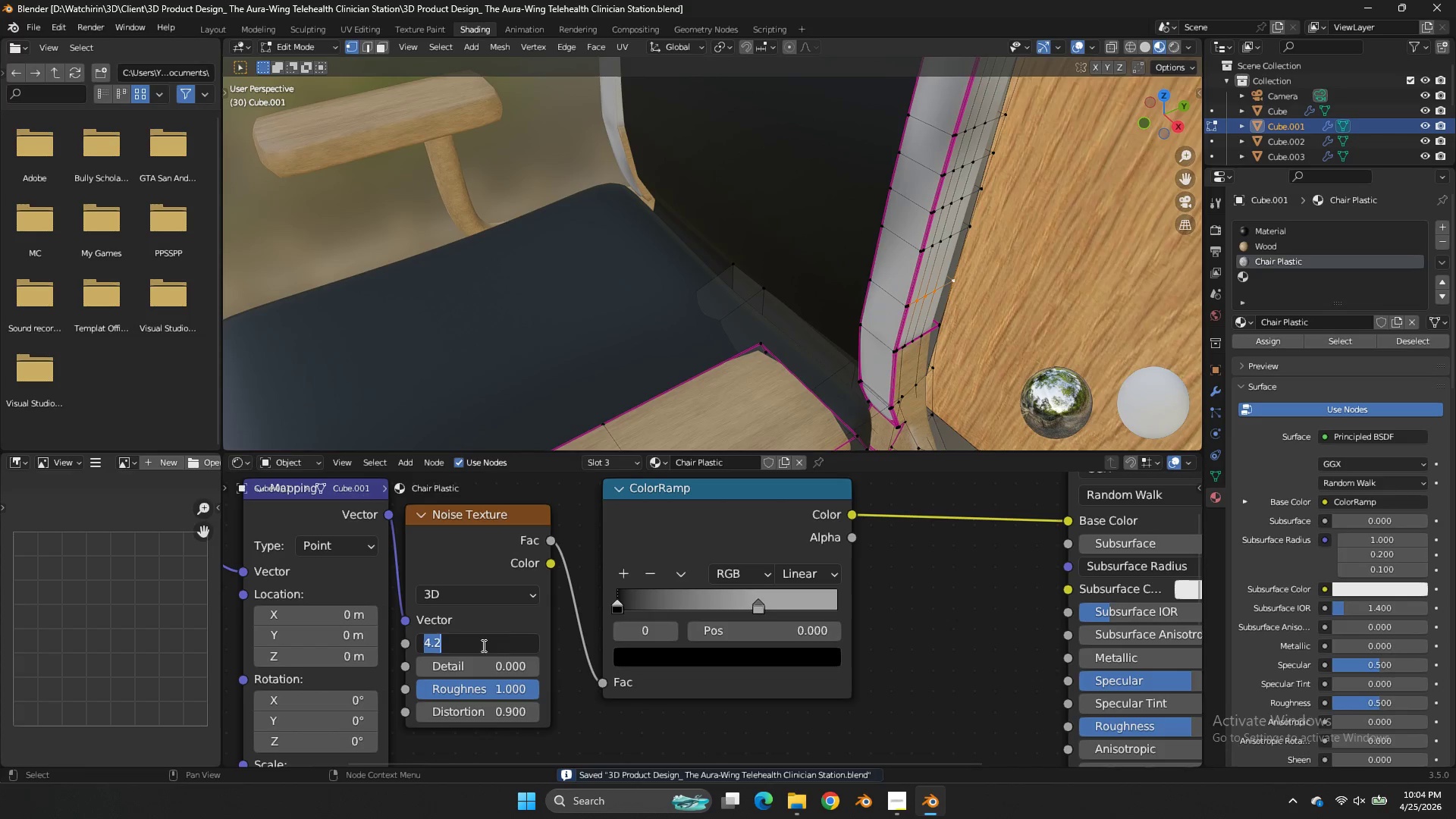 
left_click([482, 645])
 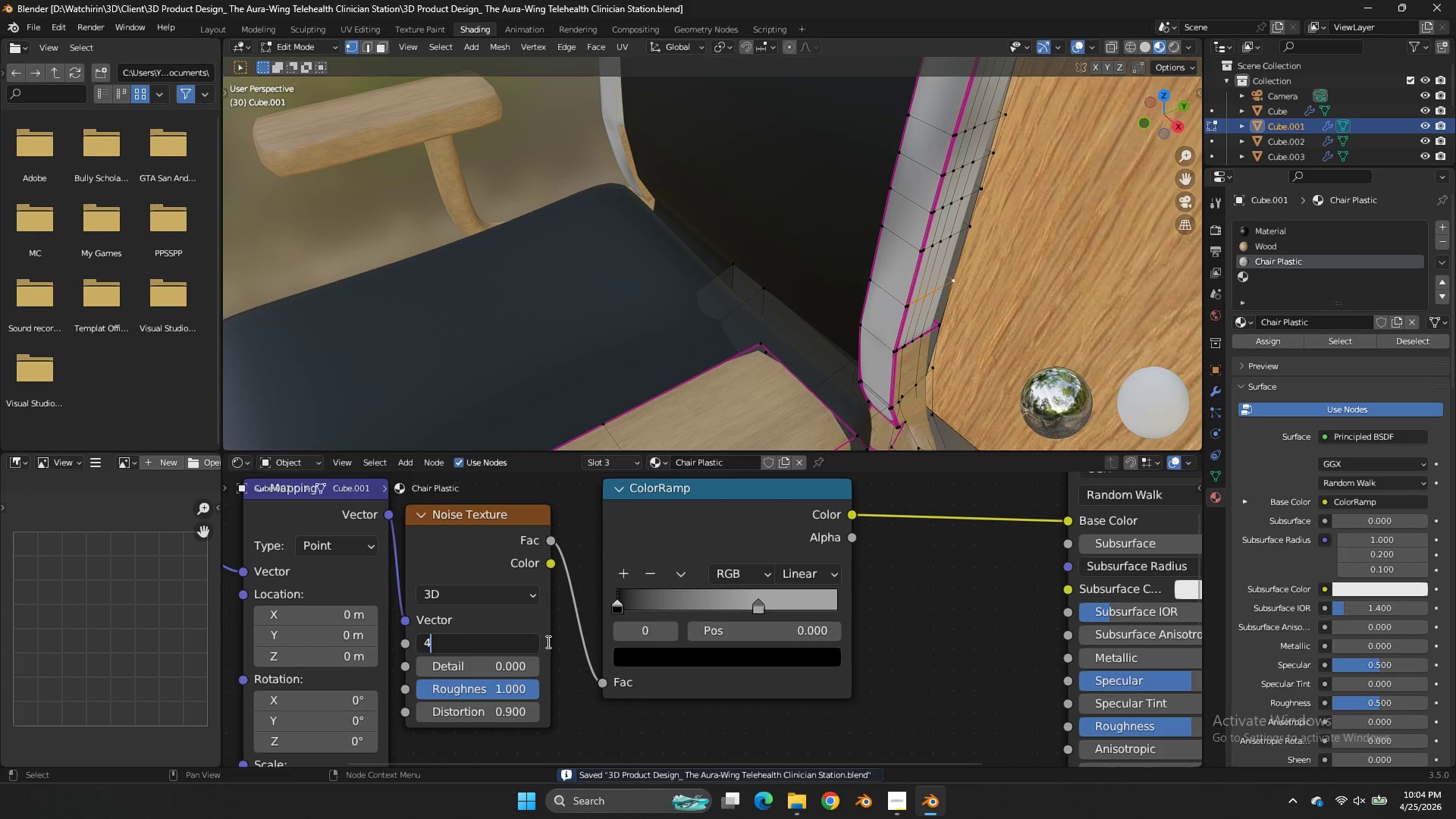 
key(4)
 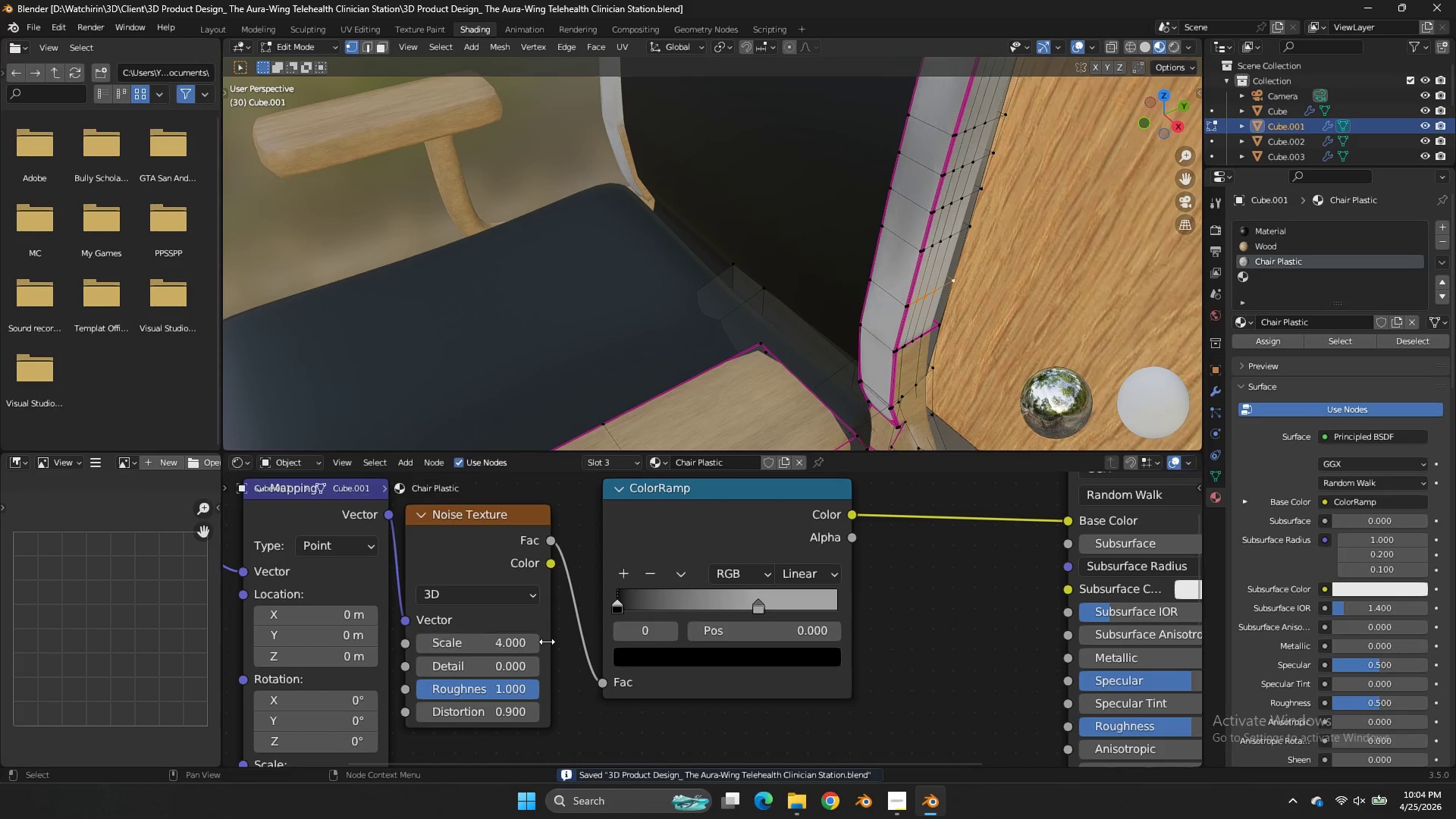 
left_click([547, 642])
 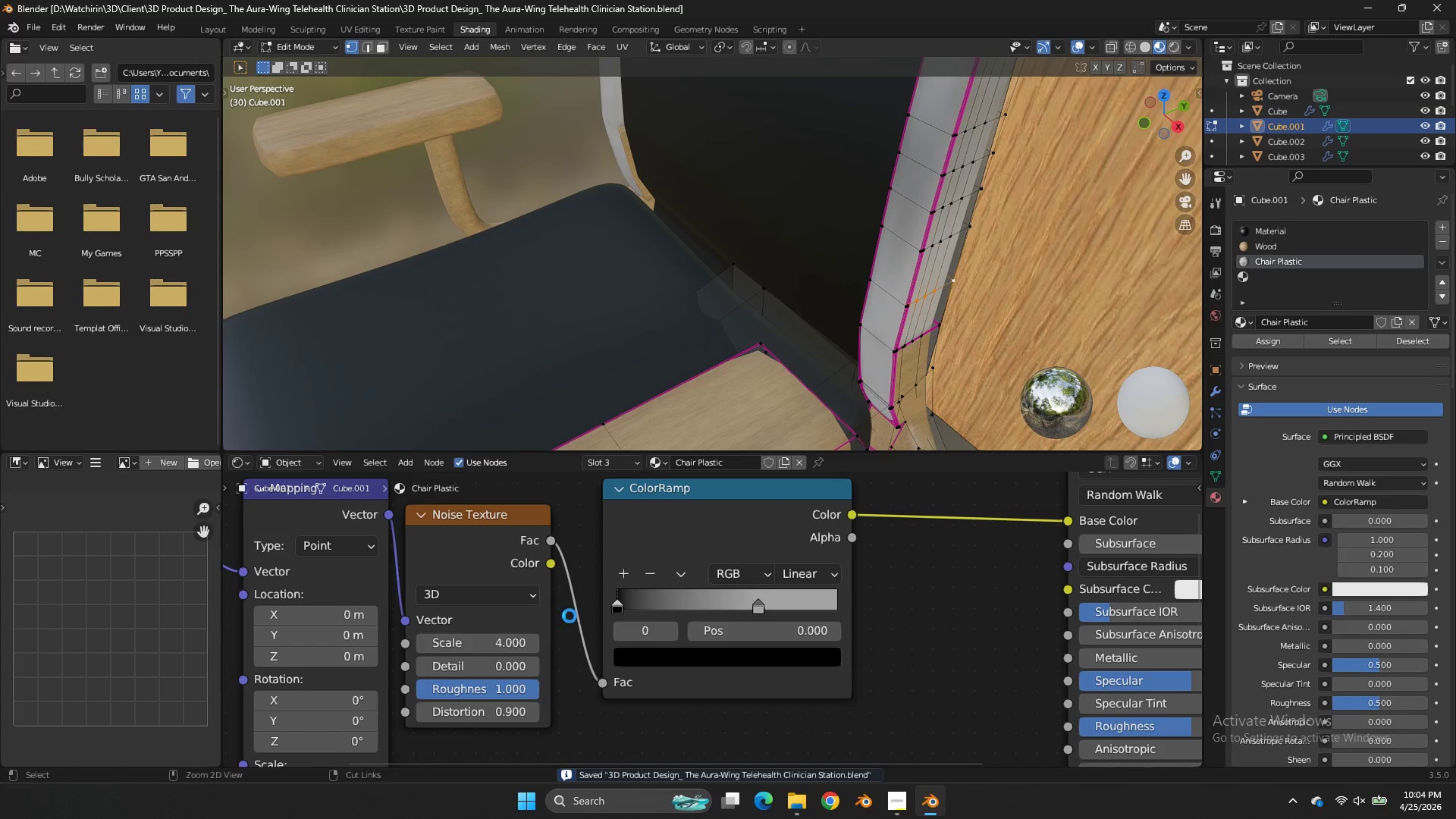 
key(Control+ControlLeft)
 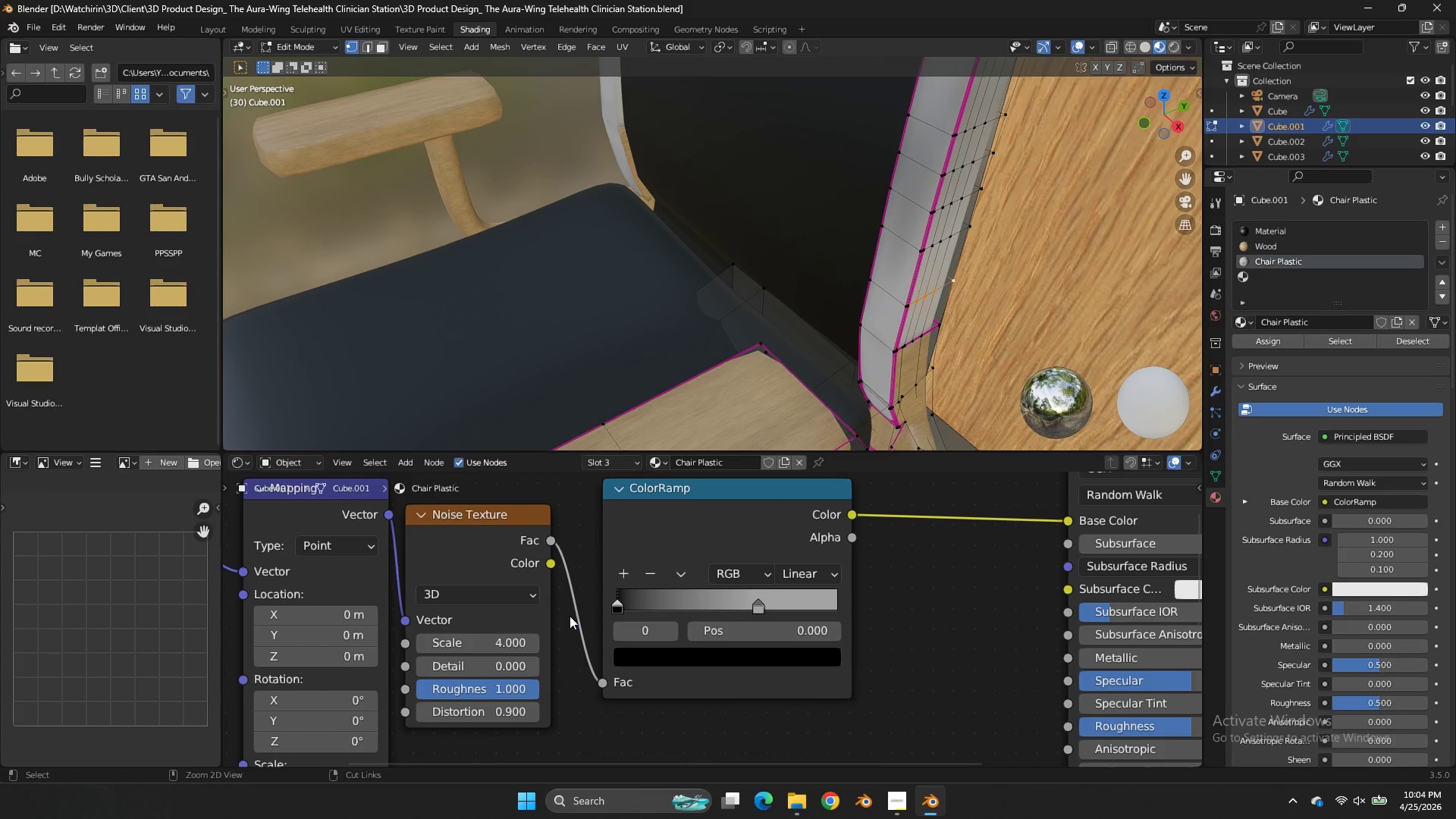 
key(Control+S)
 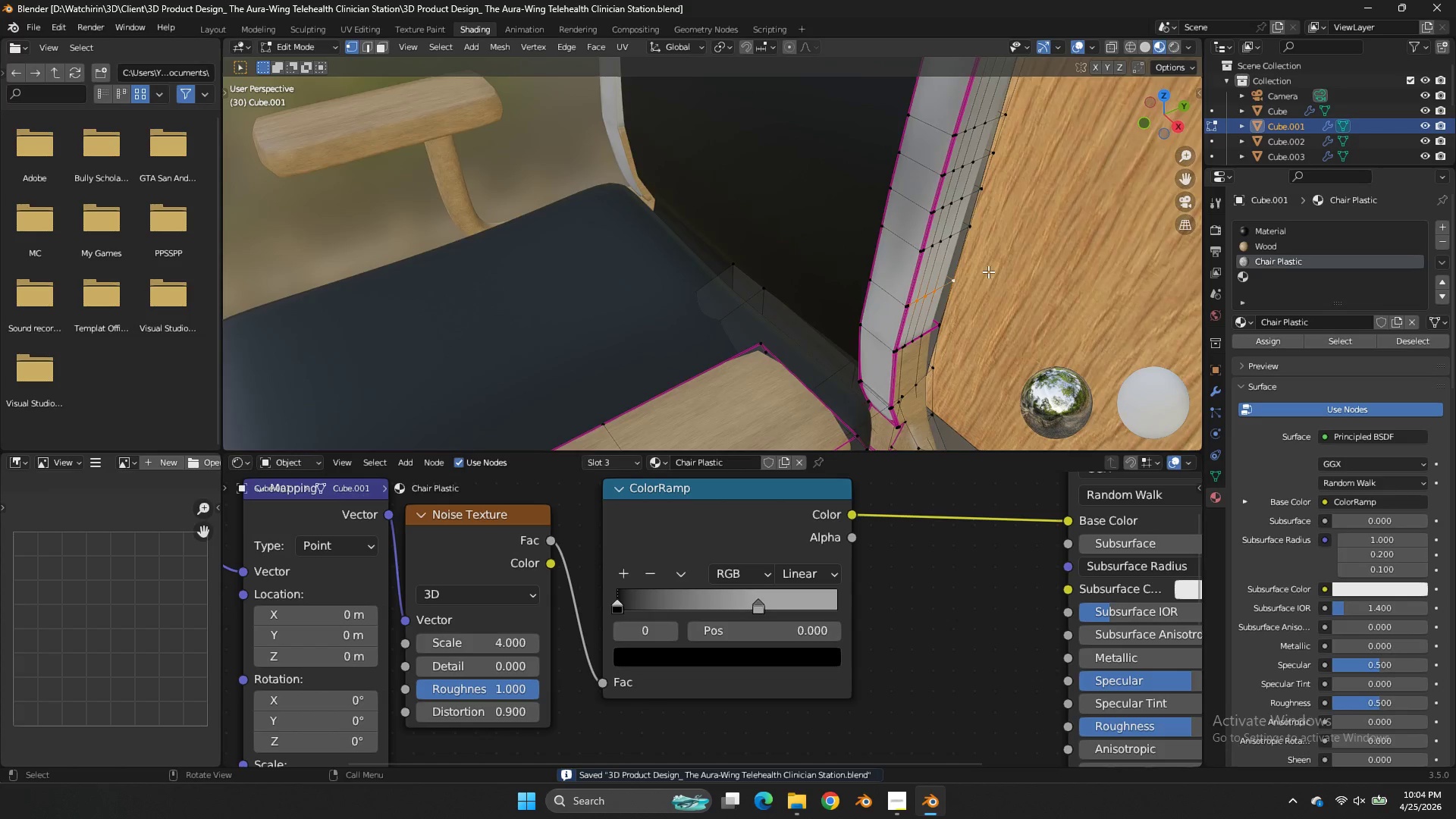 
scroll: coordinate [988, 271], scroll_direction: down, amount: 2.0
 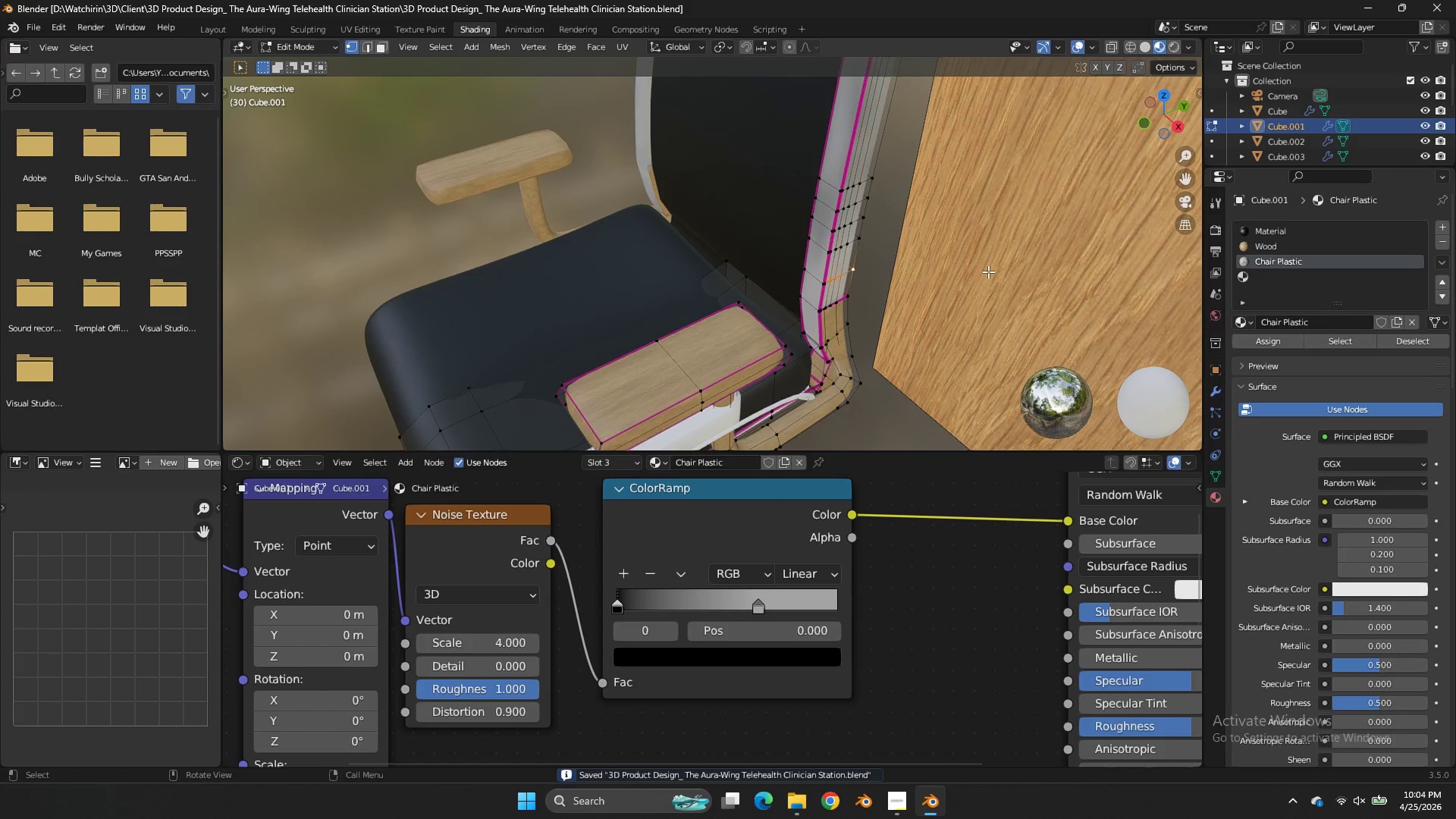 
key(Tab)
 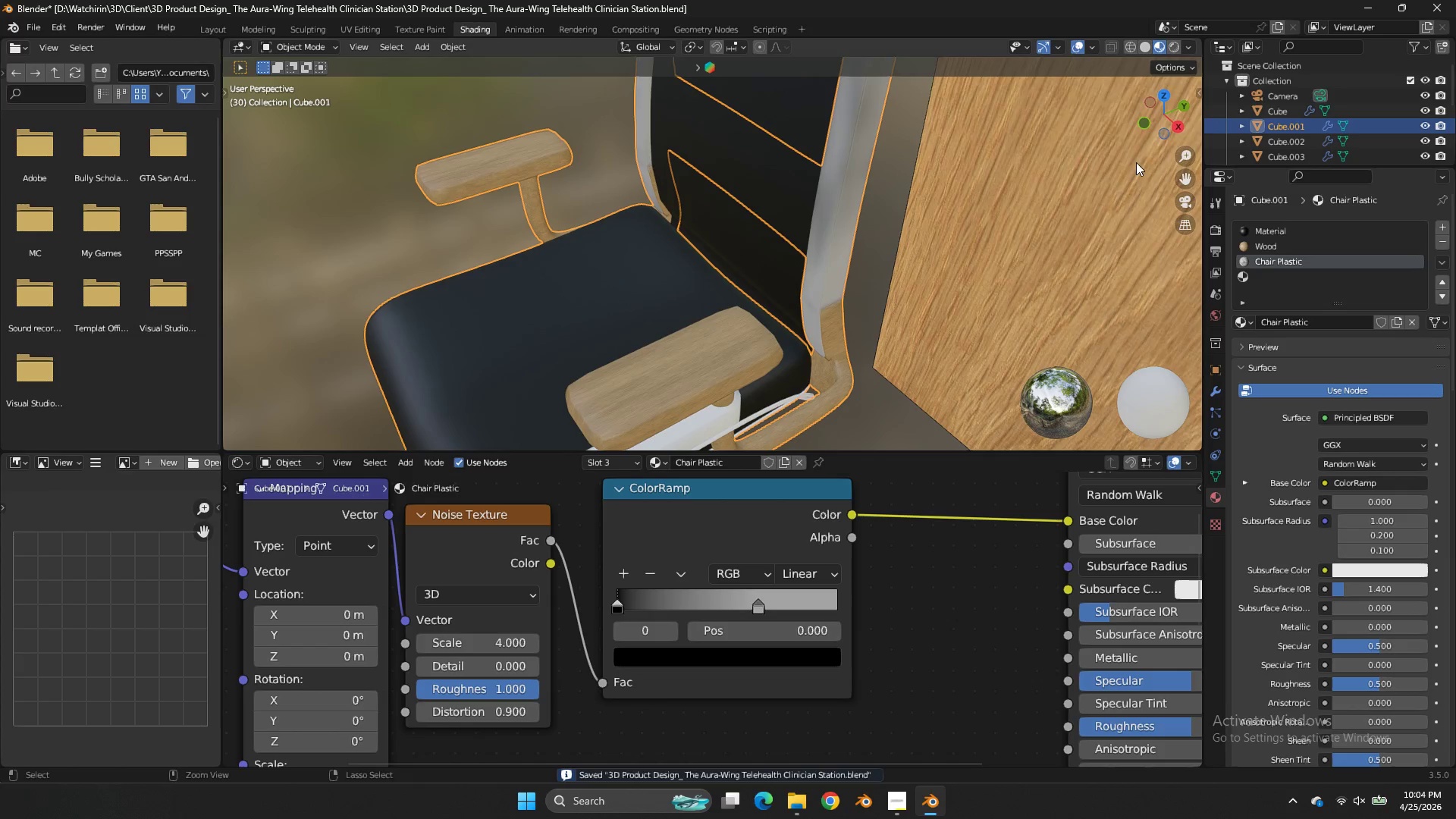 
key(Control+ControlLeft)
 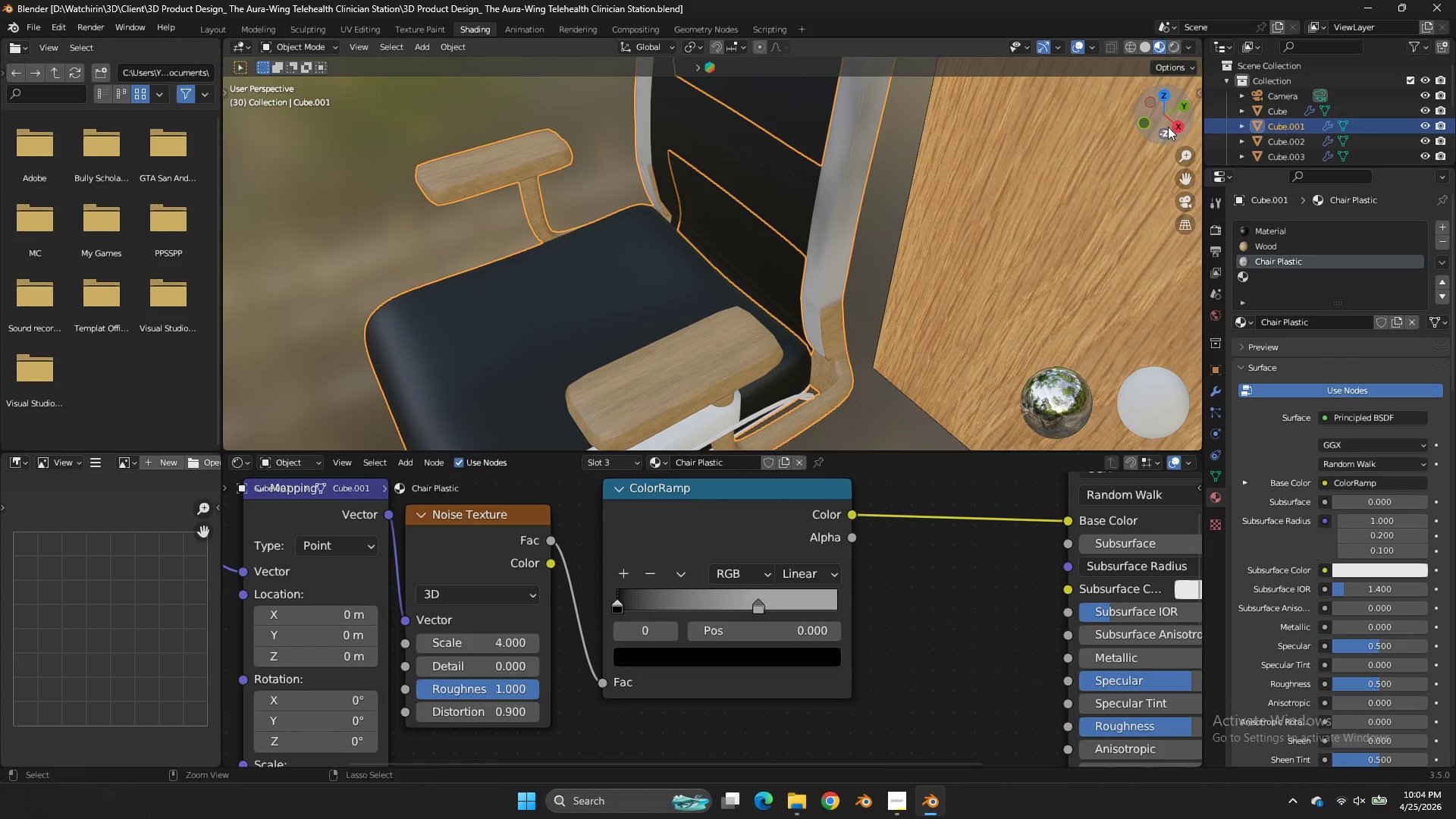 
key(Control+S)
 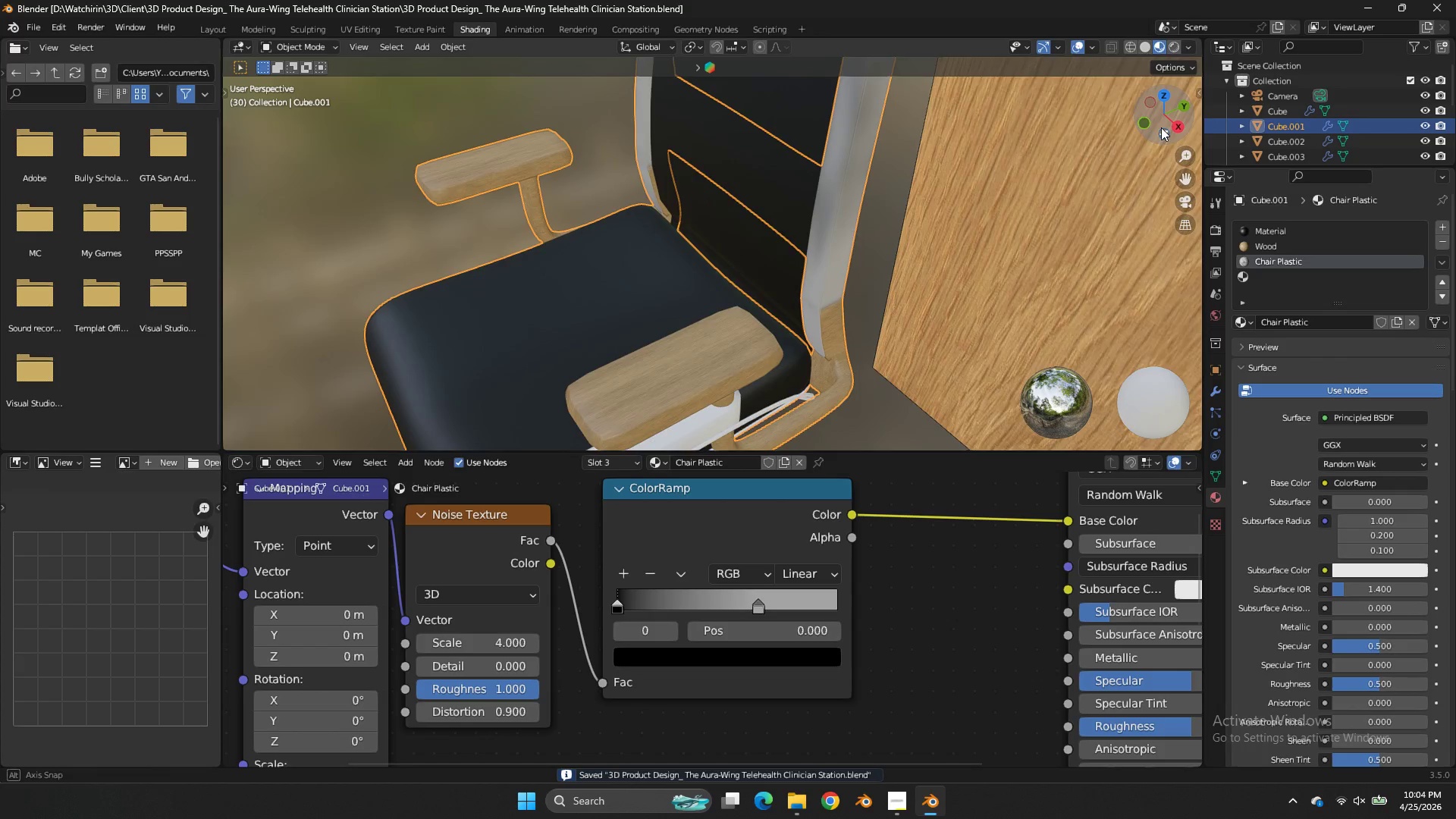 
left_click_drag(start_coordinate=[1168, 126], to_coordinate=[1126, 175])
 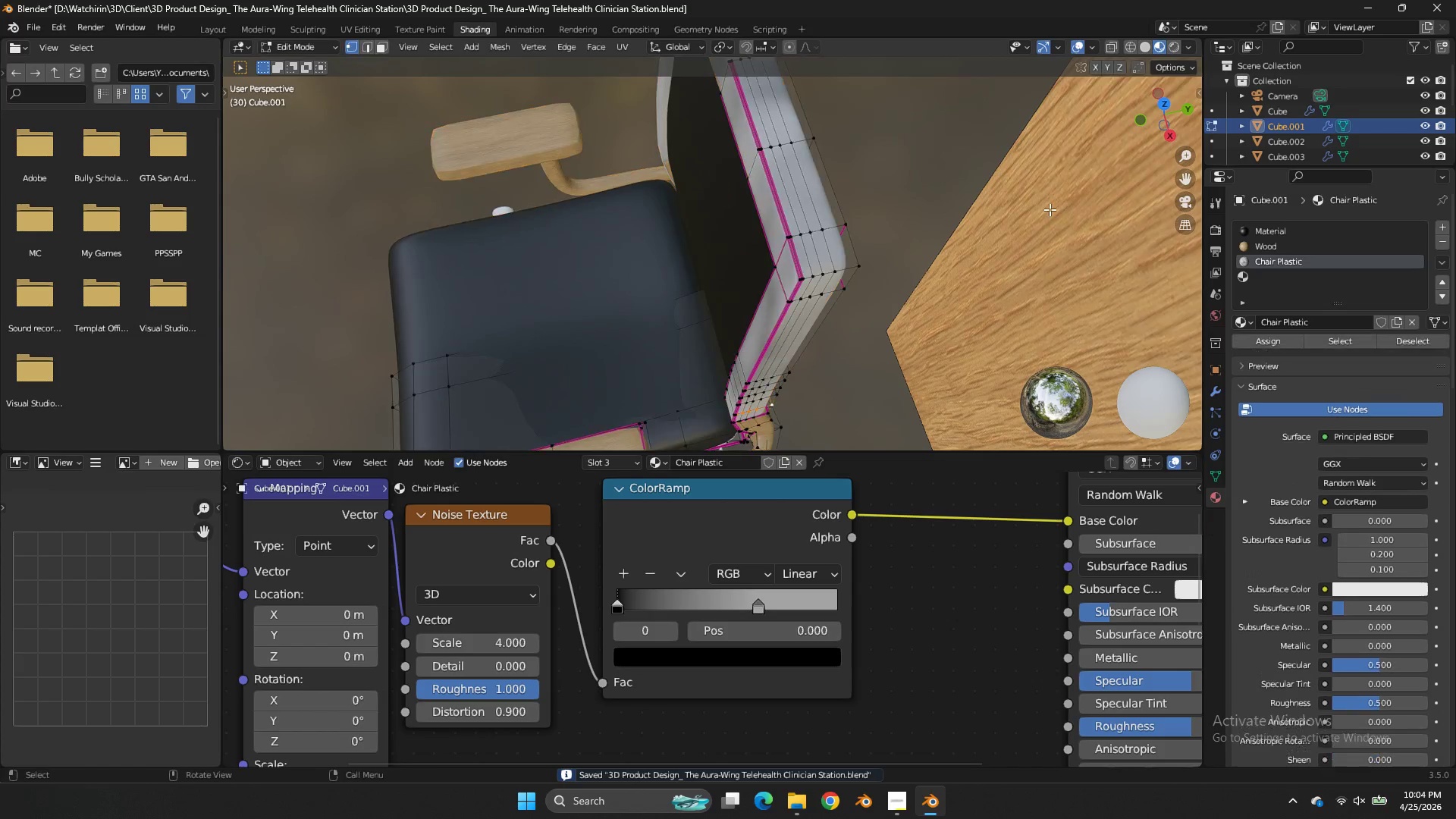 
key(Tab)
 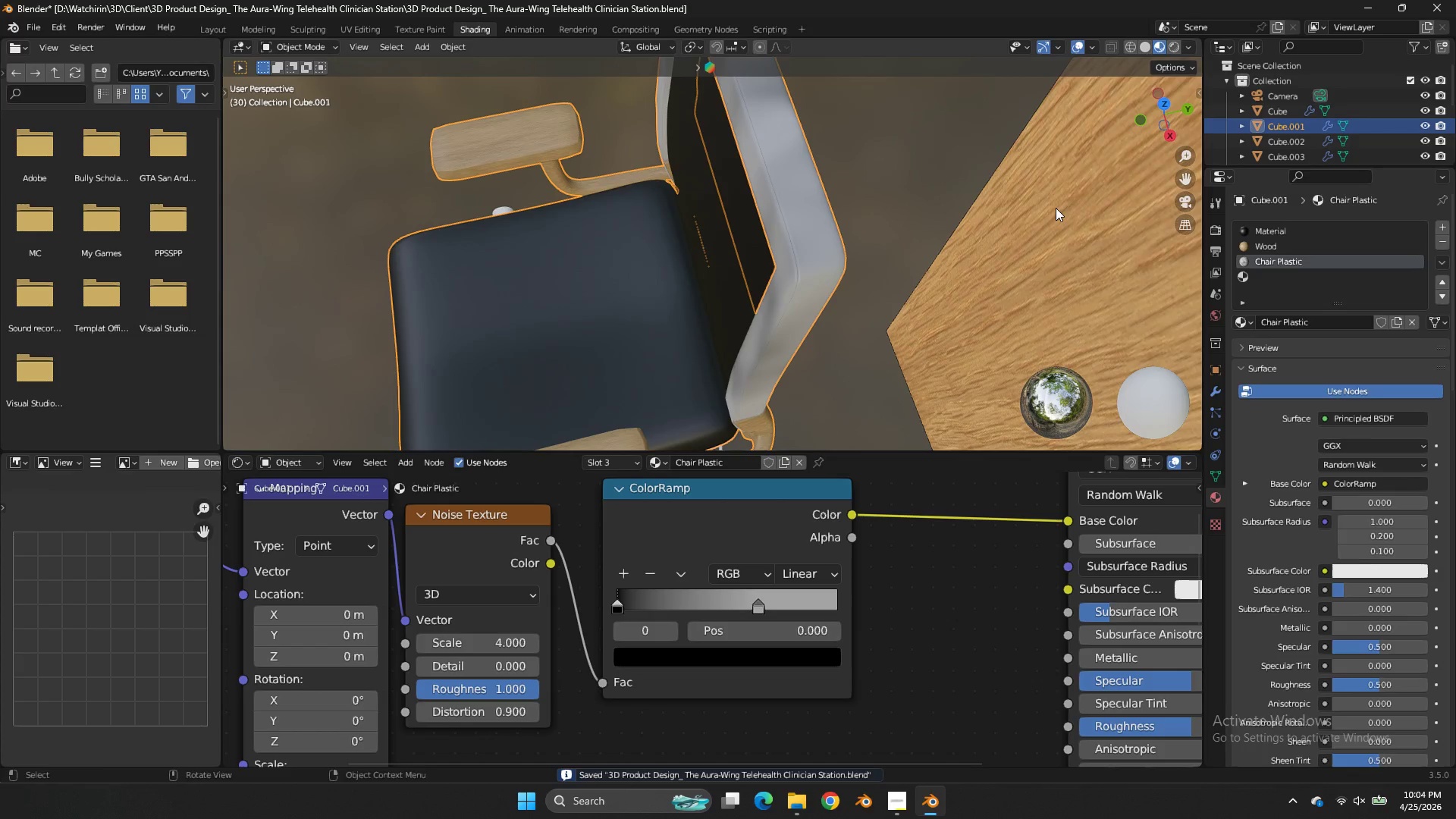 
key(Tab)
 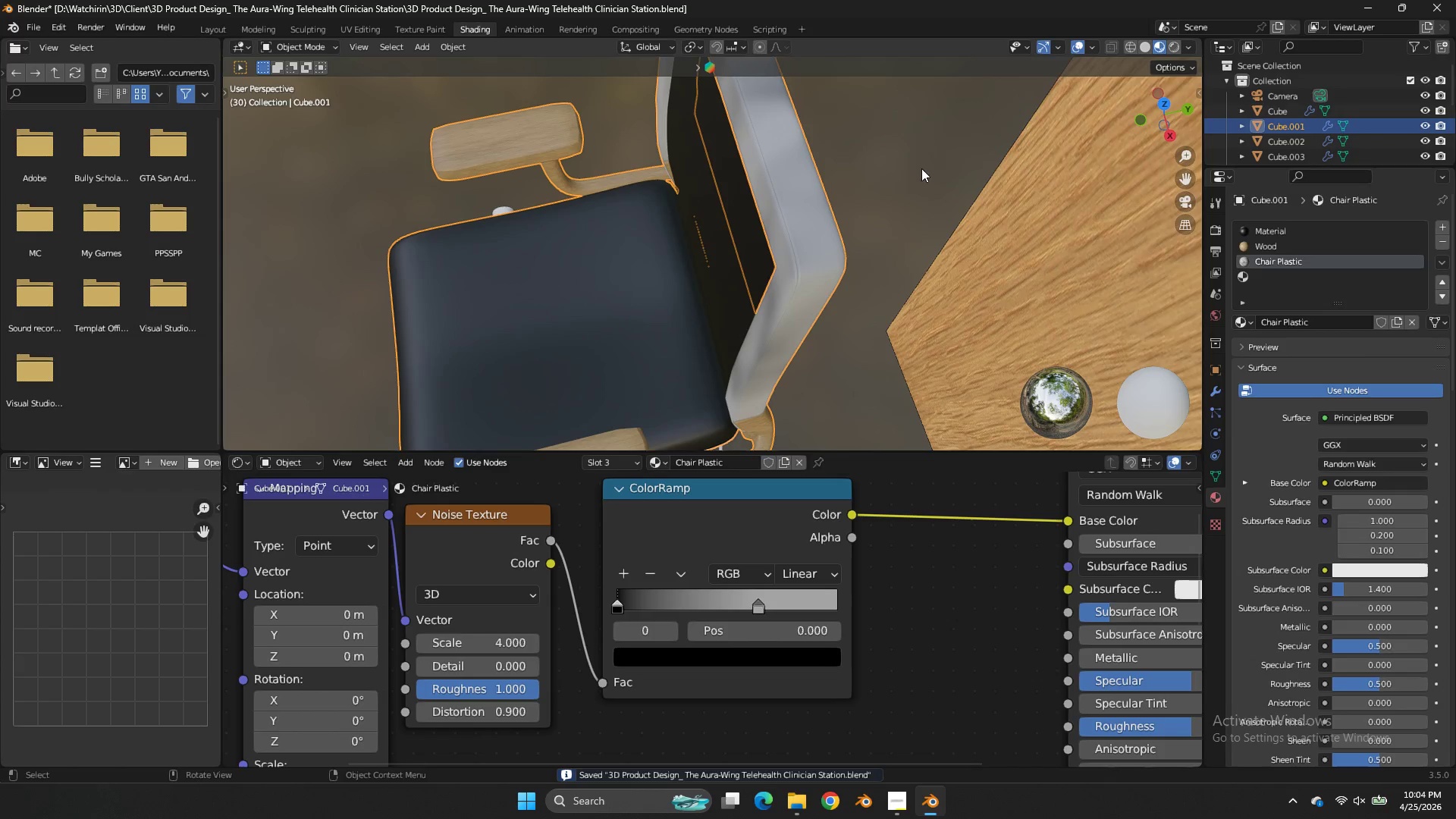 
left_click_drag(start_coordinate=[1149, 102], to_coordinate=[1193, 103])
 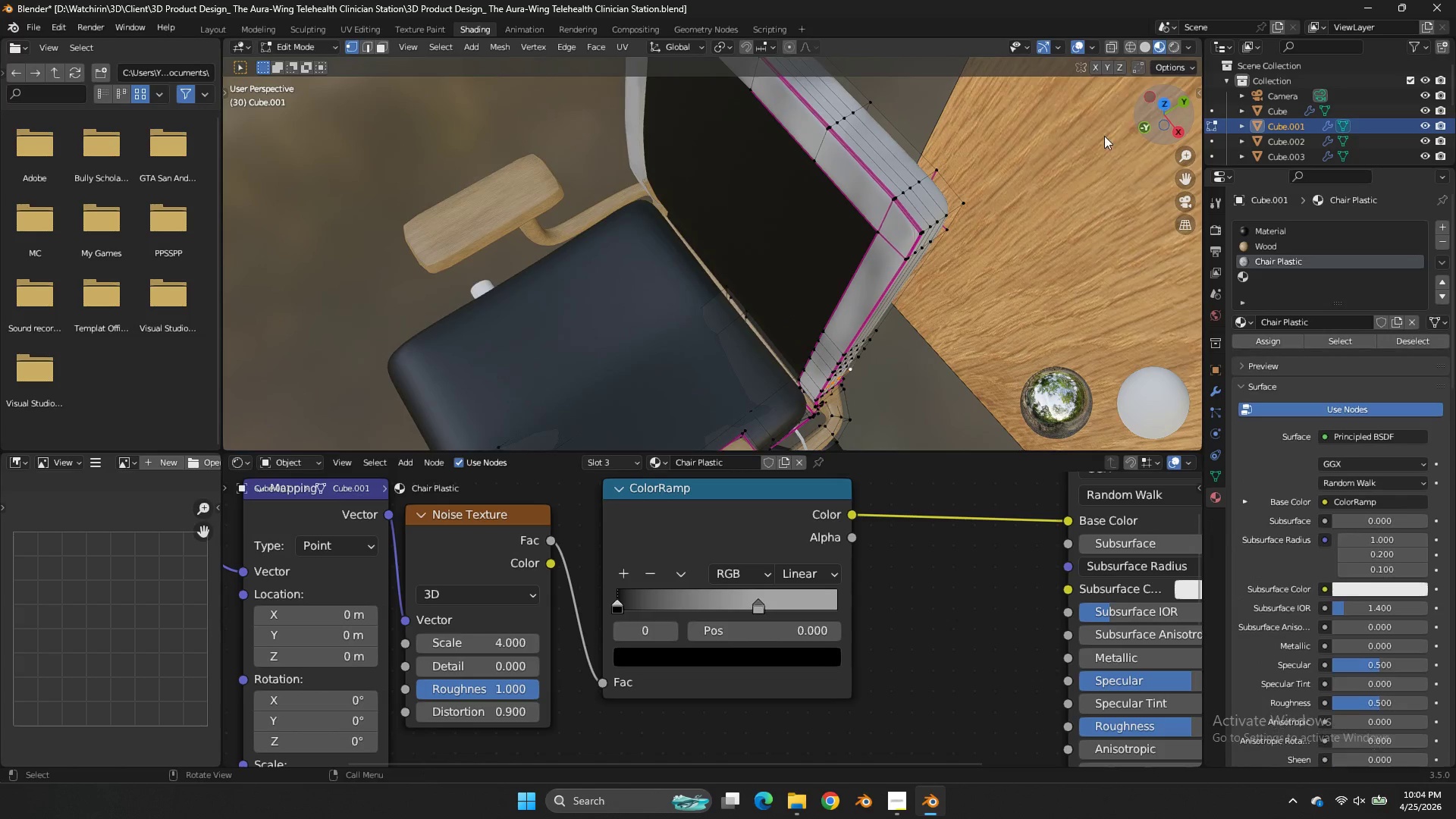 
key(Tab)
 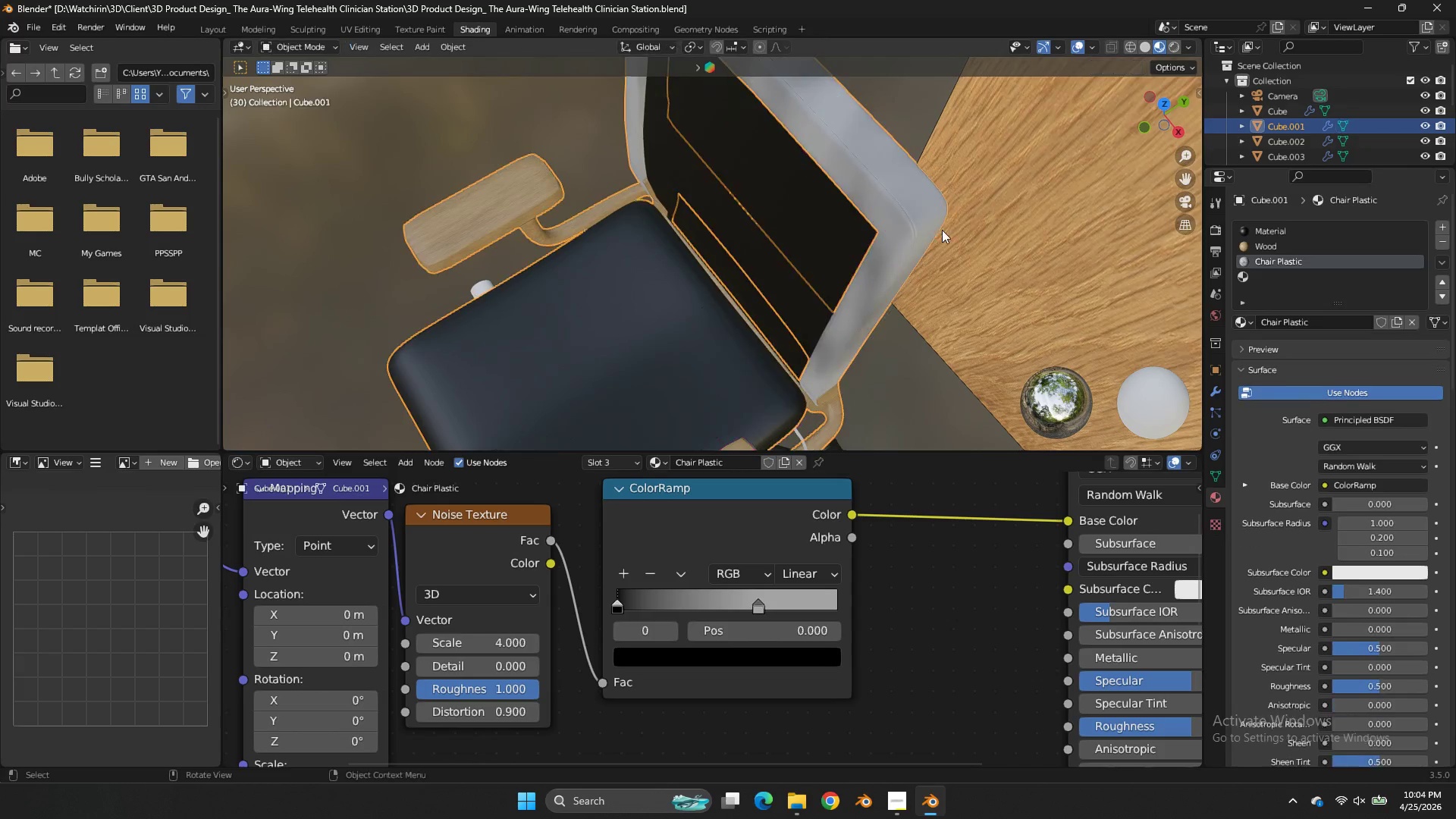 
key(Tab)
 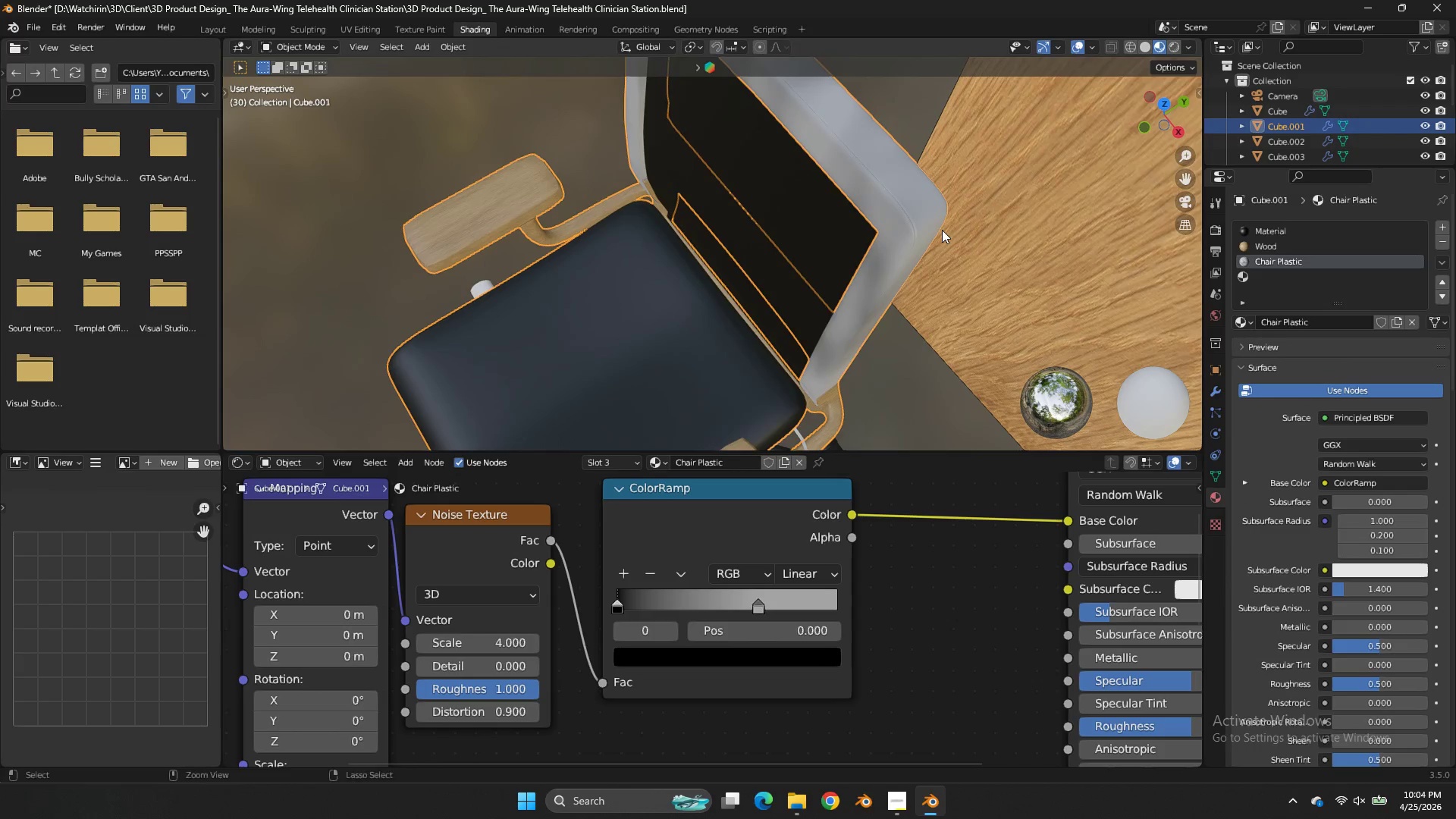 
key(Control+ControlLeft)
 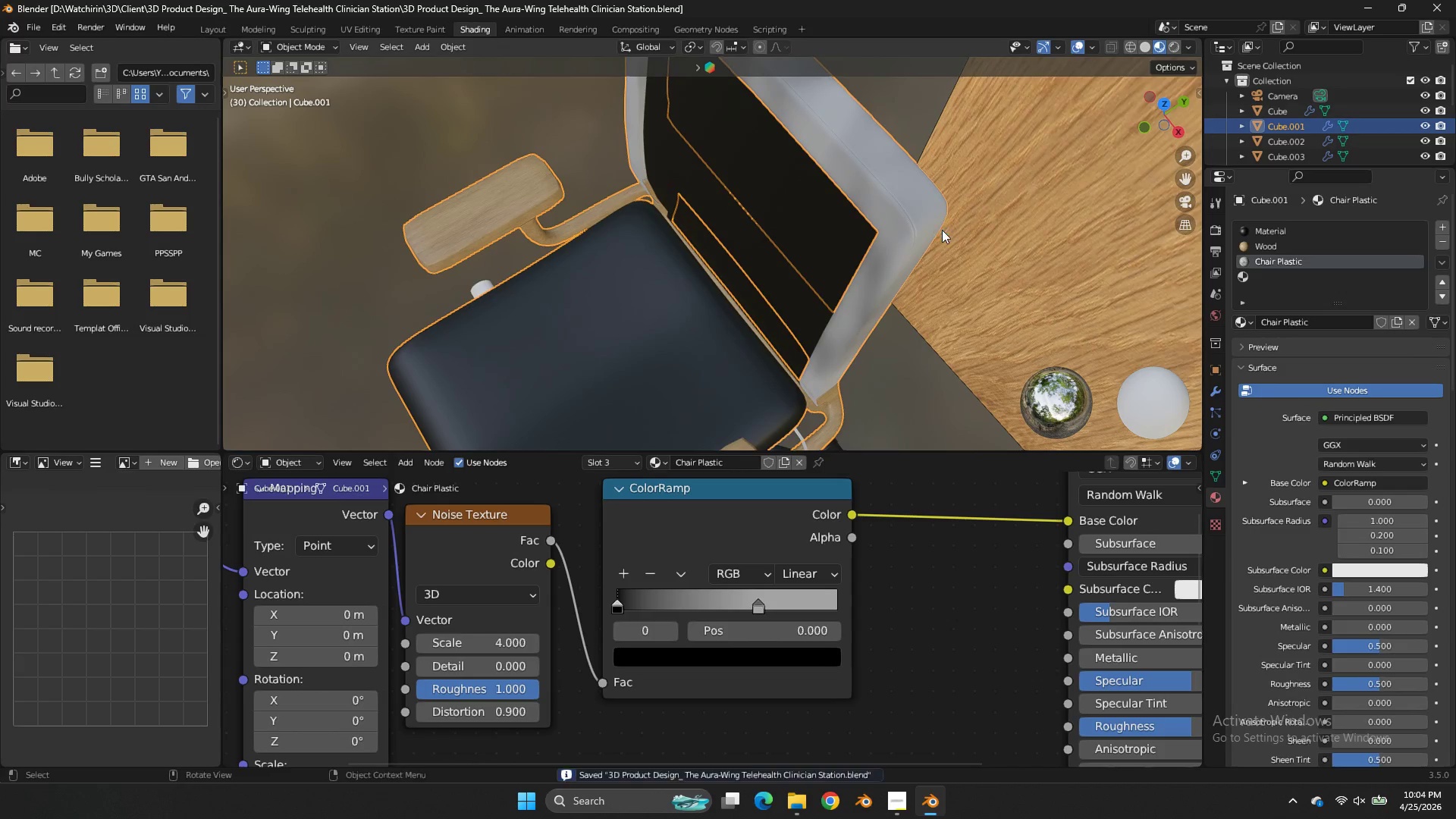 
key(Control+S)
 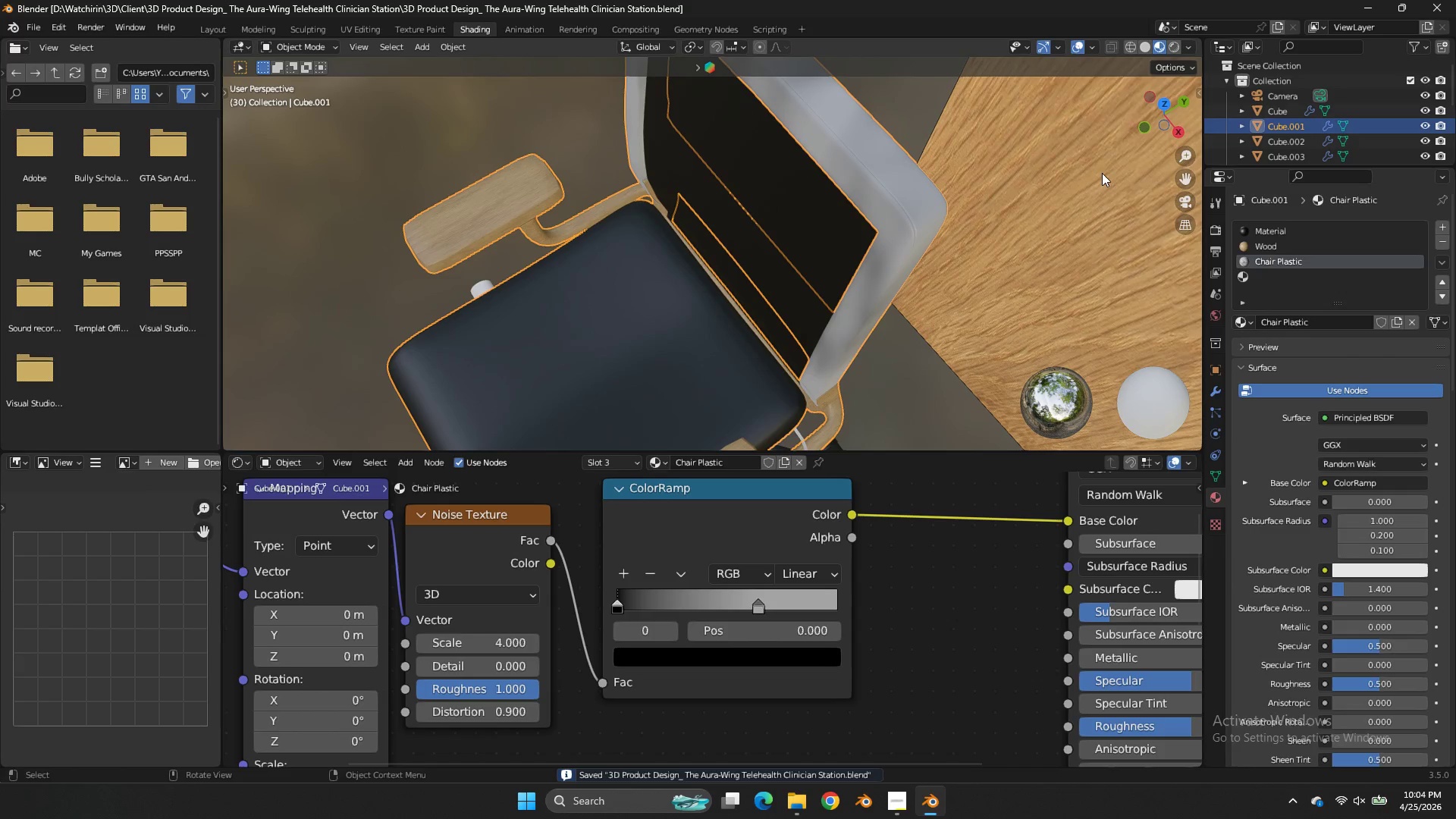 
left_click_drag(start_coordinate=[1153, 127], to_coordinate=[1129, 58])
 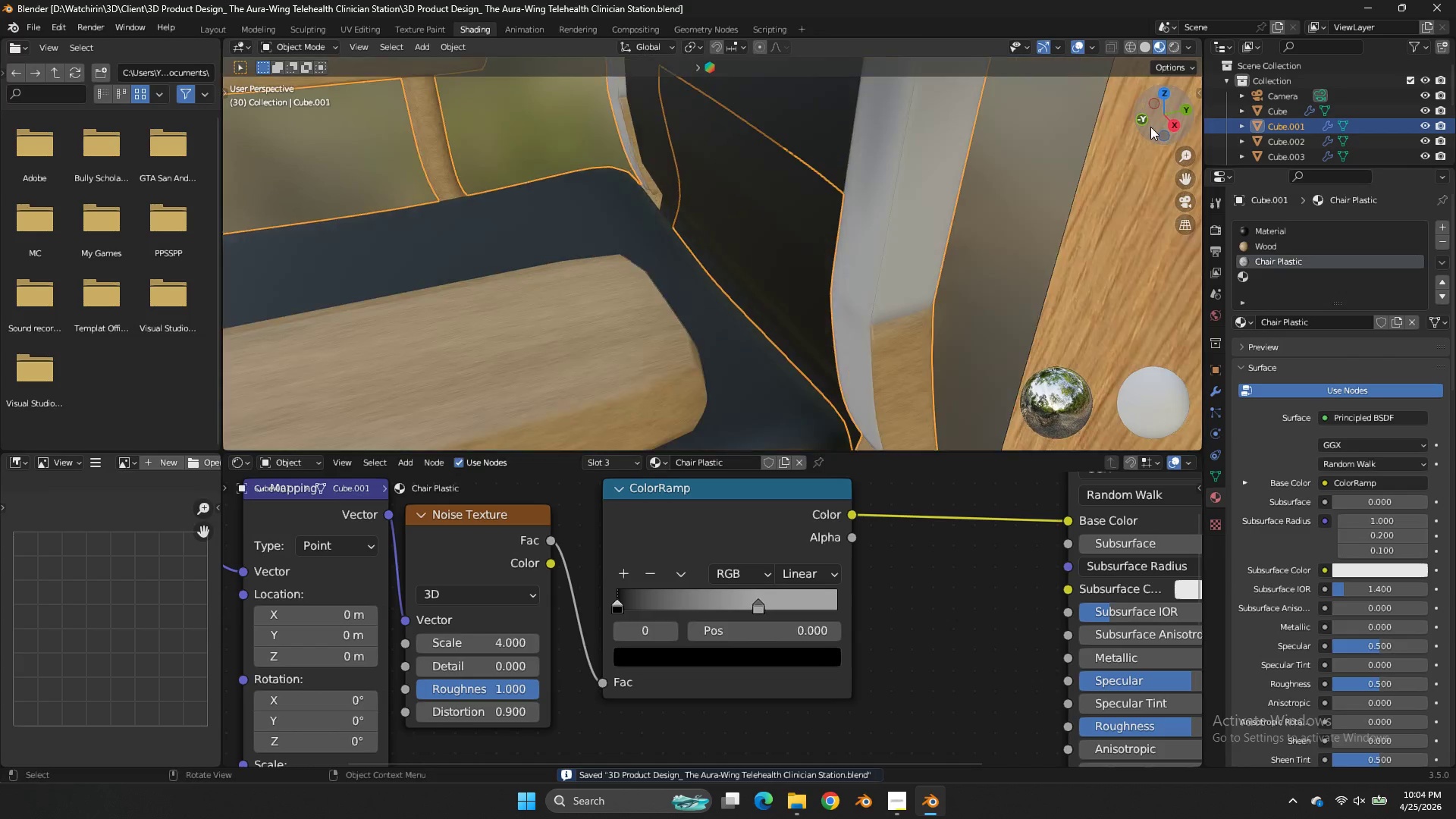 
key(Tab)
 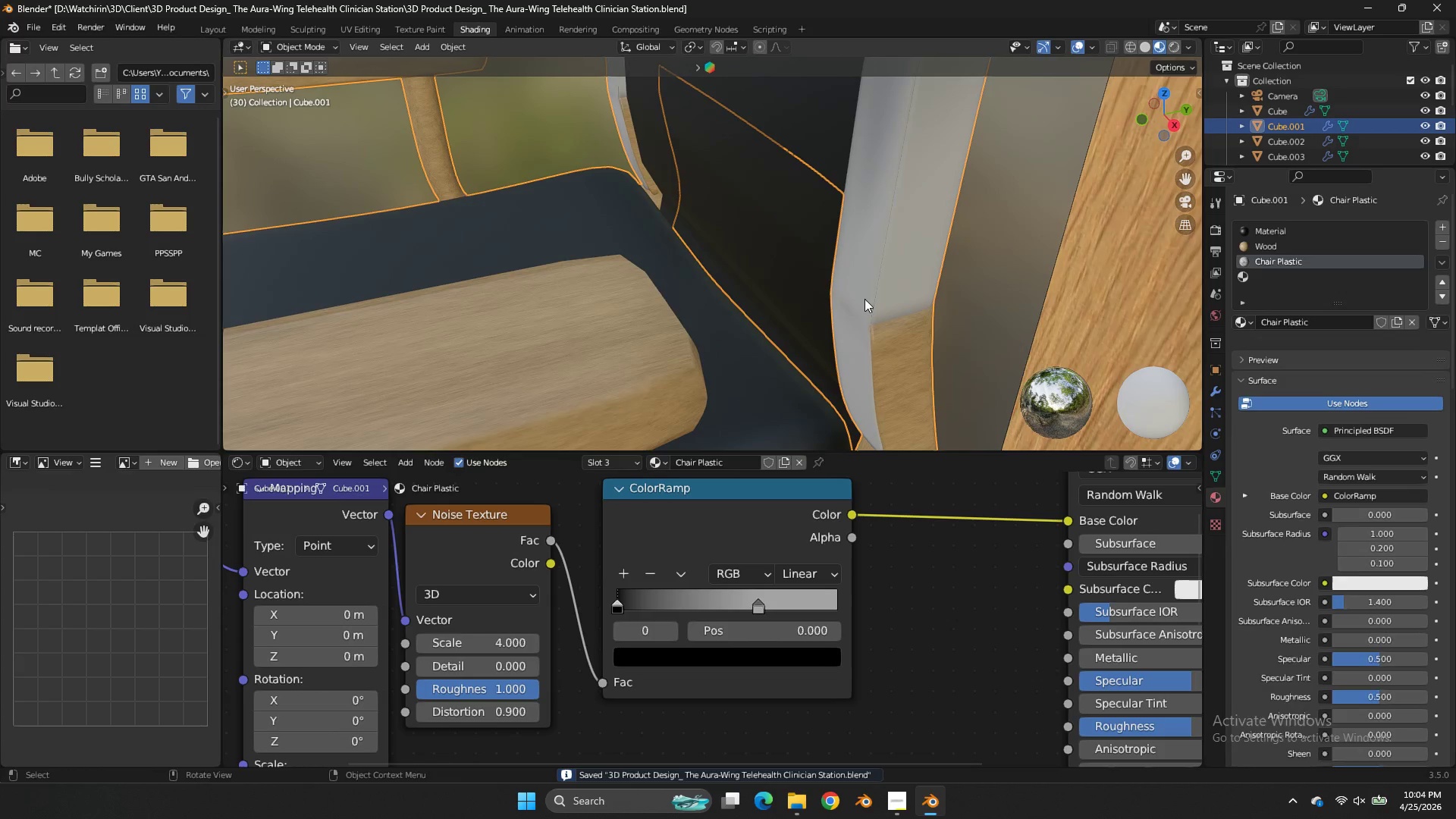 
scroll: coordinate [1150, 127], scroll_direction: up, amount: 3.0
 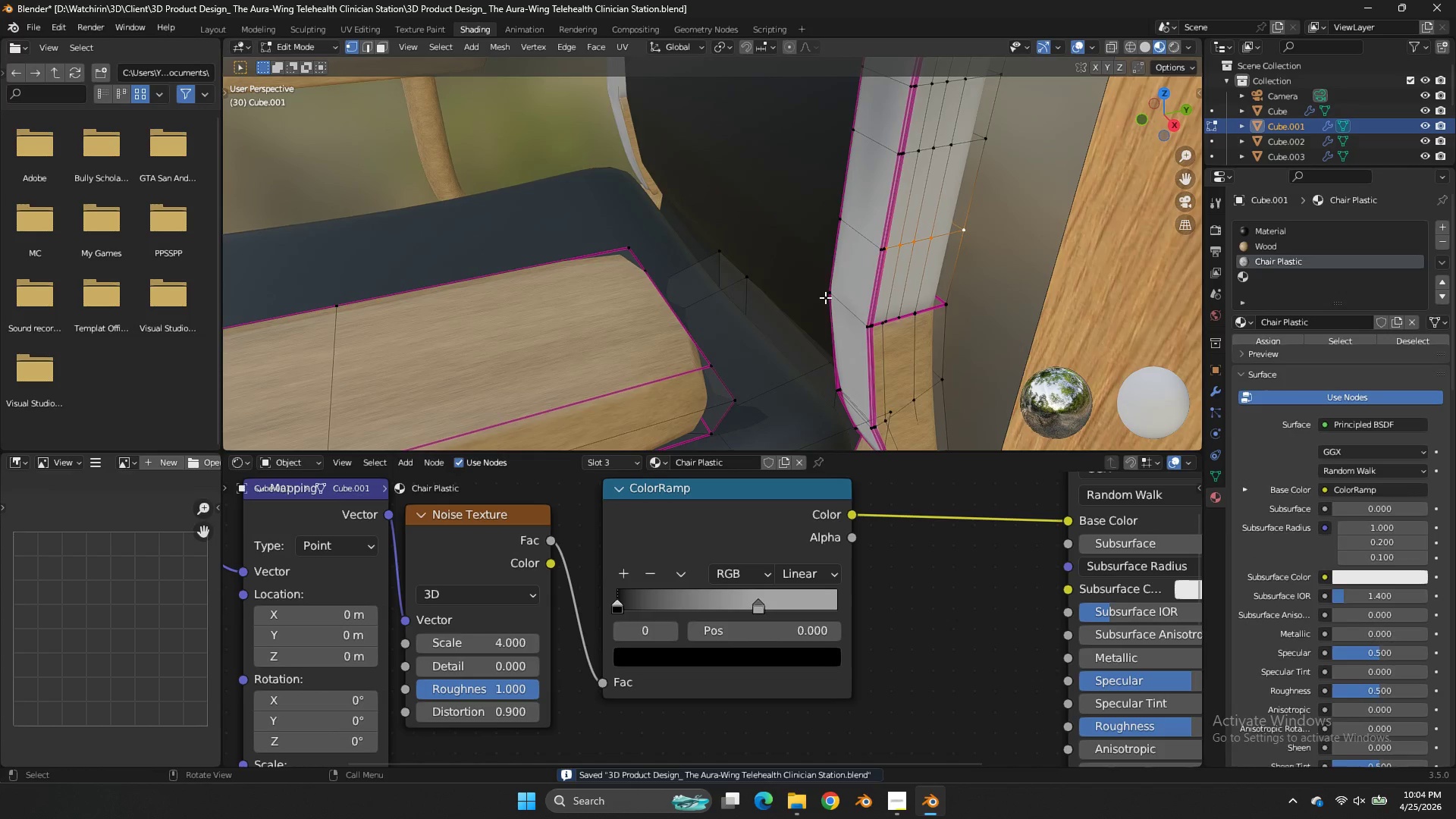 
key(Tab)
 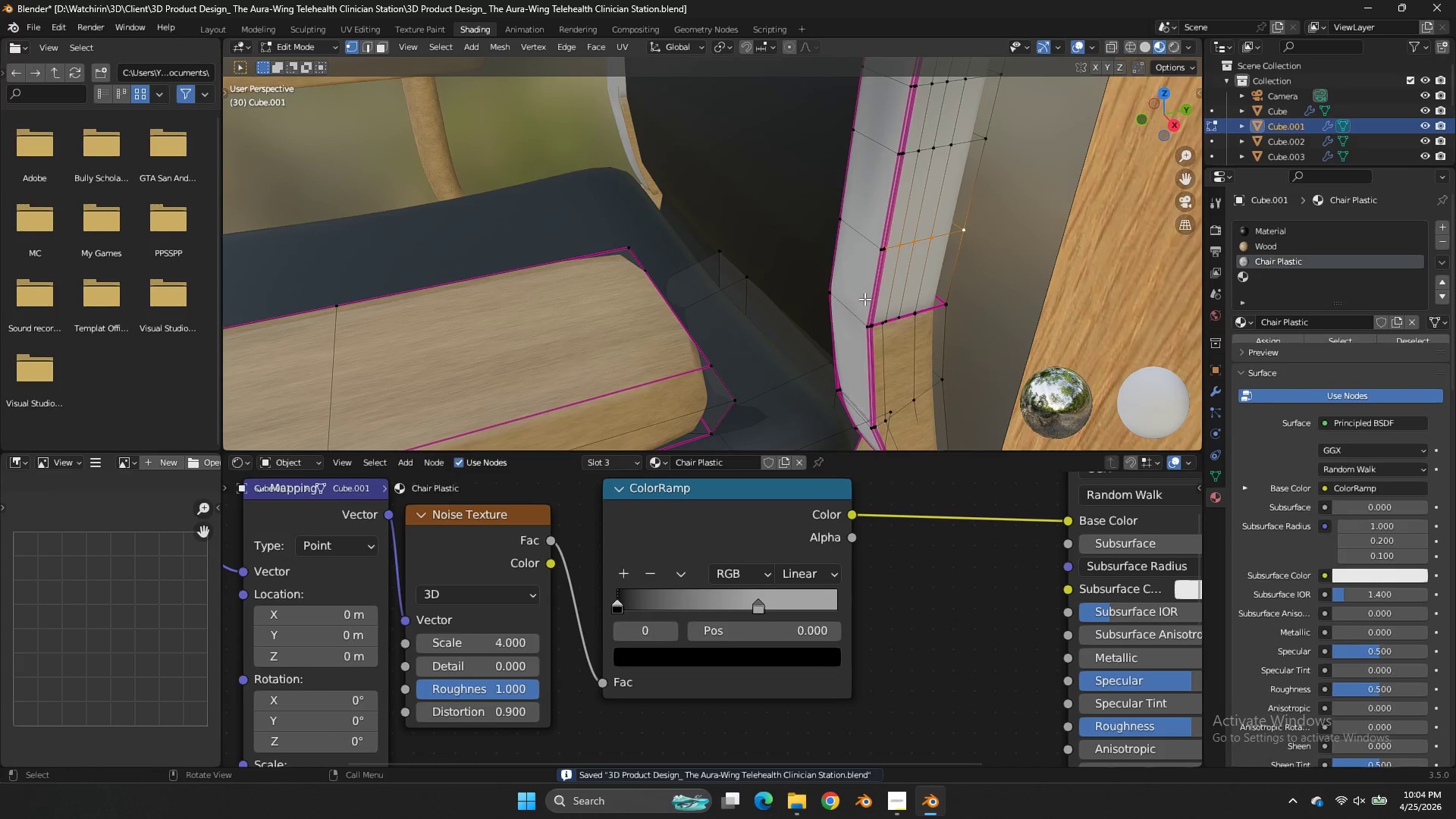 
key(Tab)
 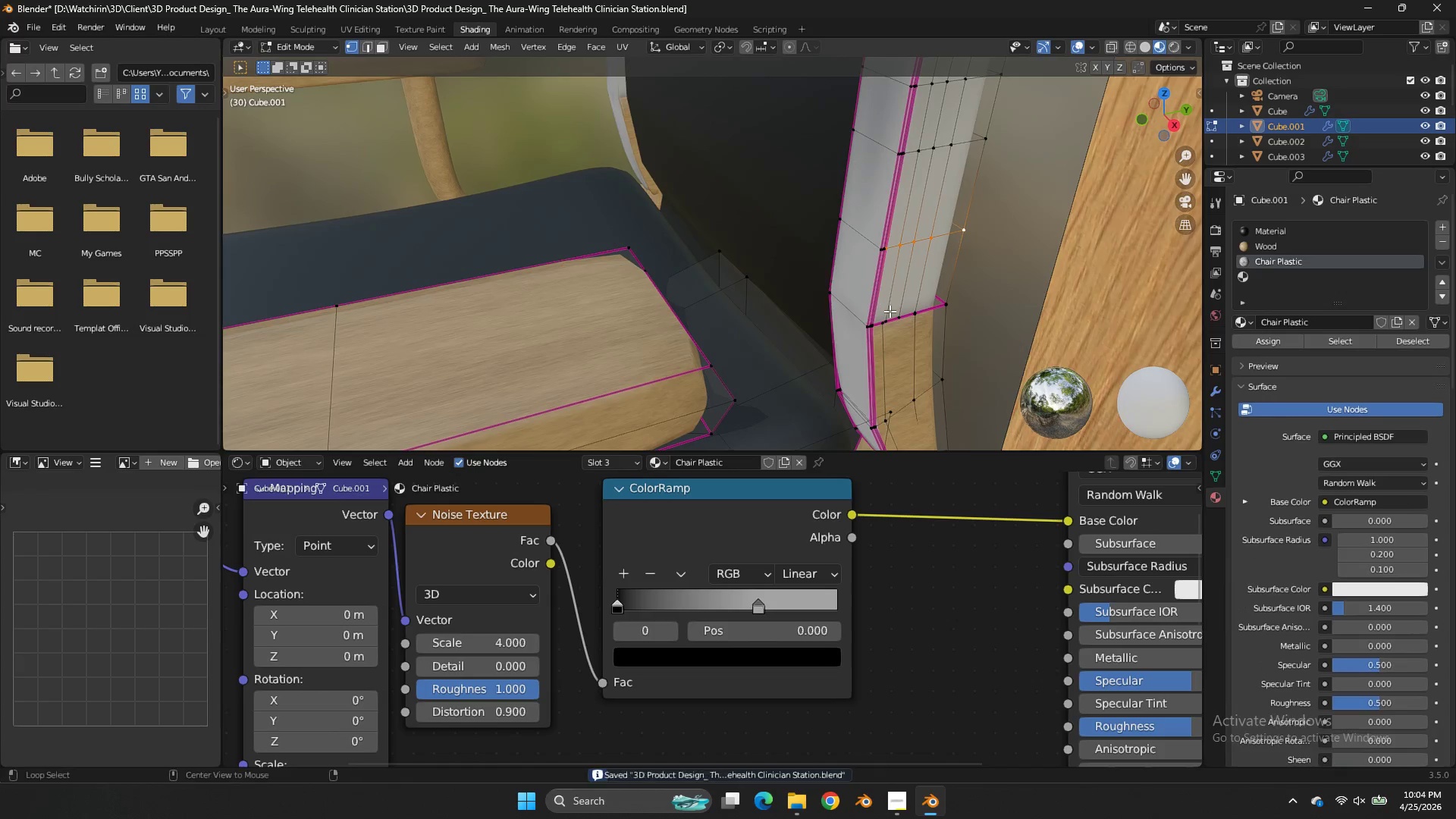 
hold_key(key=AltLeft, duration=1.36)
left_click([891, 314])
 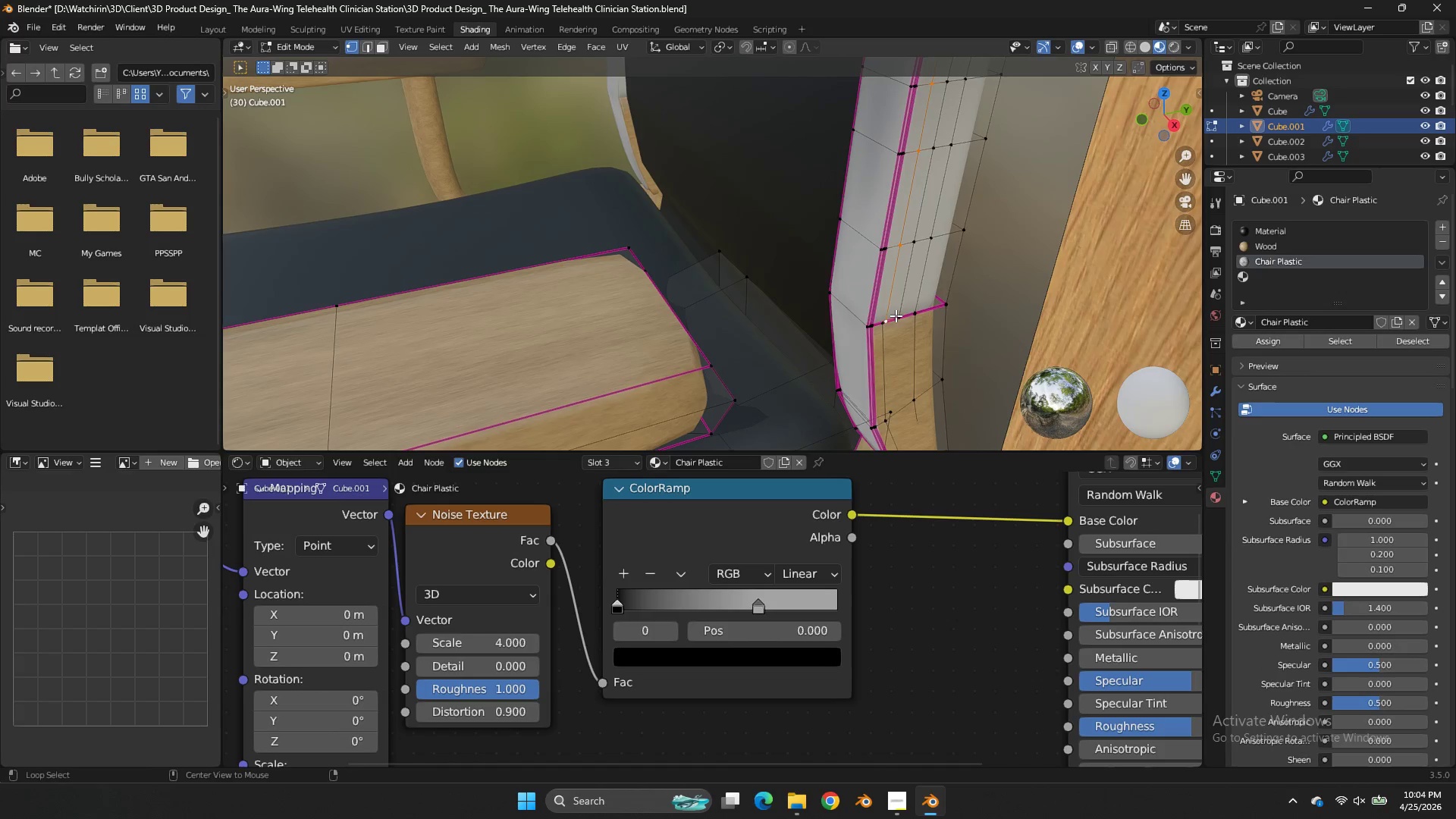 
left_click([896, 315])
 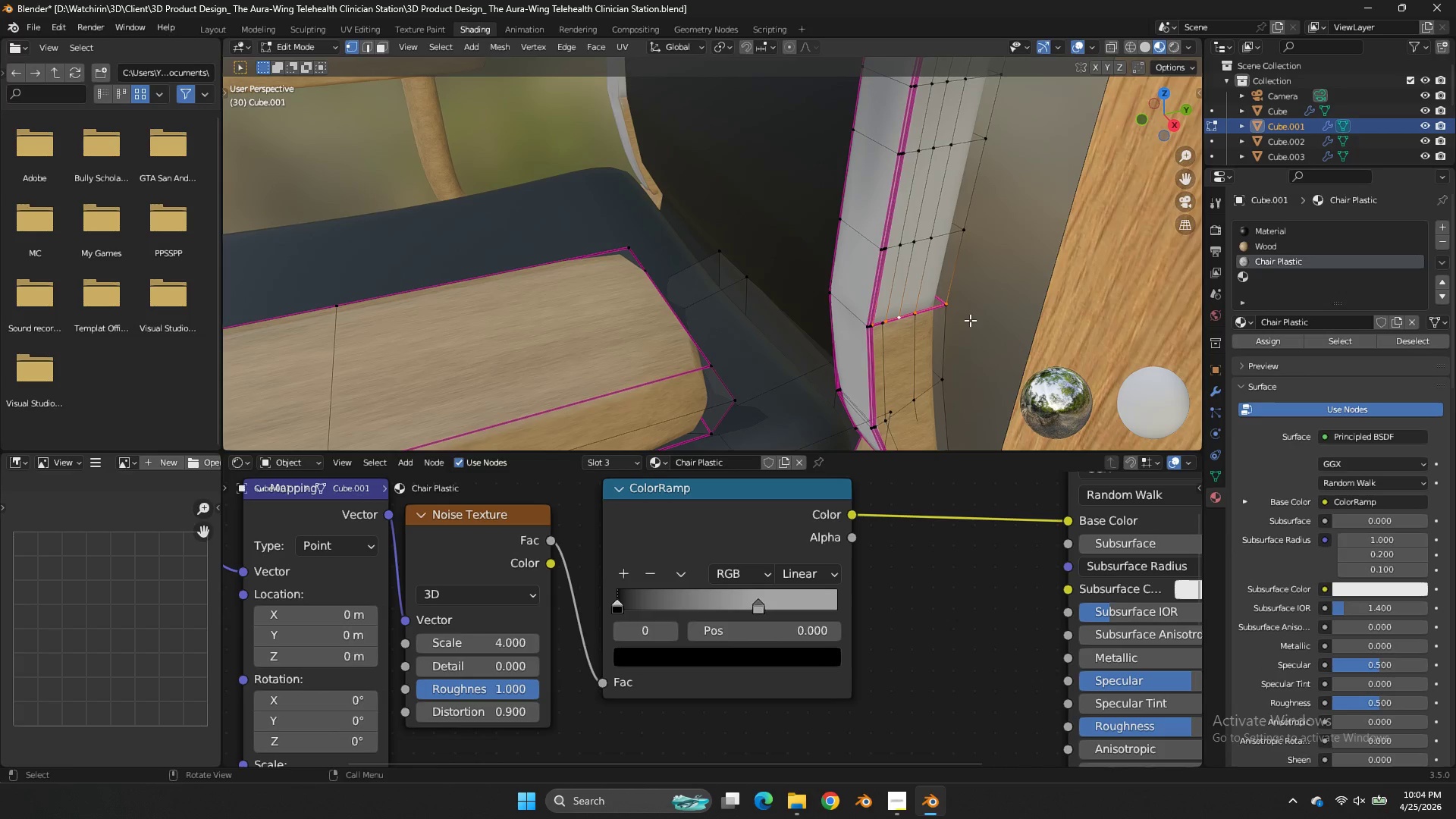 
type(gz)
 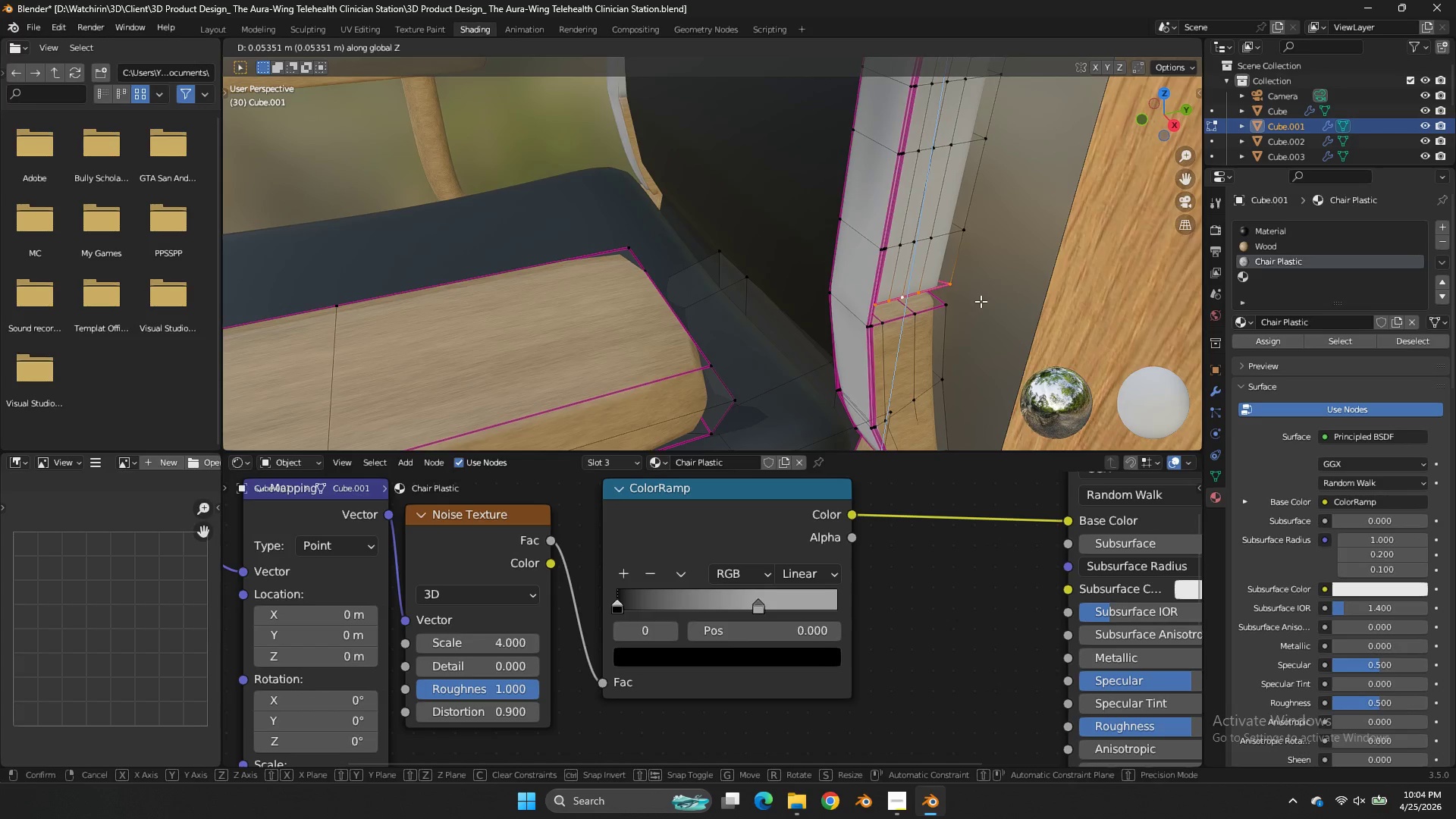 
right_click([981, 301])
 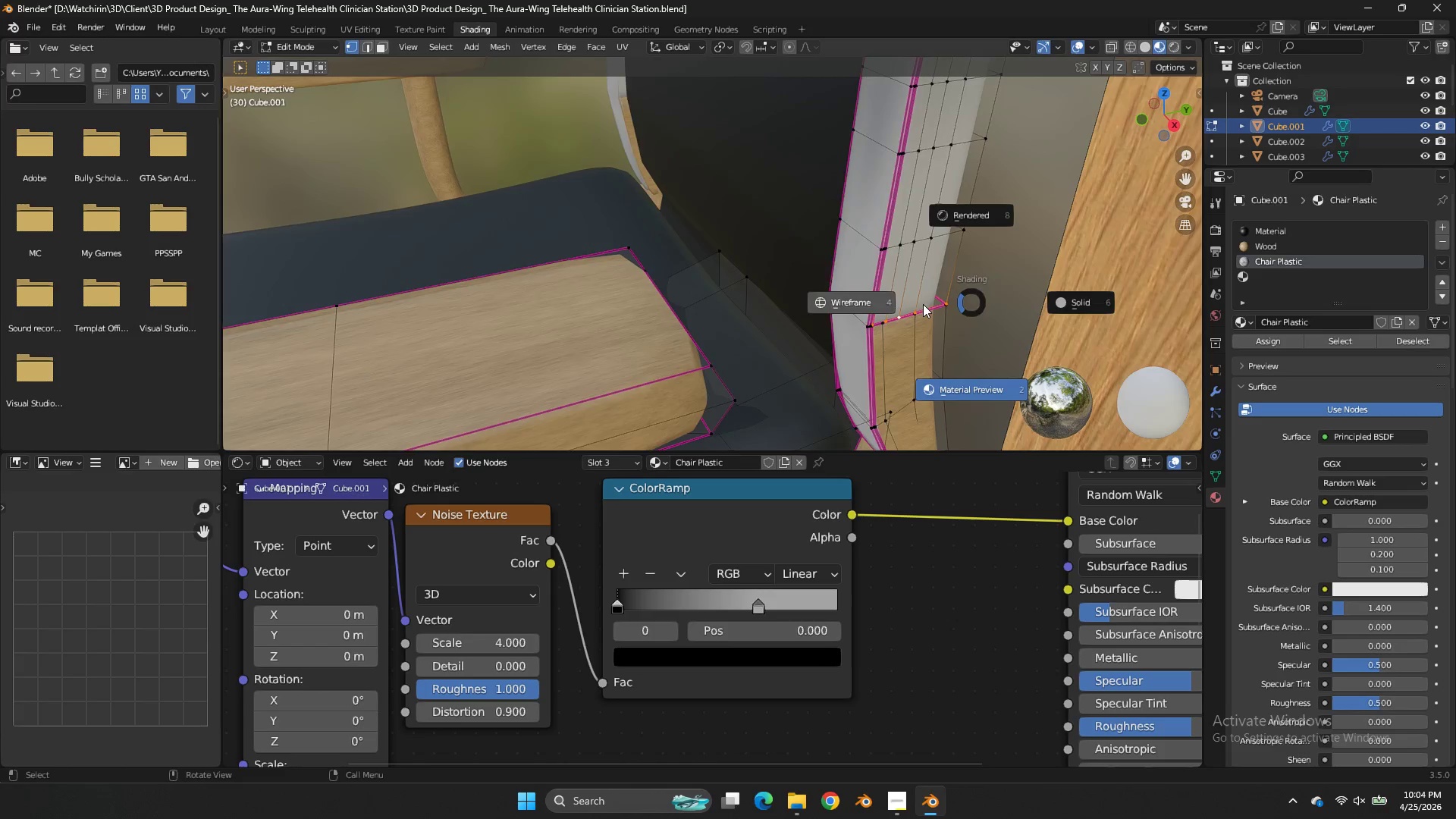 
type(zzz)
key(Tab)
 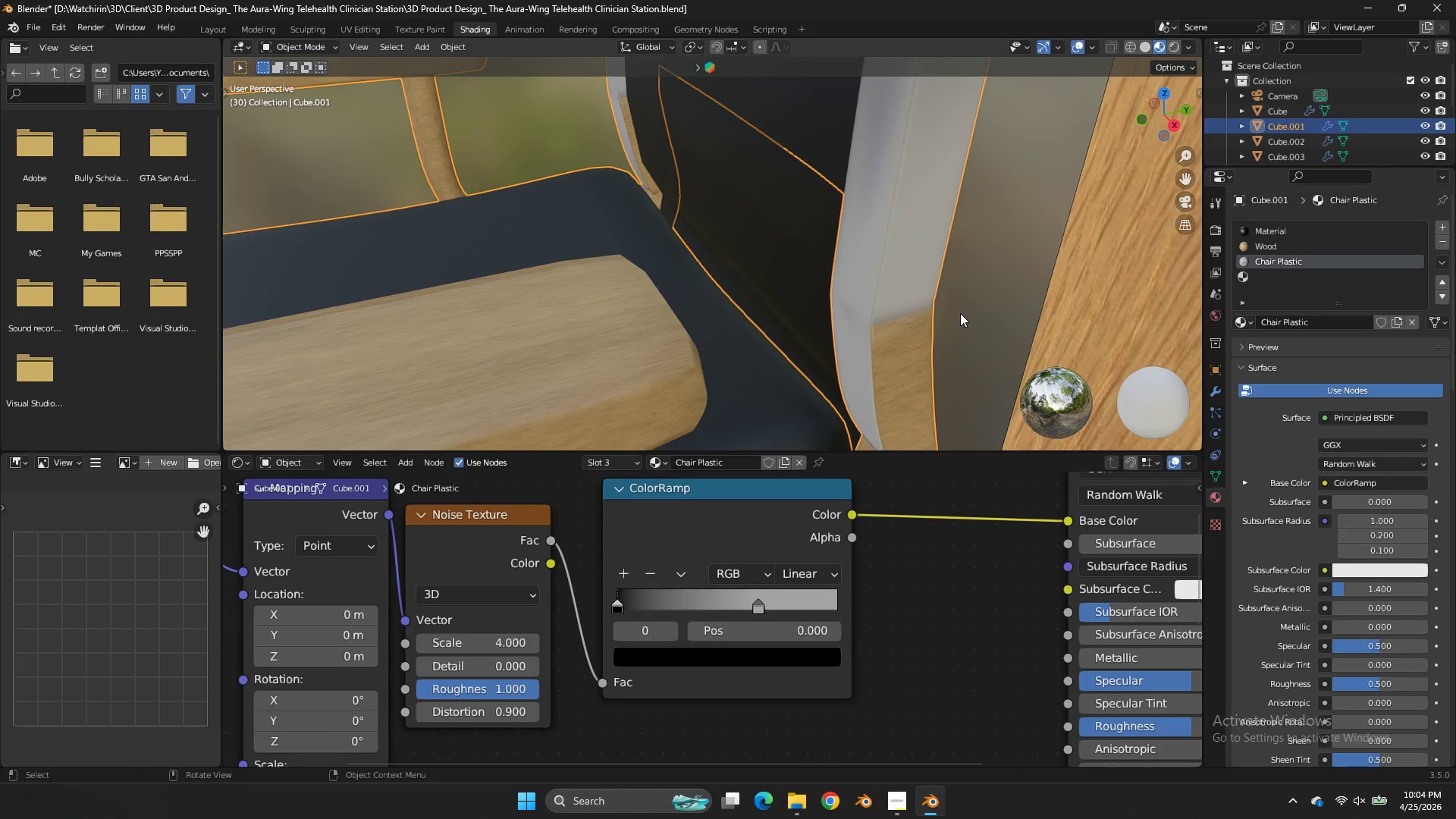 
scroll: coordinate [960, 313], scroll_direction: down, amount: 2.0
 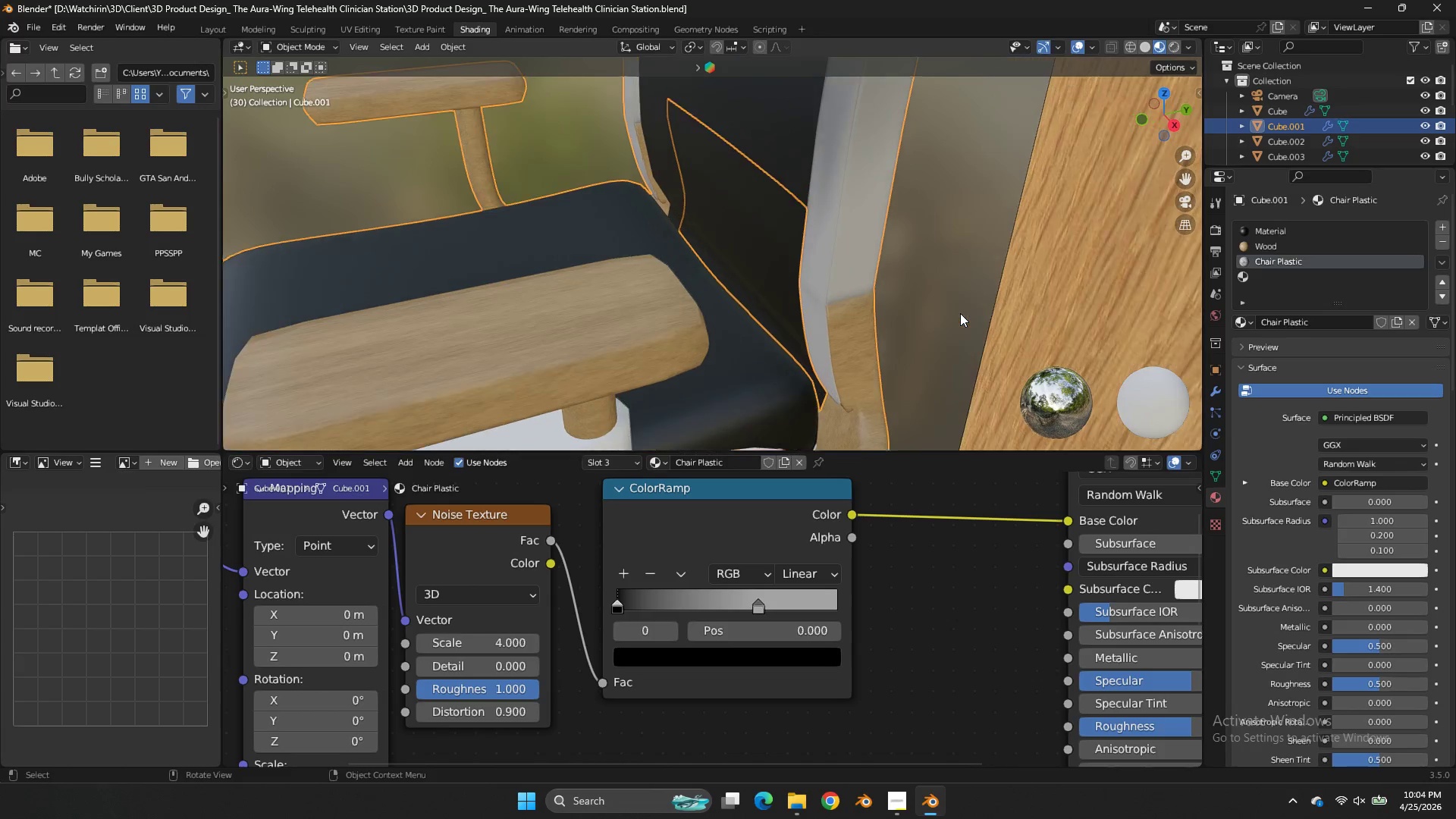 
scroll: coordinate [960, 313], scroll_direction: up, amount: 2.0
 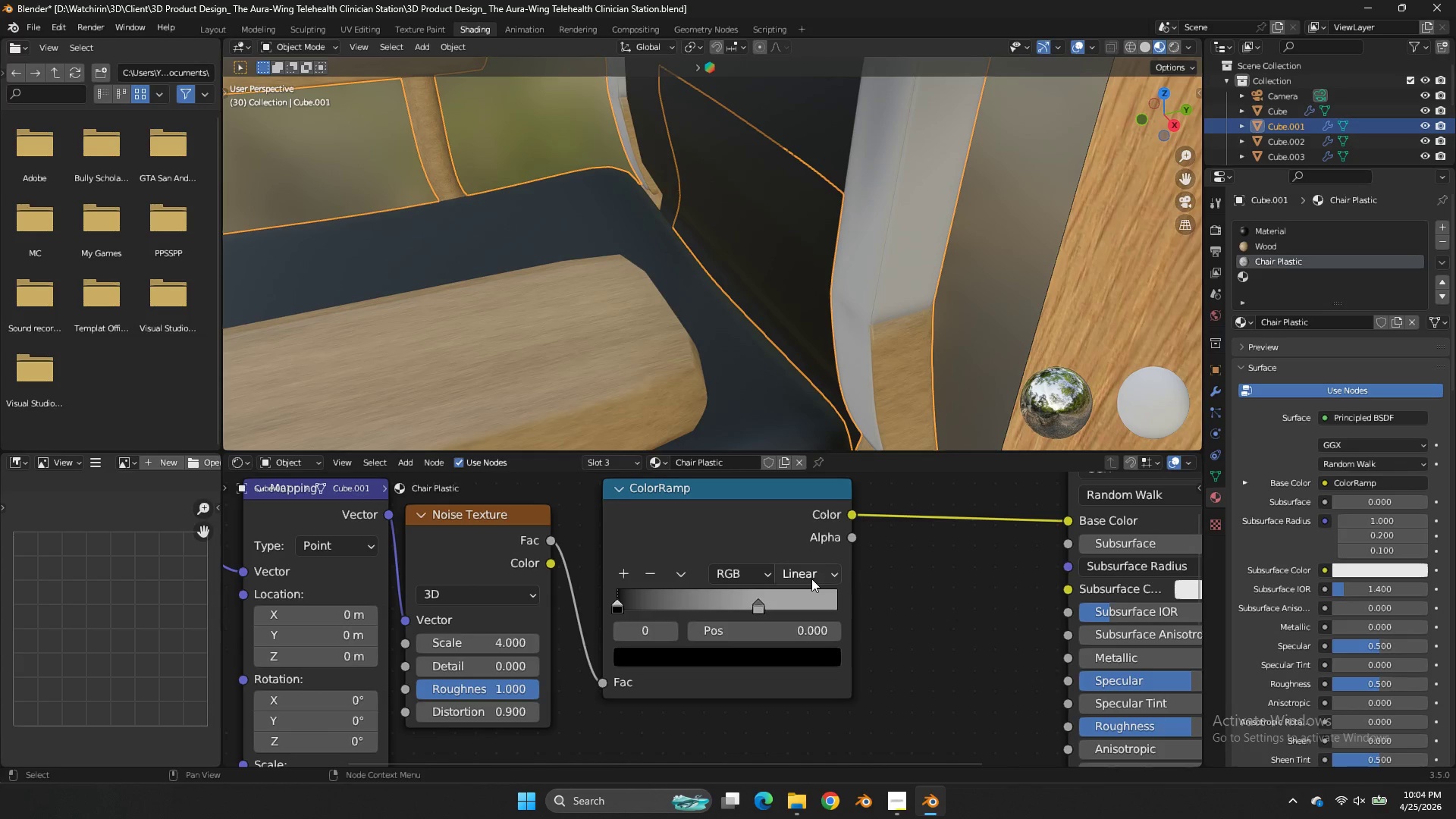 
scroll: coordinate [1046, 633], scroll_direction: down, amount: 3.0
 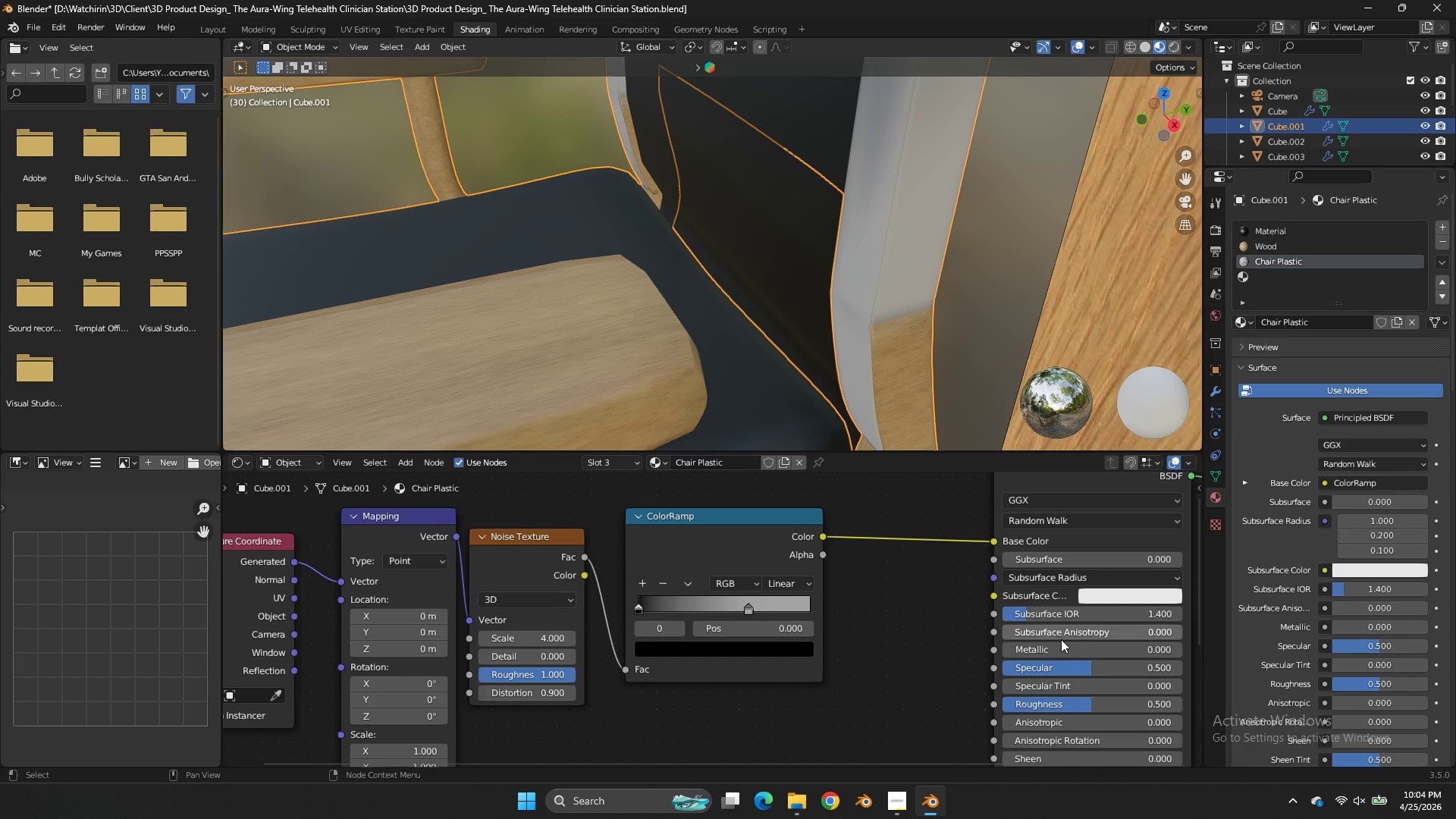 
mouse_move([1056, 651])
 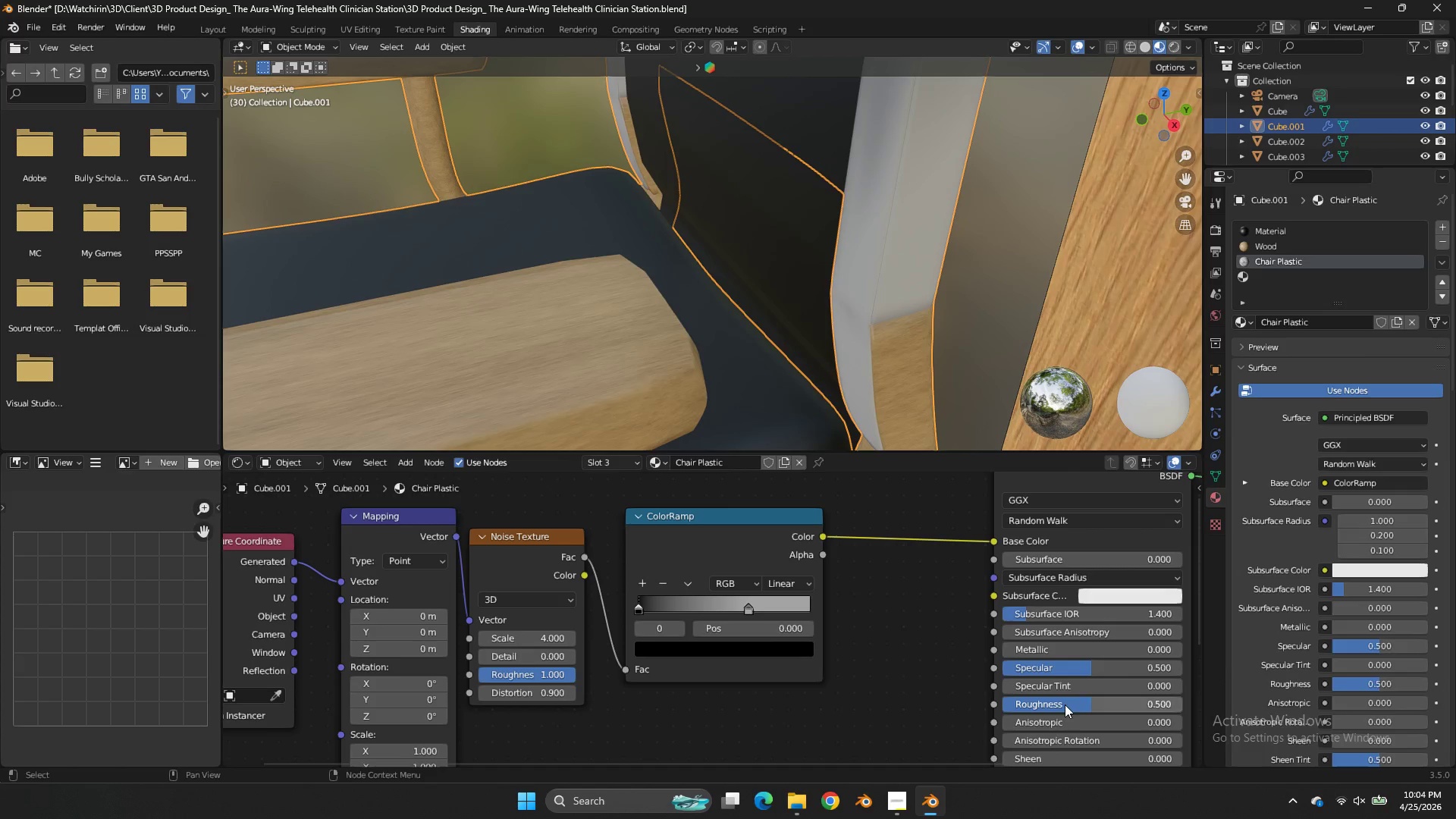 
left_click_drag(start_coordinate=[1064, 704], to_coordinate=[665, 323])
 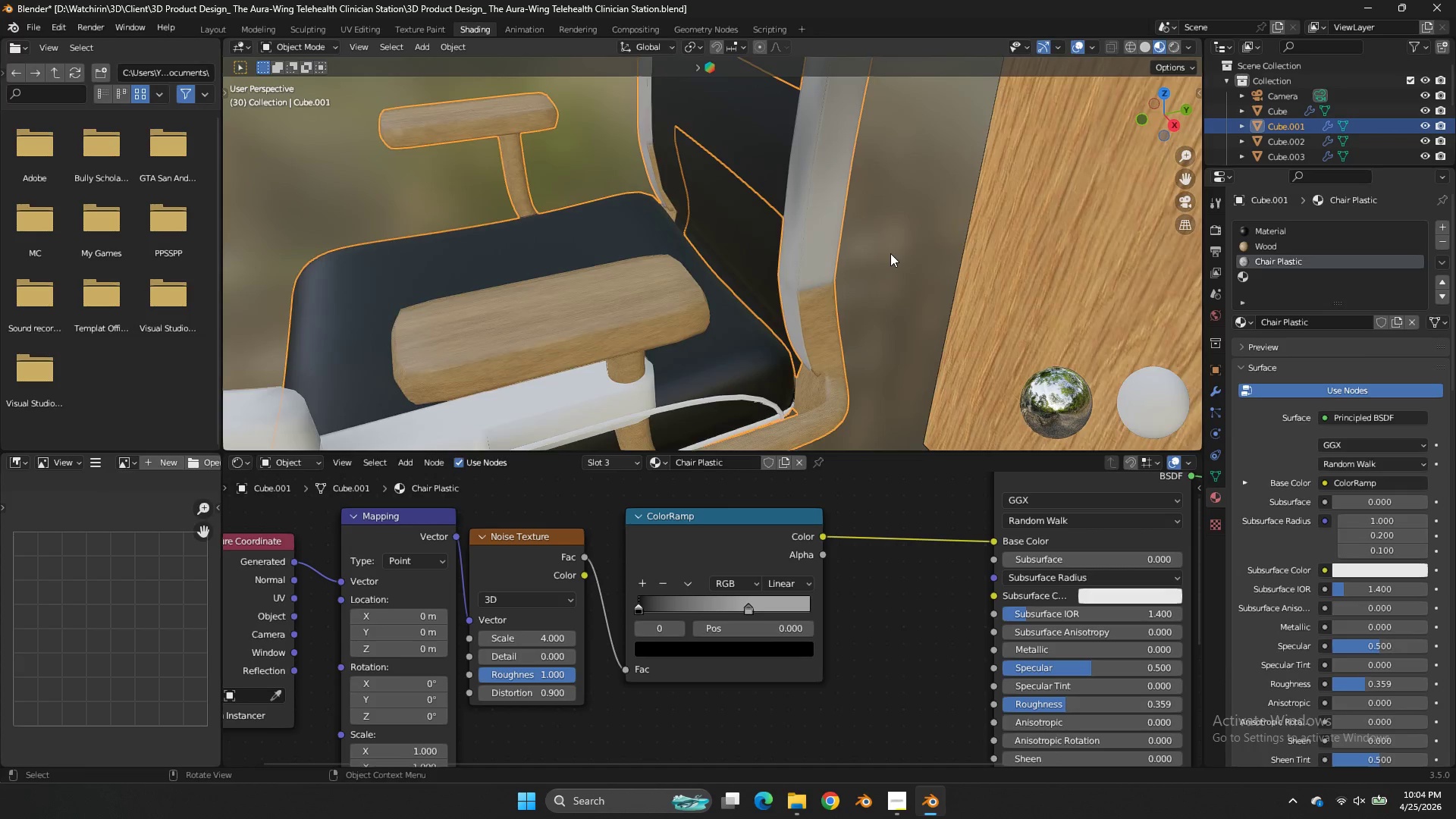 
scroll: coordinate [890, 253], scroll_direction: down, amount: 3.0
 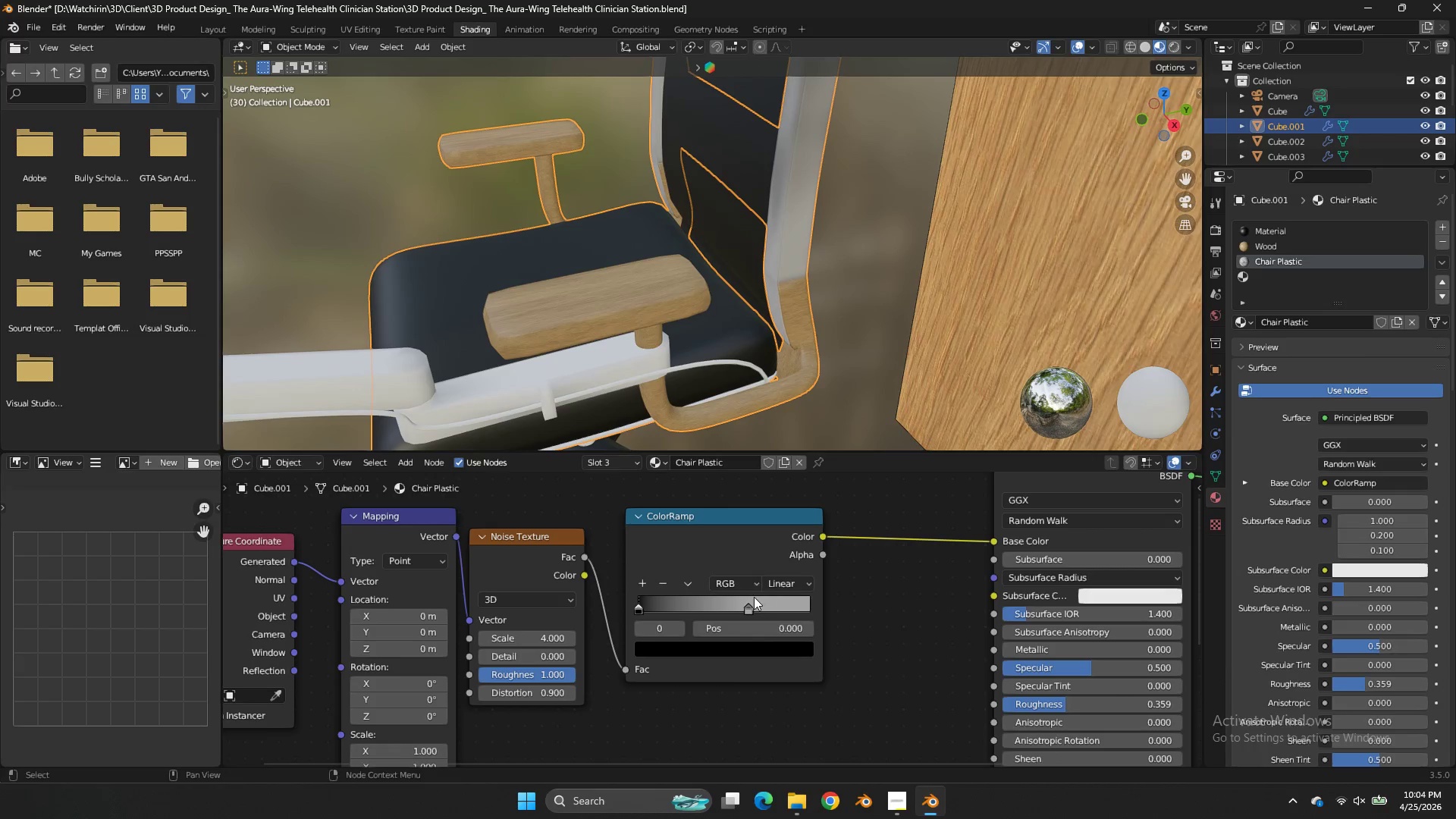 
left_click_drag(start_coordinate=[743, 600], to_coordinate=[703, 584])
 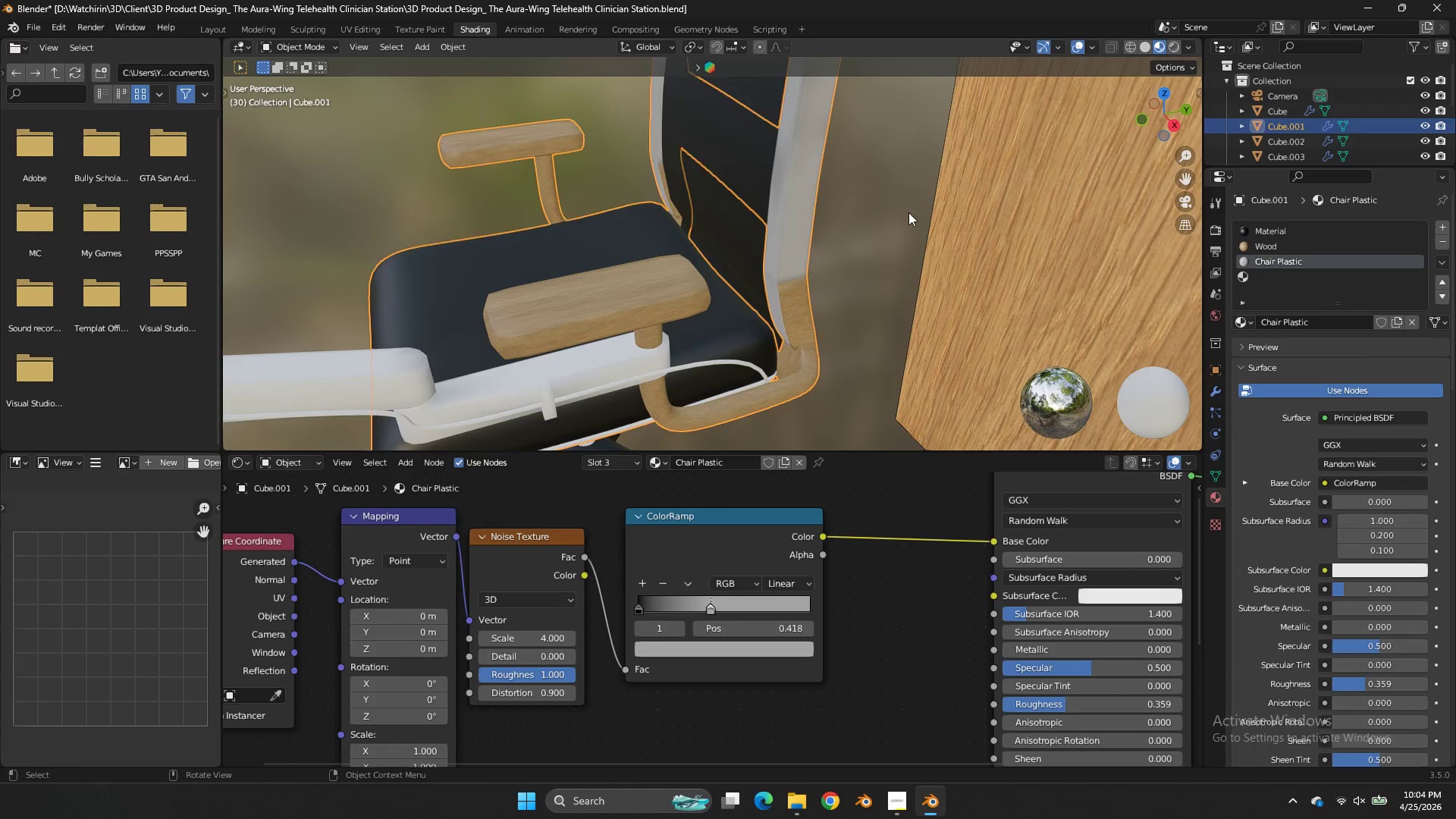 
left_click([908, 212])
 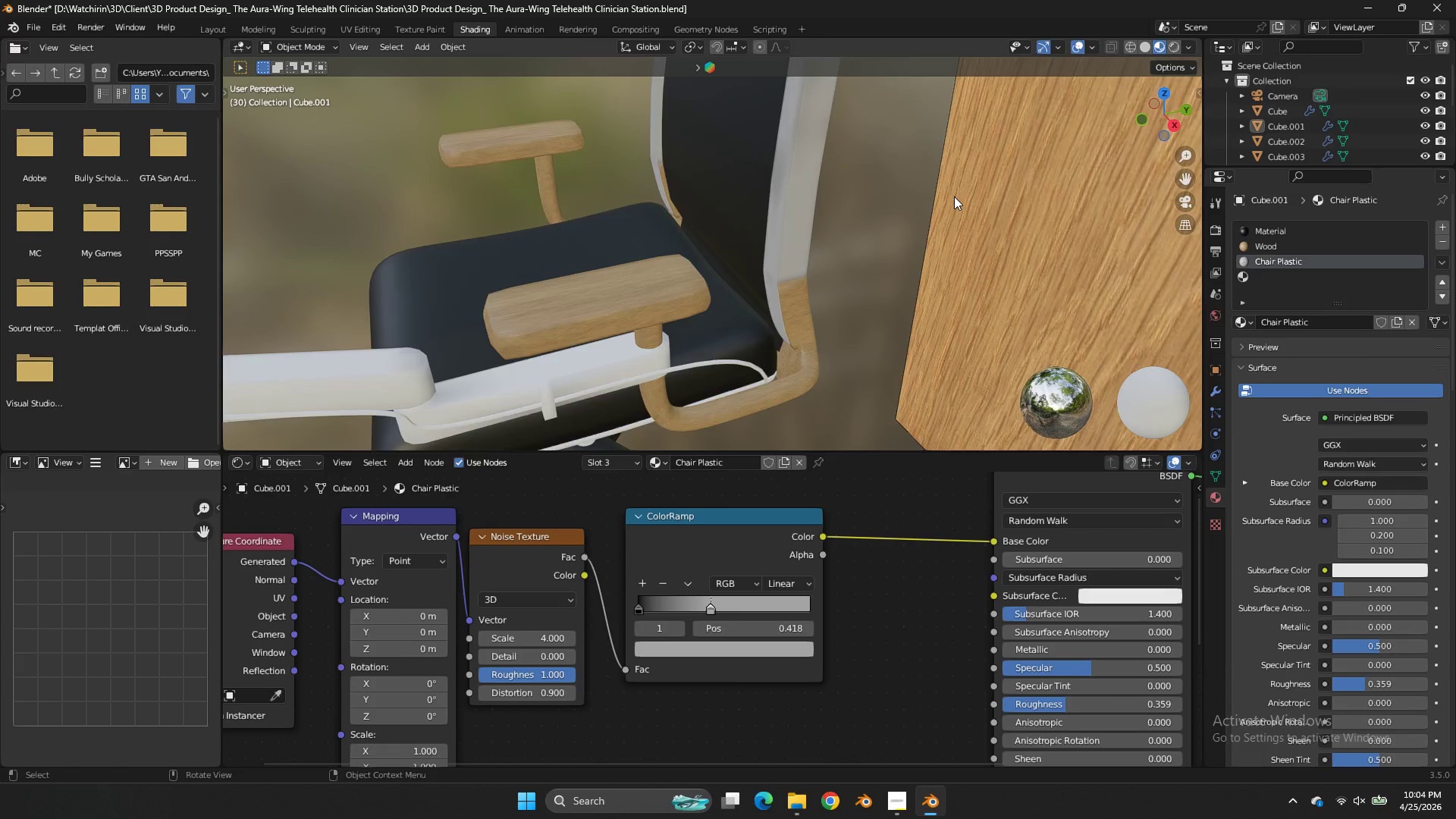 
key(Control+ControlLeft)
 